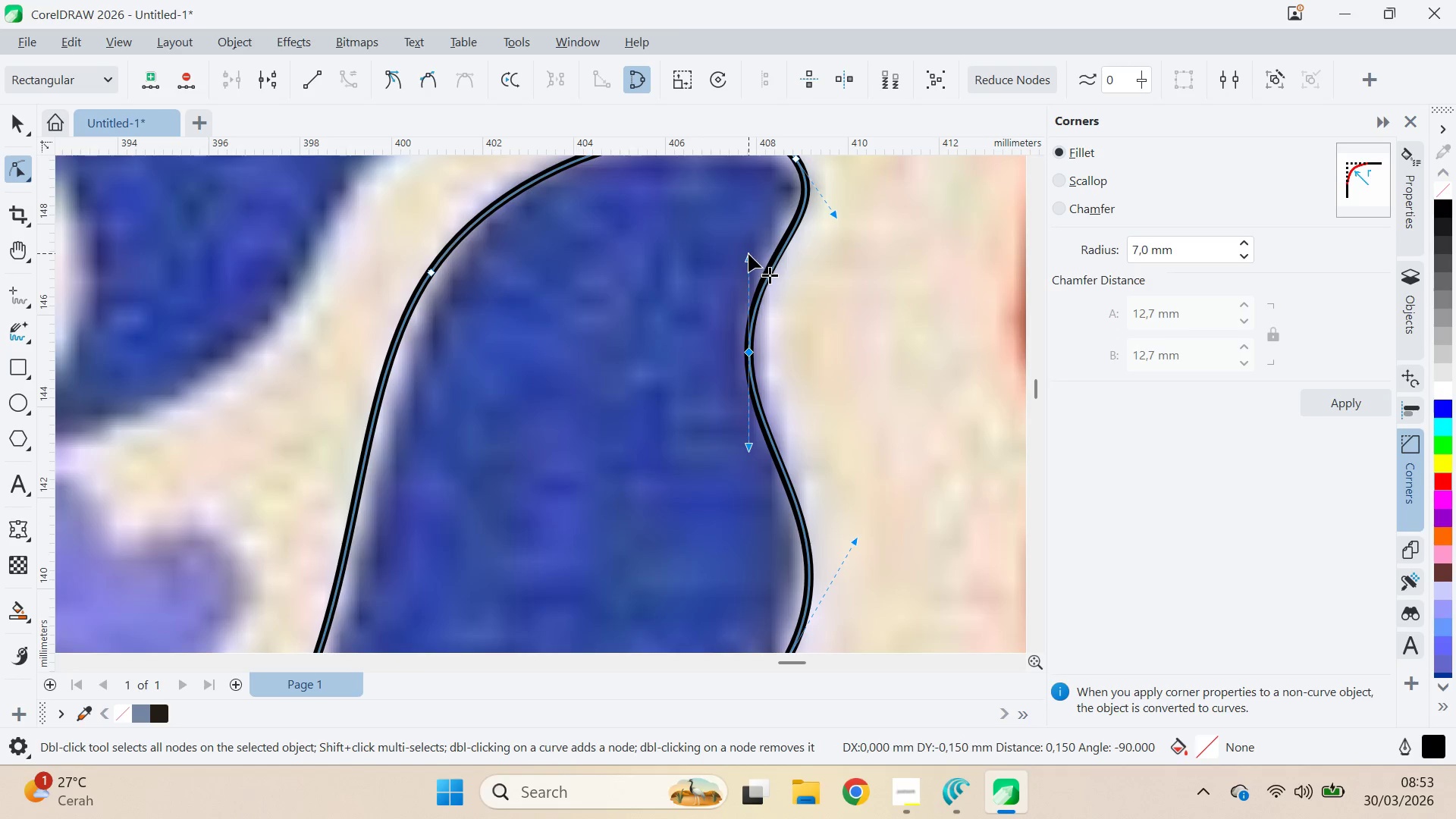 
hold_key(key=ShiftLeft, duration=0.56)
 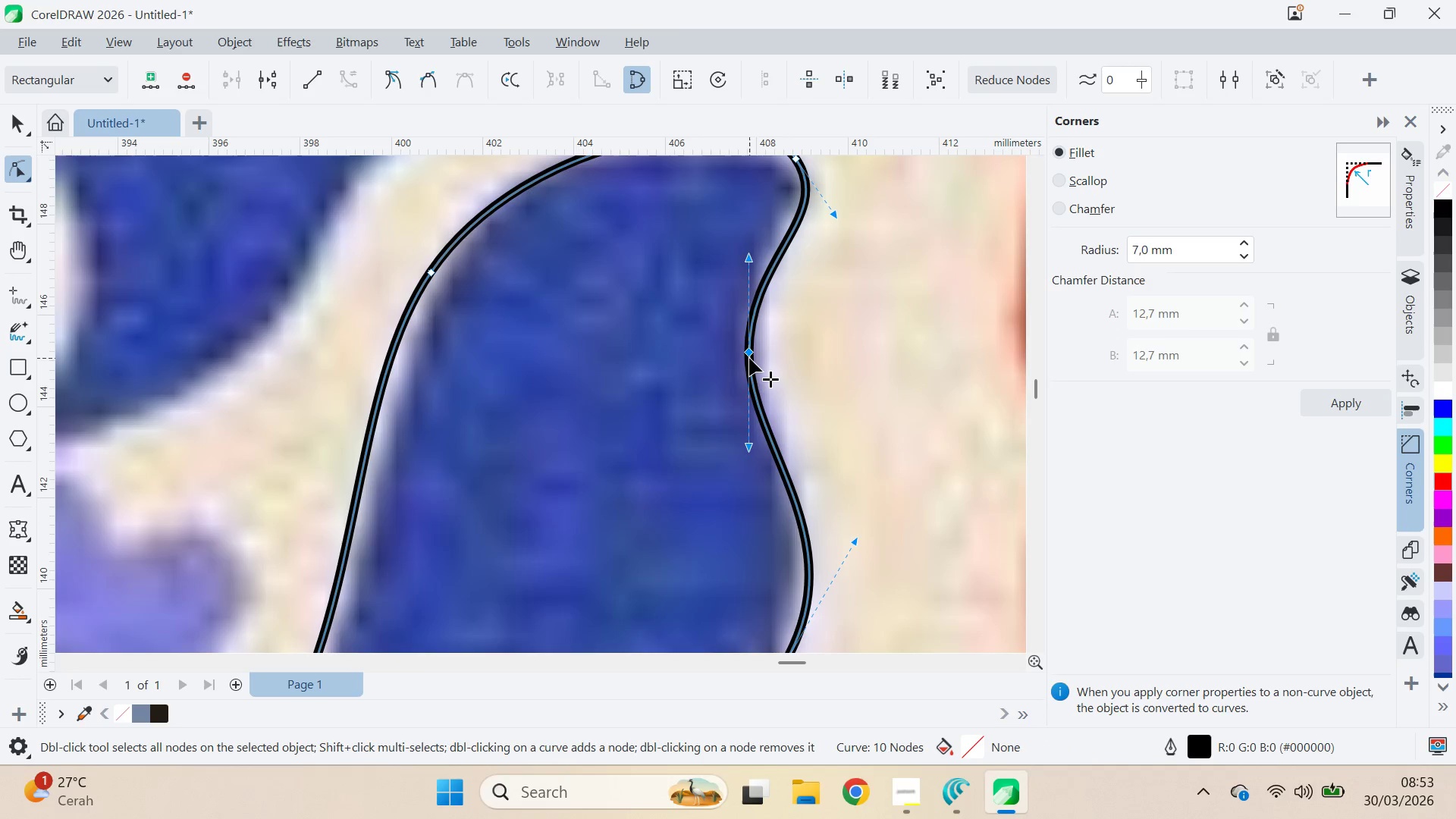 
scroll: coordinate [755, 256], scroll_direction: up, amount: 8.0
 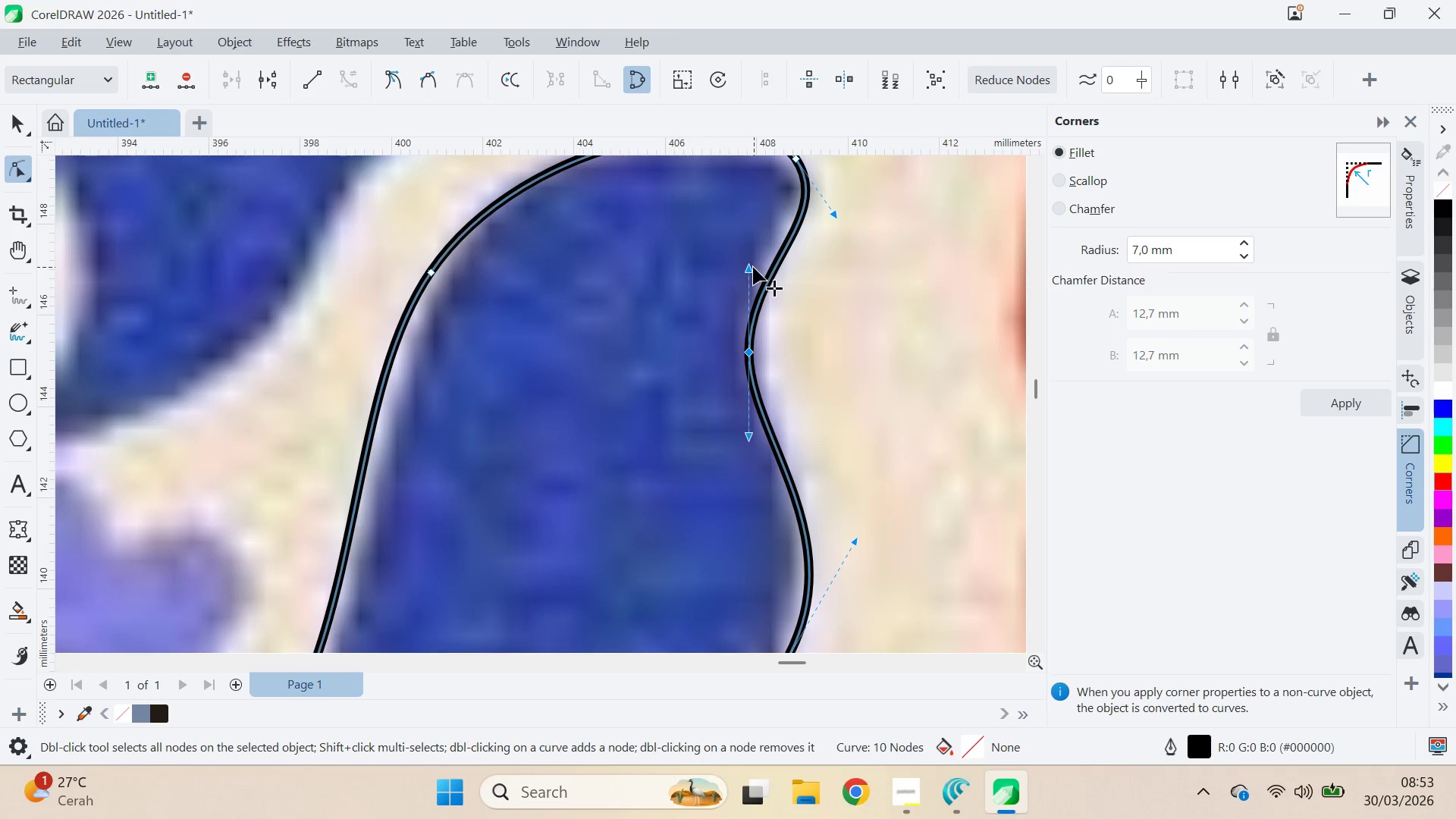 
left_click_drag(start_coordinate=[753, 246], to_coordinate=[748, 253])
 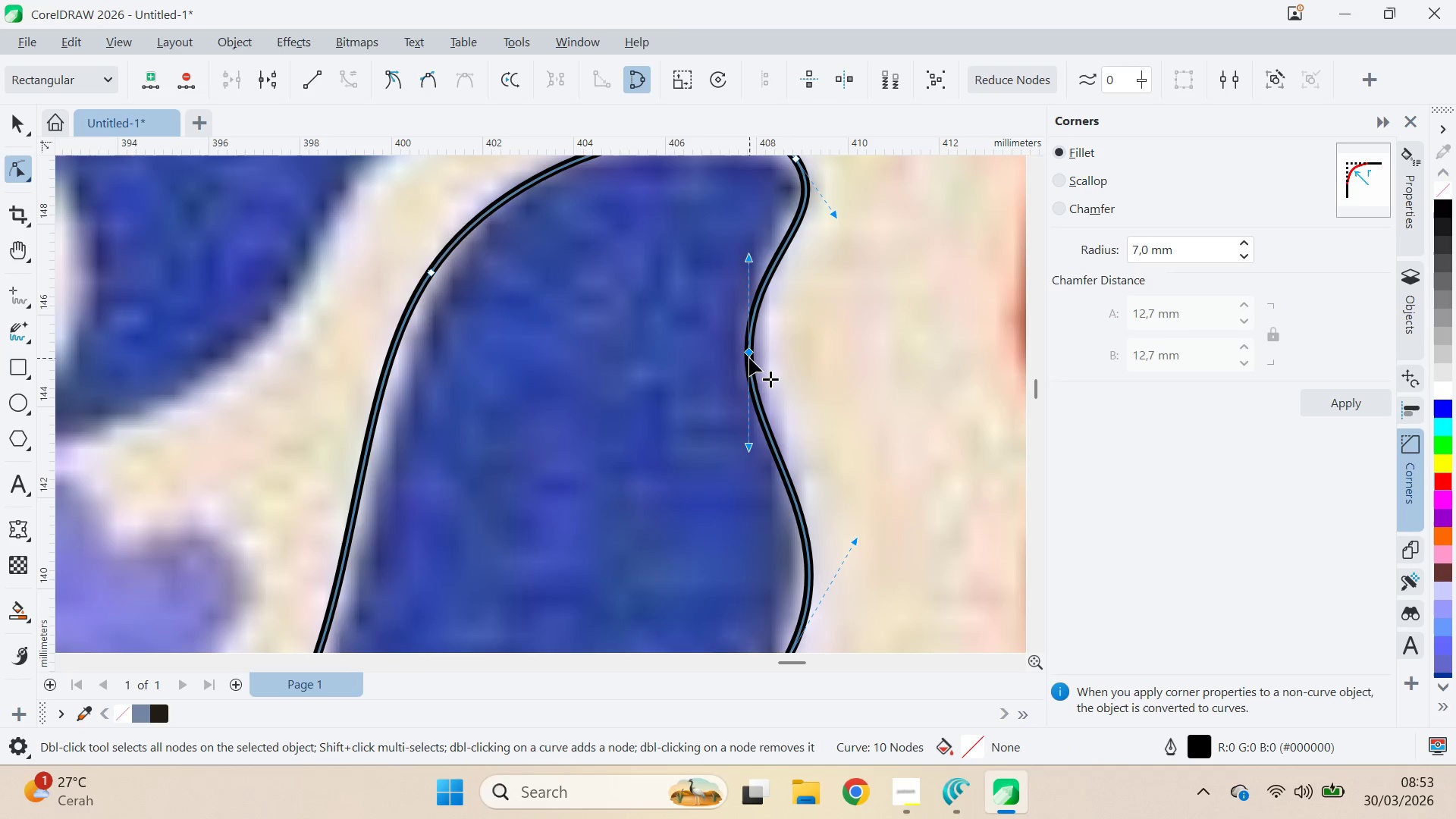 
left_click_drag(start_coordinate=[748, 353], to_coordinate=[739, 347])
 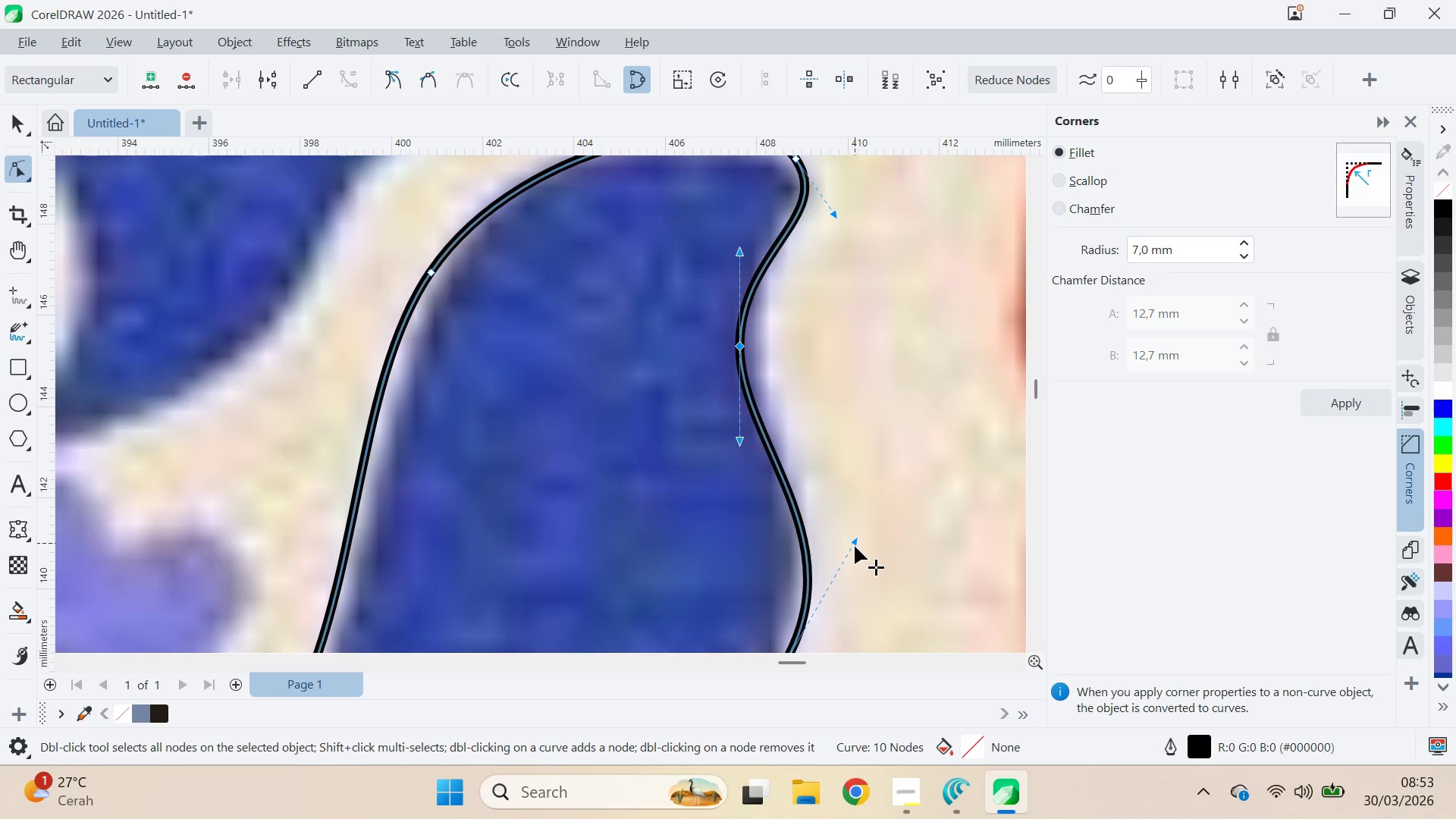 
left_click_drag(start_coordinate=[855, 546], to_coordinate=[843, 556])
 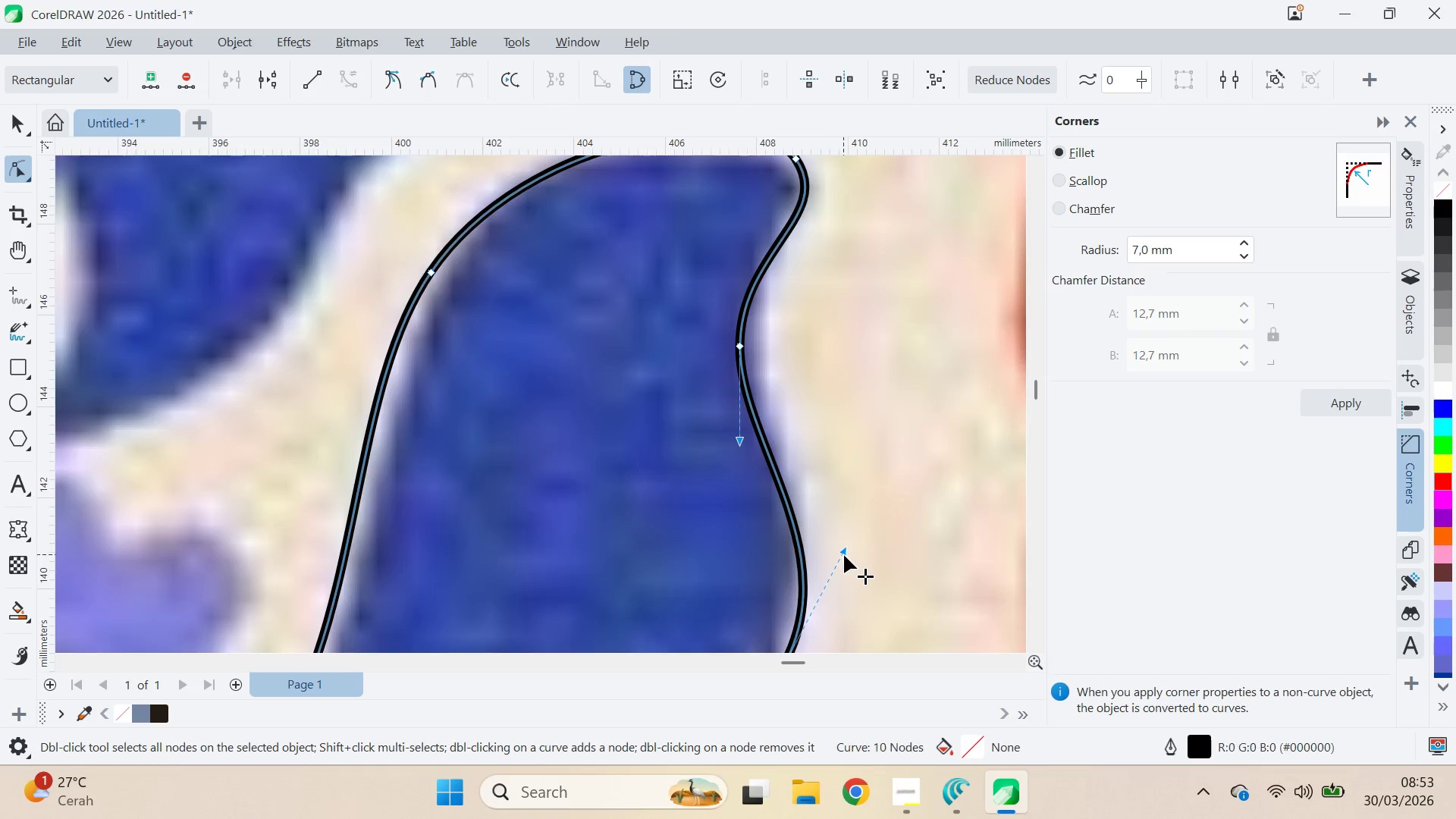 
key(Q)
 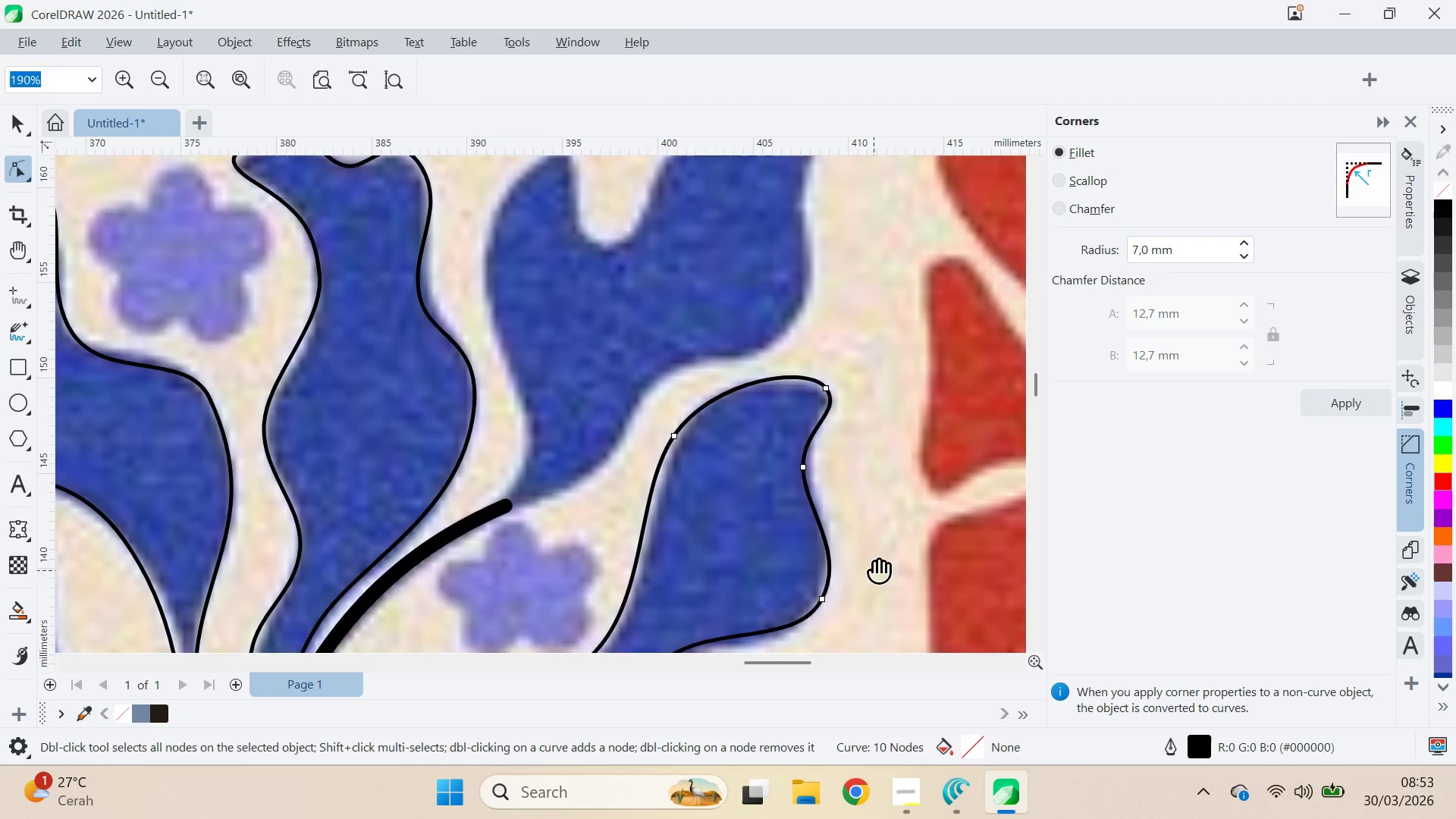 
left_click_drag(start_coordinate=[874, 560], to_coordinate=[893, 276])
 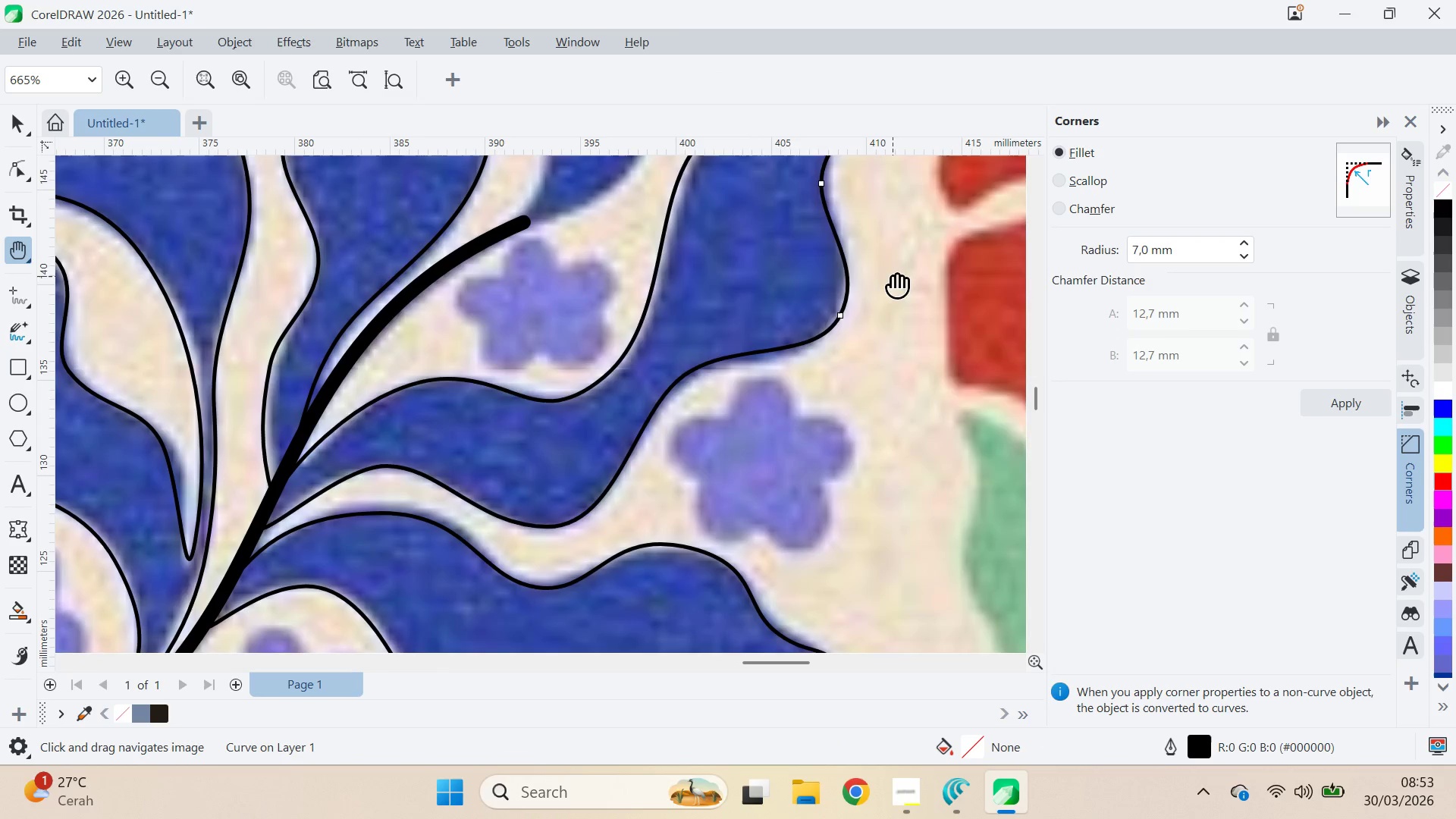 
scroll: coordinate [850, 551], scroll_direction: down, amount: 6.0
 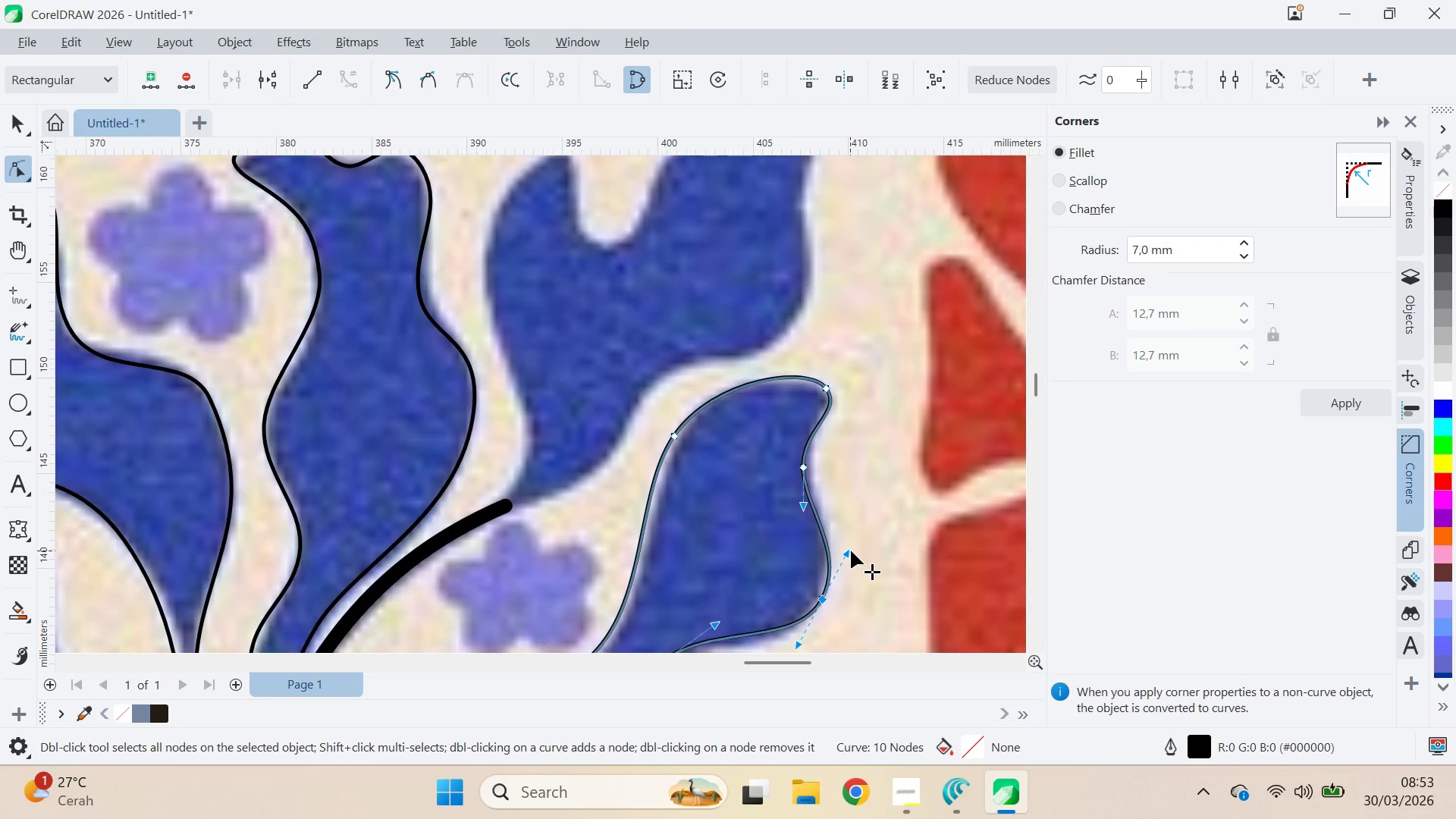 
key(A)
 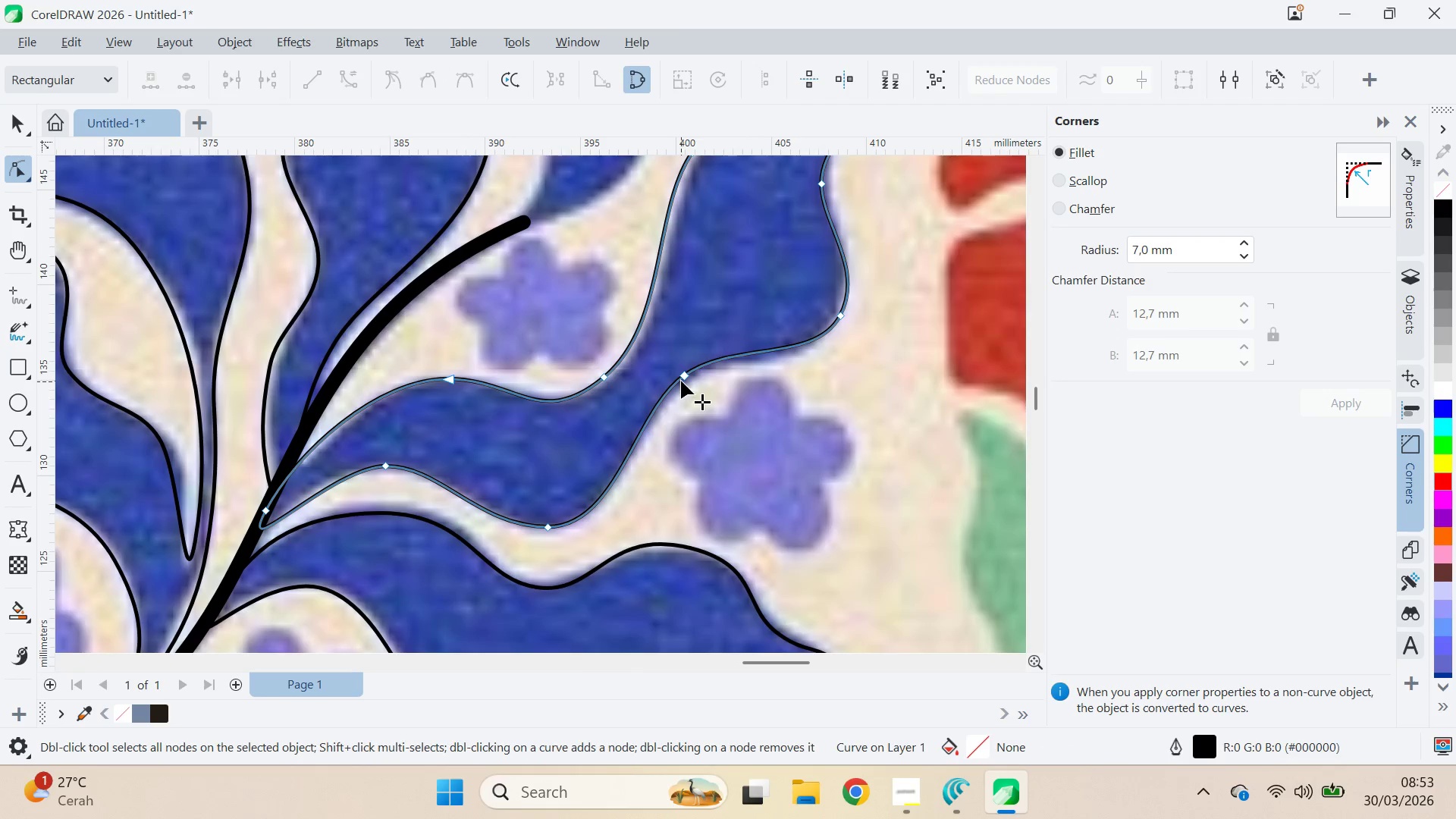 
scroll: coordinate [699, 395], scroll_direction: none, amount: 0.0
 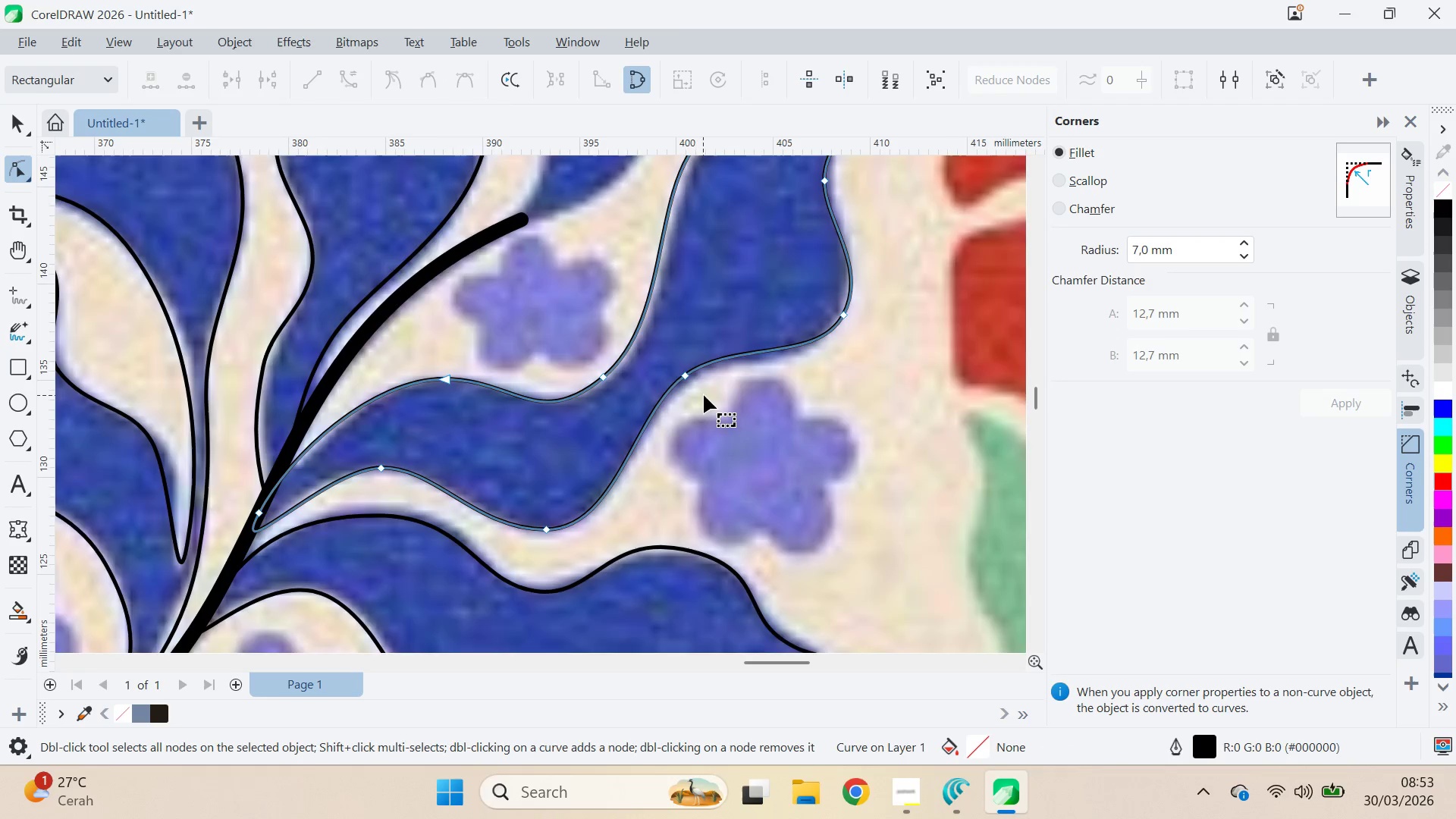 
scroll: coordinate [712, 400], scroll_direction: down, amount: 6.0
 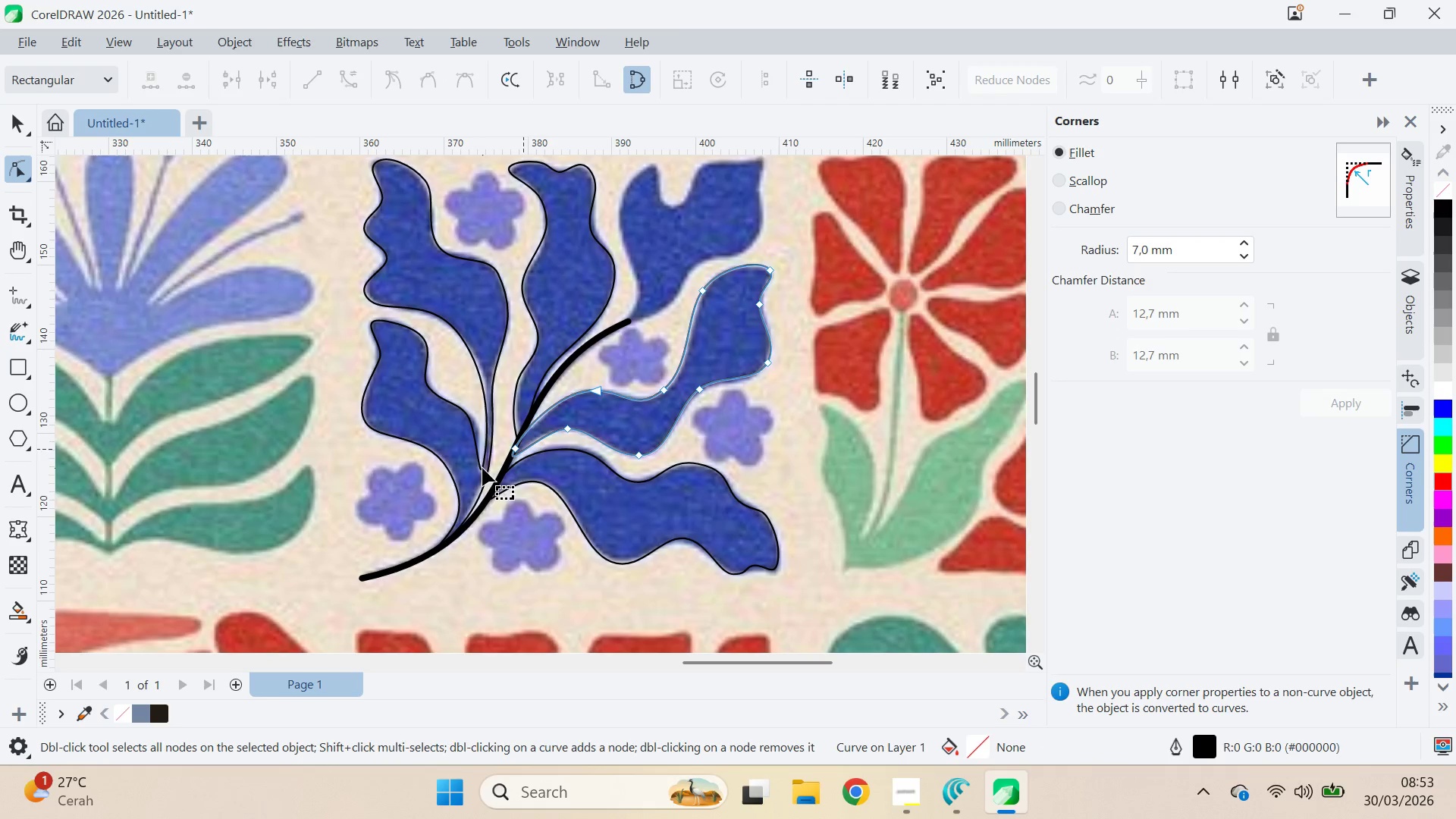 
scroll: coordinate [519, 460], scroll_direction: up, amount: 8.0
 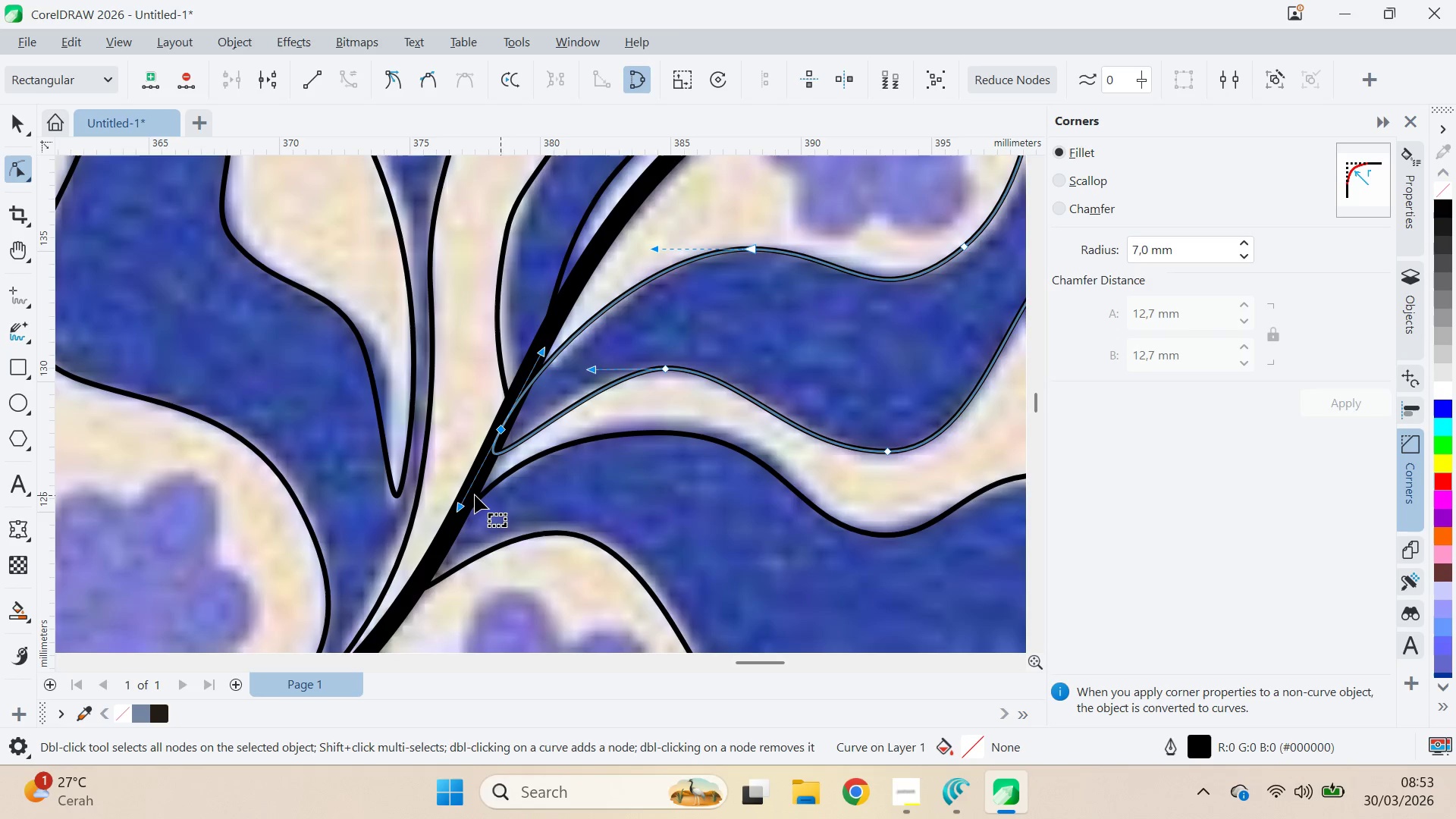 
left_click_drag(start_coordinate=[460, 510], to_coordinate=[452, 526])
 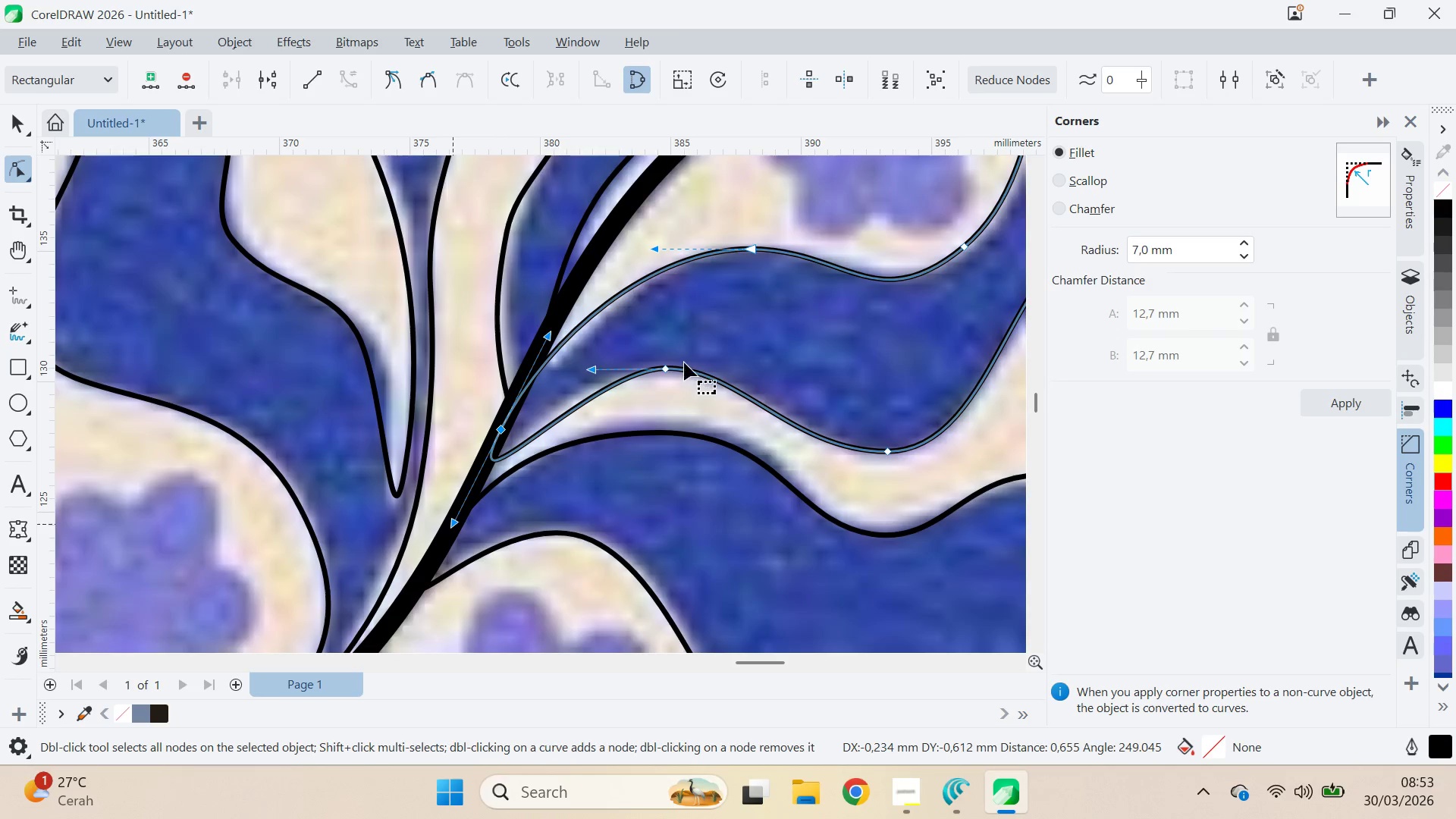 
key(Control+Z)
 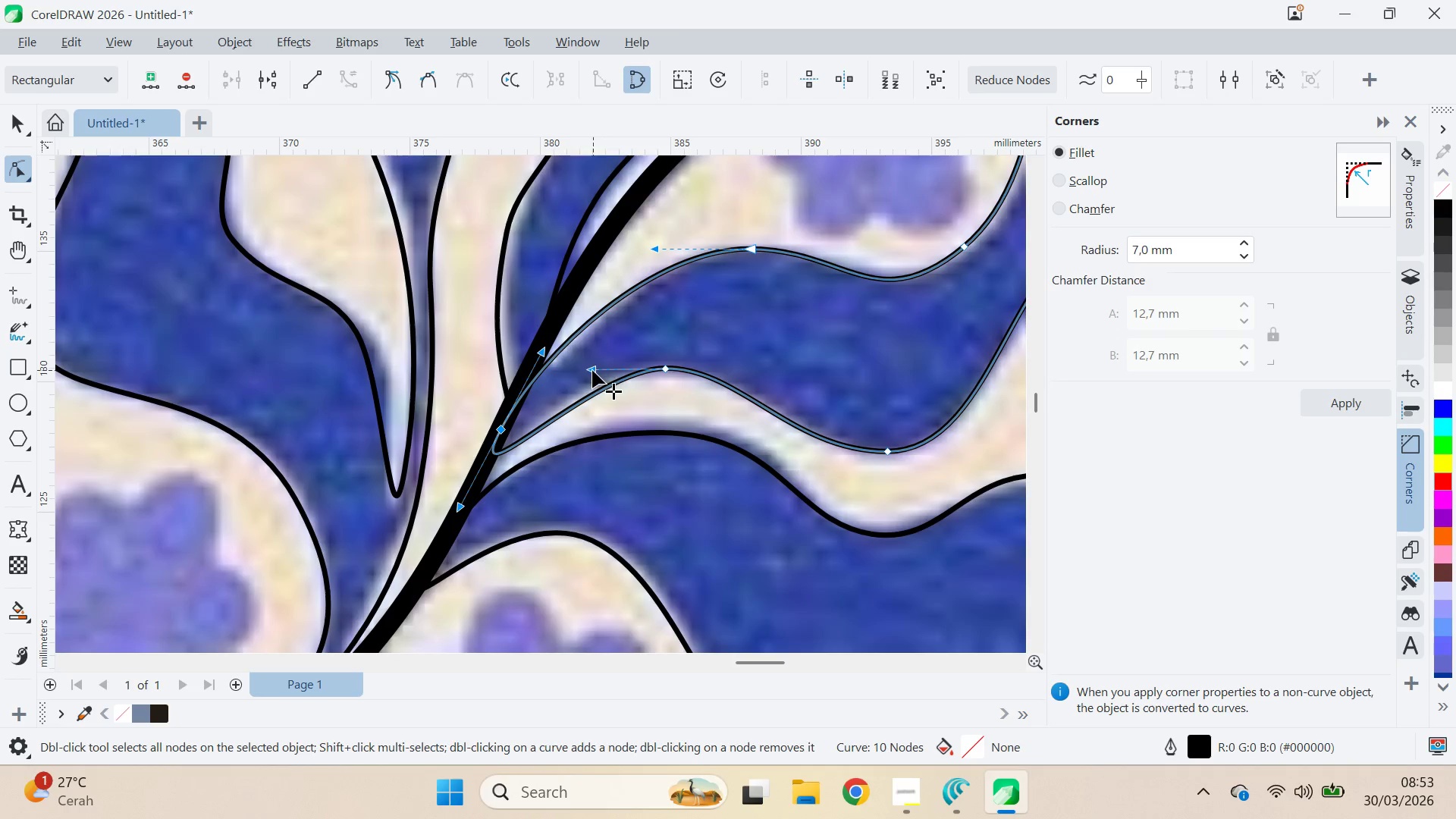 
left_click_drag(start_coordinate=[592, 369], to_coordinate=[563, 371])
 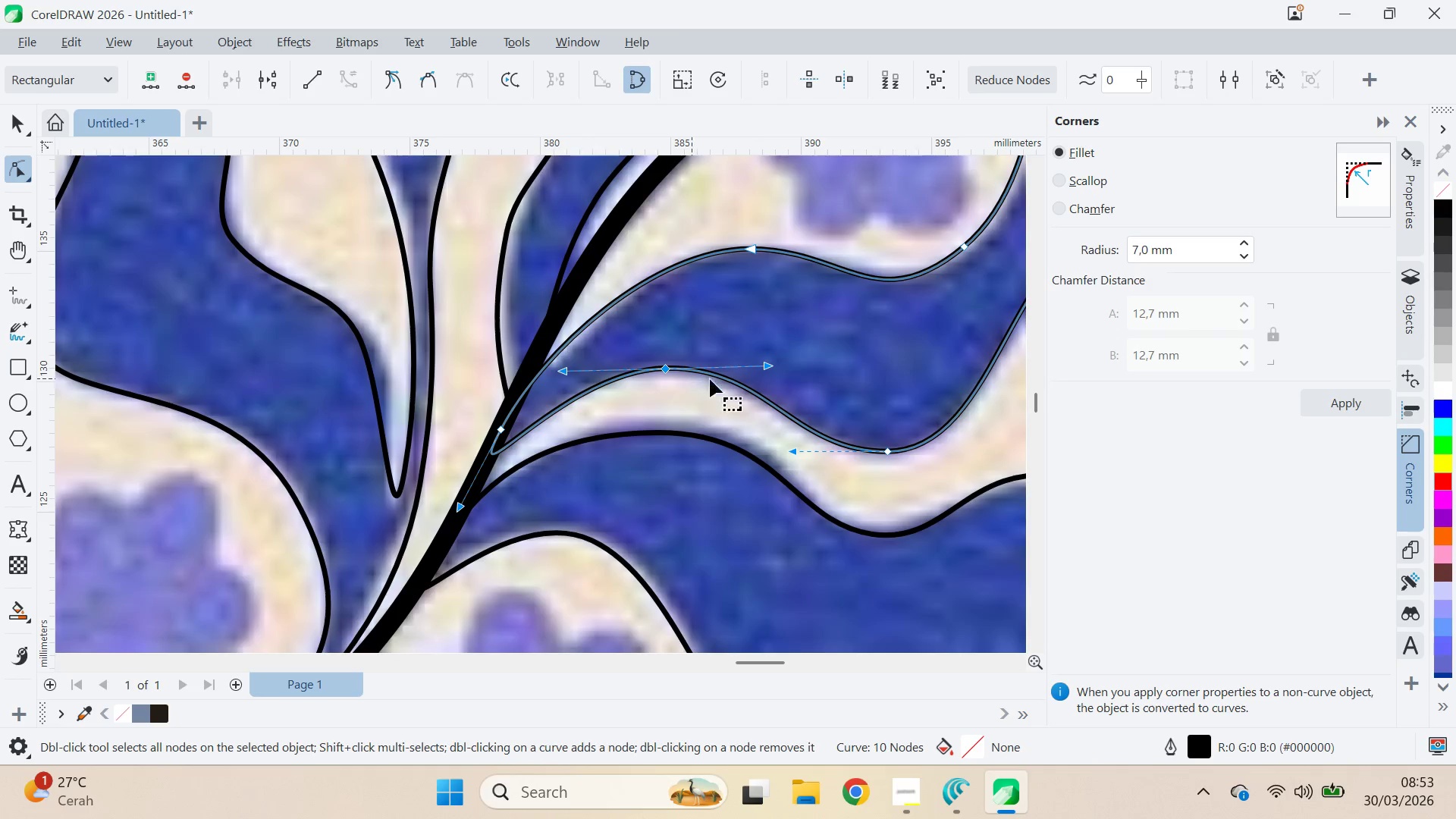 
scroll: coordinate [726, 389], scroll_direction: down, amount: 7.0
 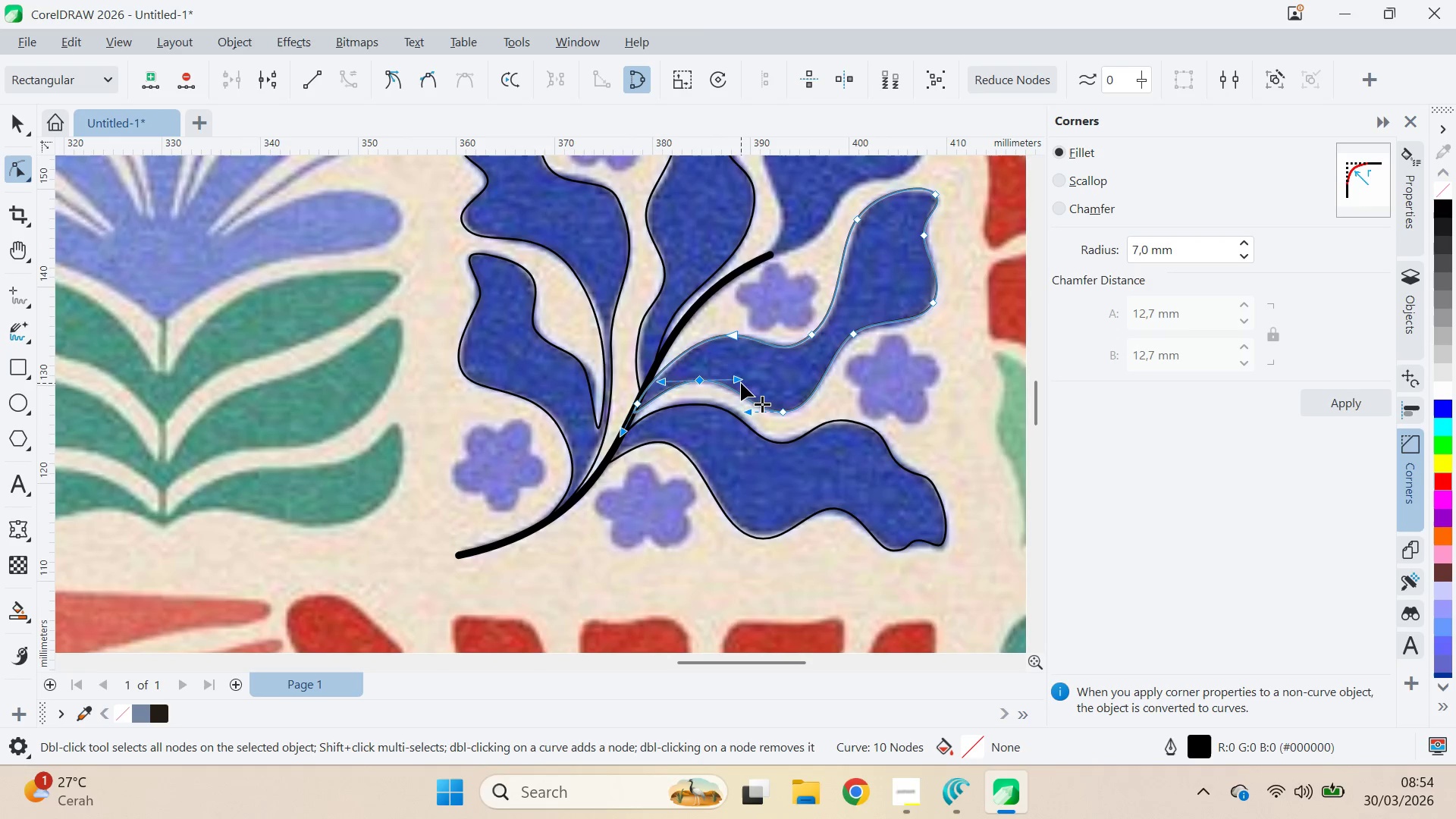 
hold_key(key=ShiftLeft, duration=1.5)
 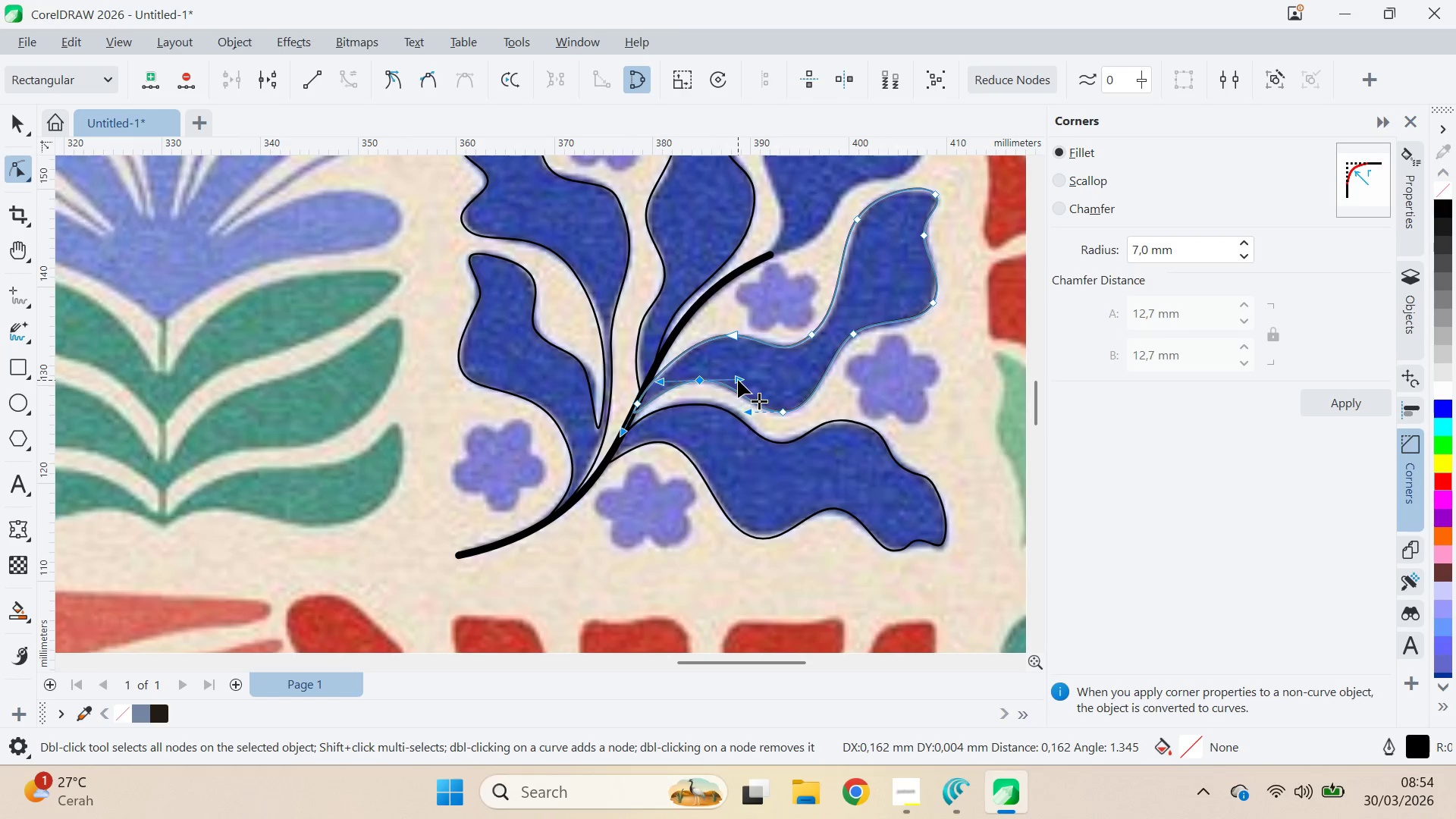 
hold_key(key=ShiftLeft, duration=0.5)
 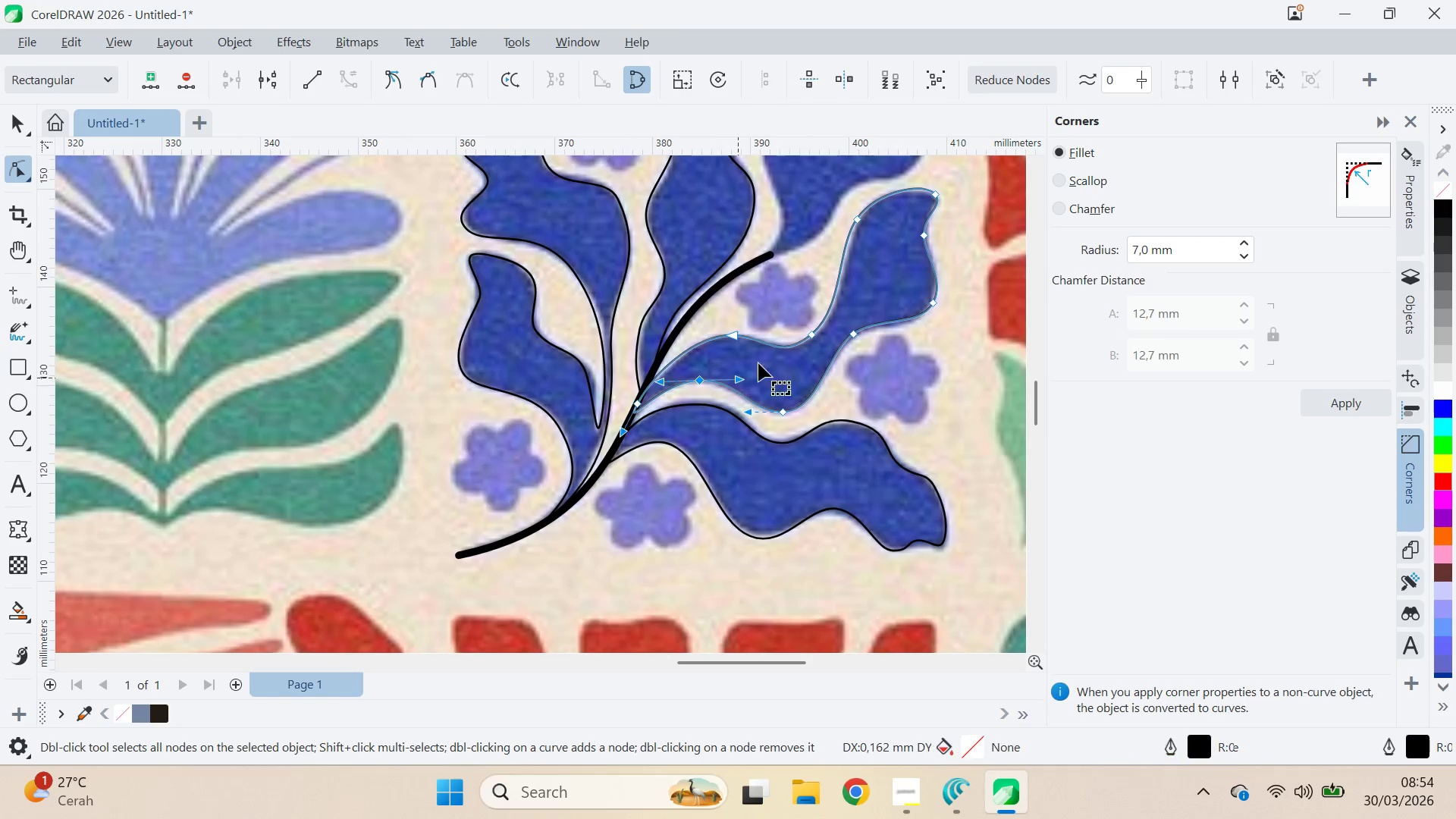 
key(Q)
 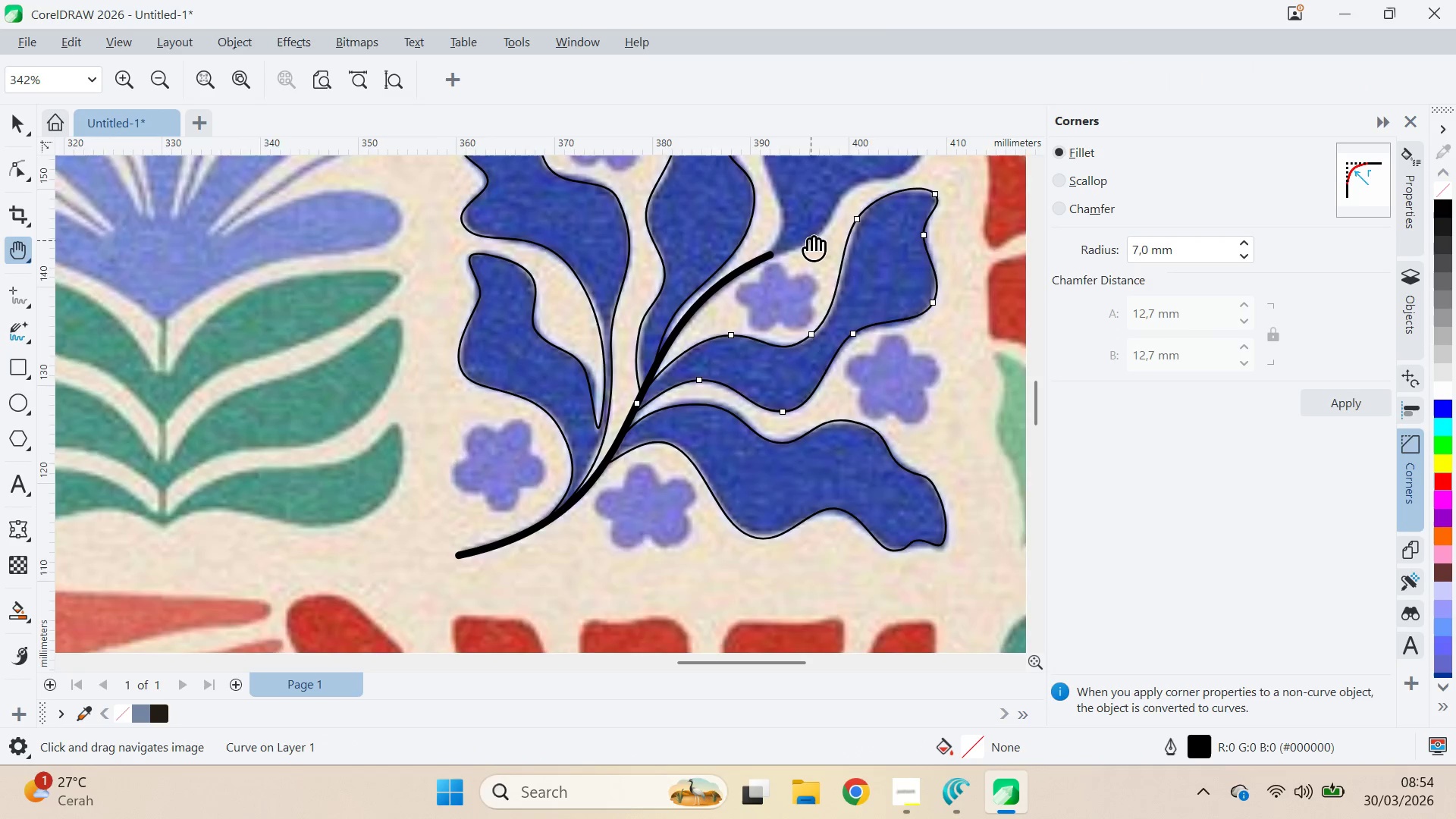 
left_click_drag(start_coordinate=[808, 240], to_coordinate=[682, 457])
 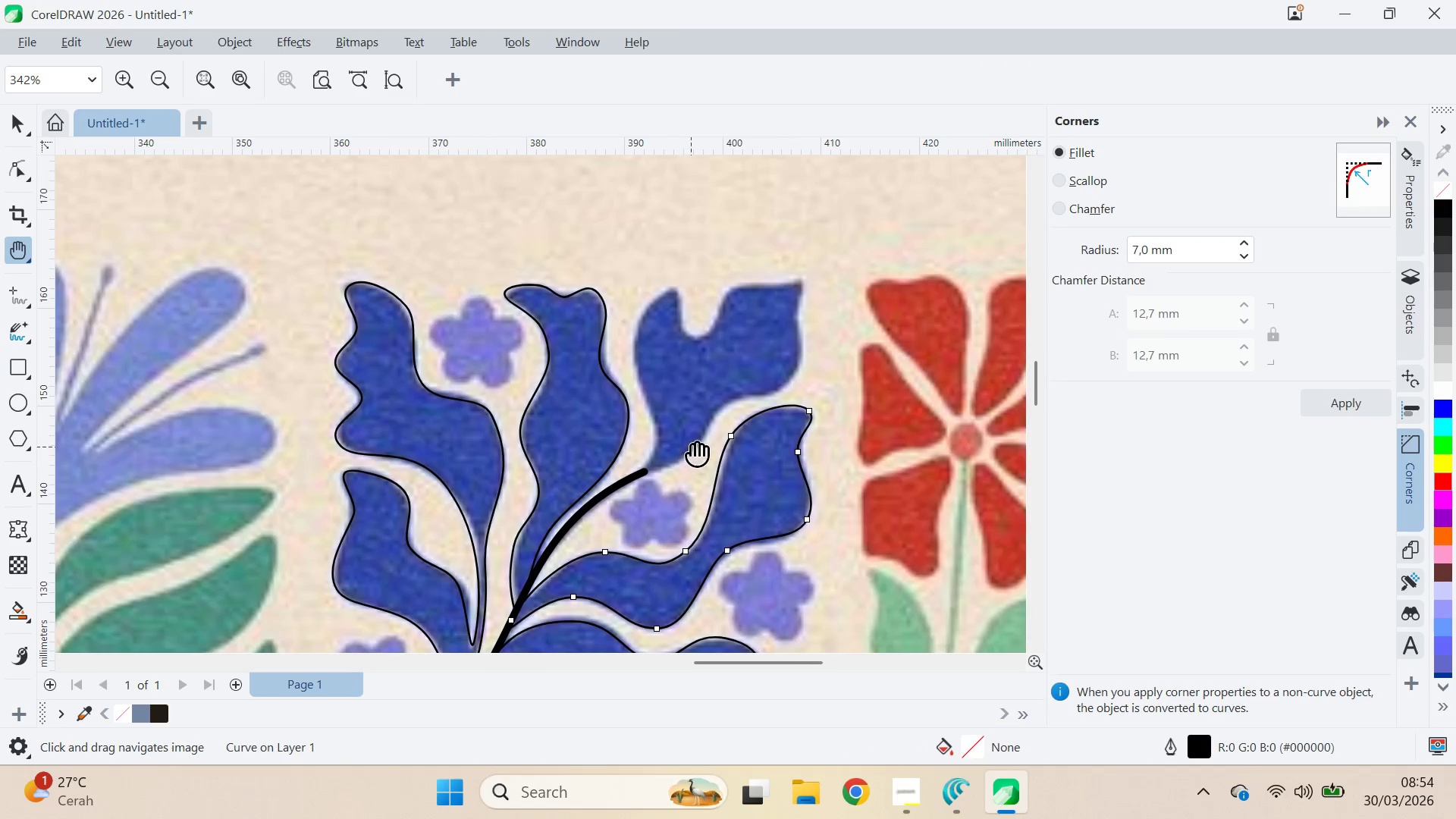 
key(V)
 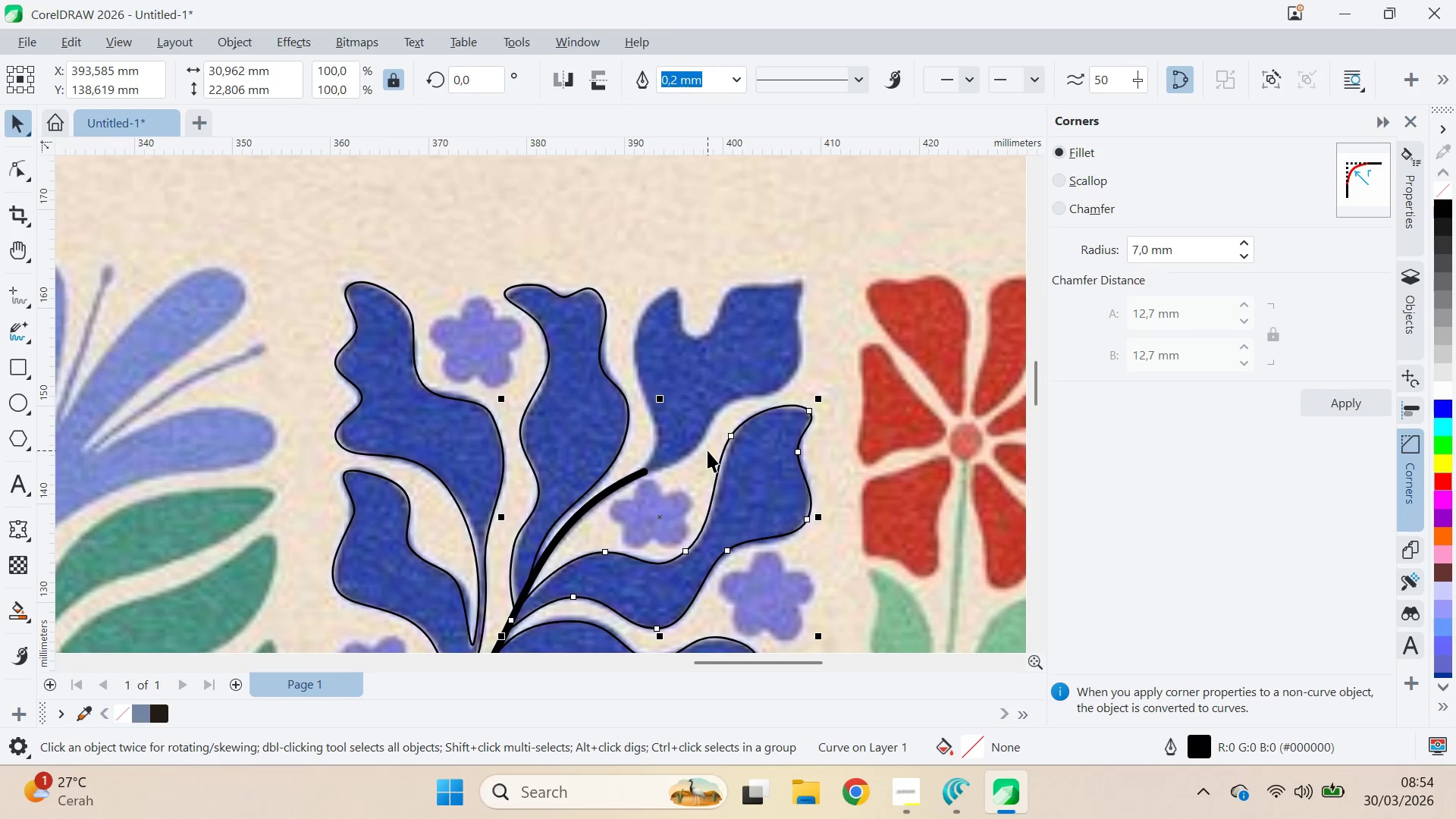 
scroll: coordinate [708, 466], scroll_direction: up, amount: 1.0
 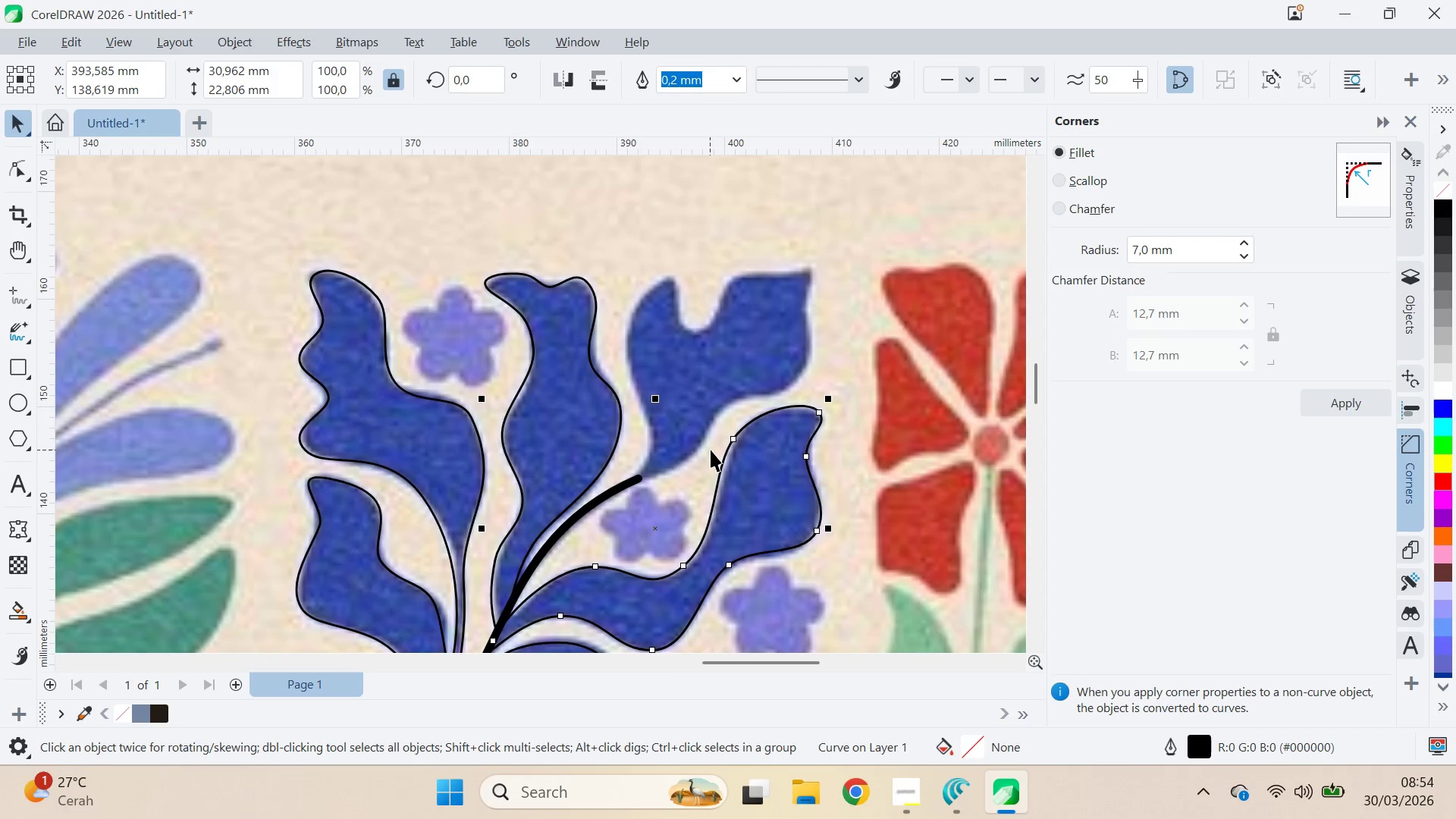 
scroll: coordinate [711, 447], scroll_direction: down, amount: 1.0
 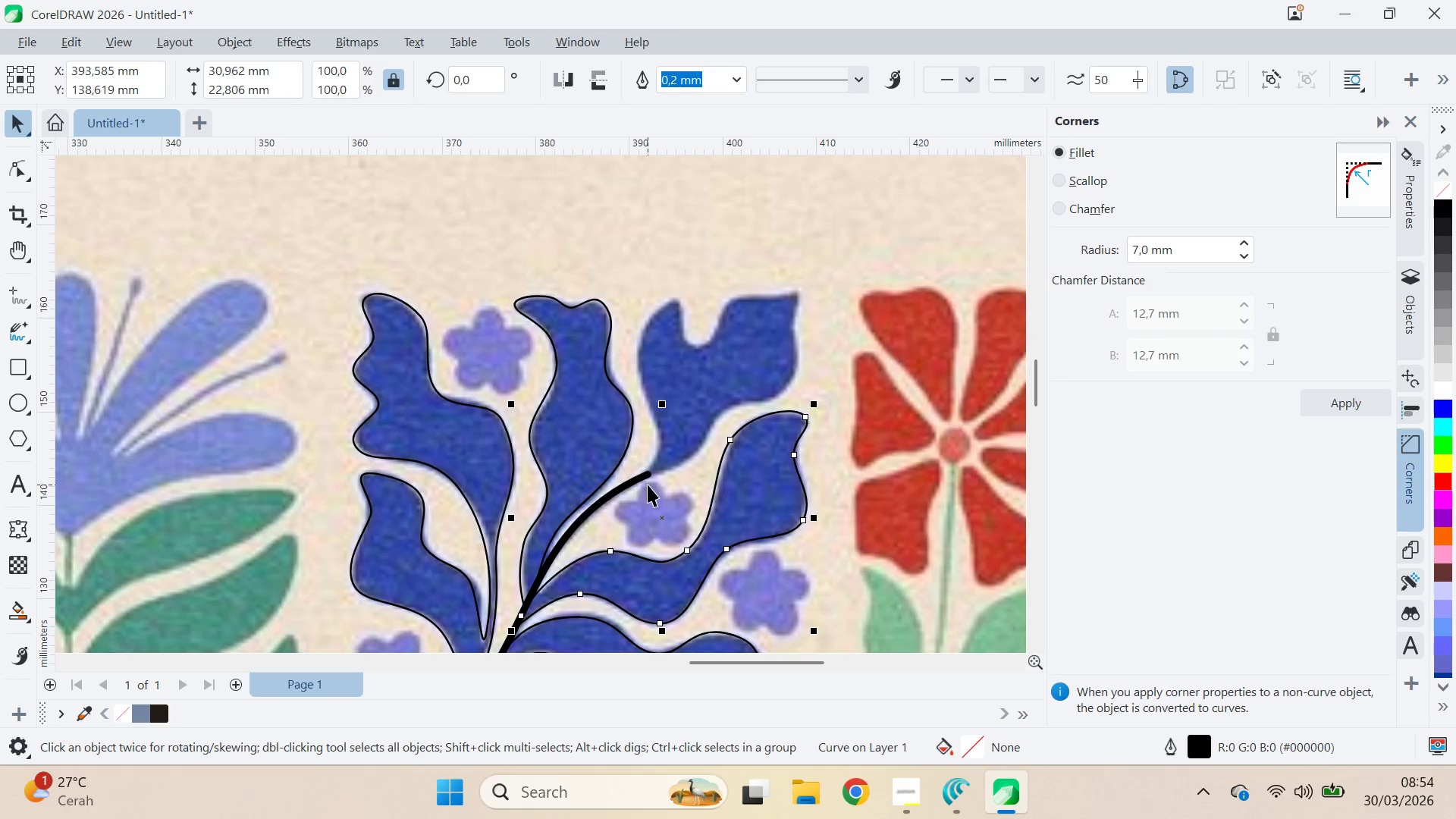 
wait(13.97)
 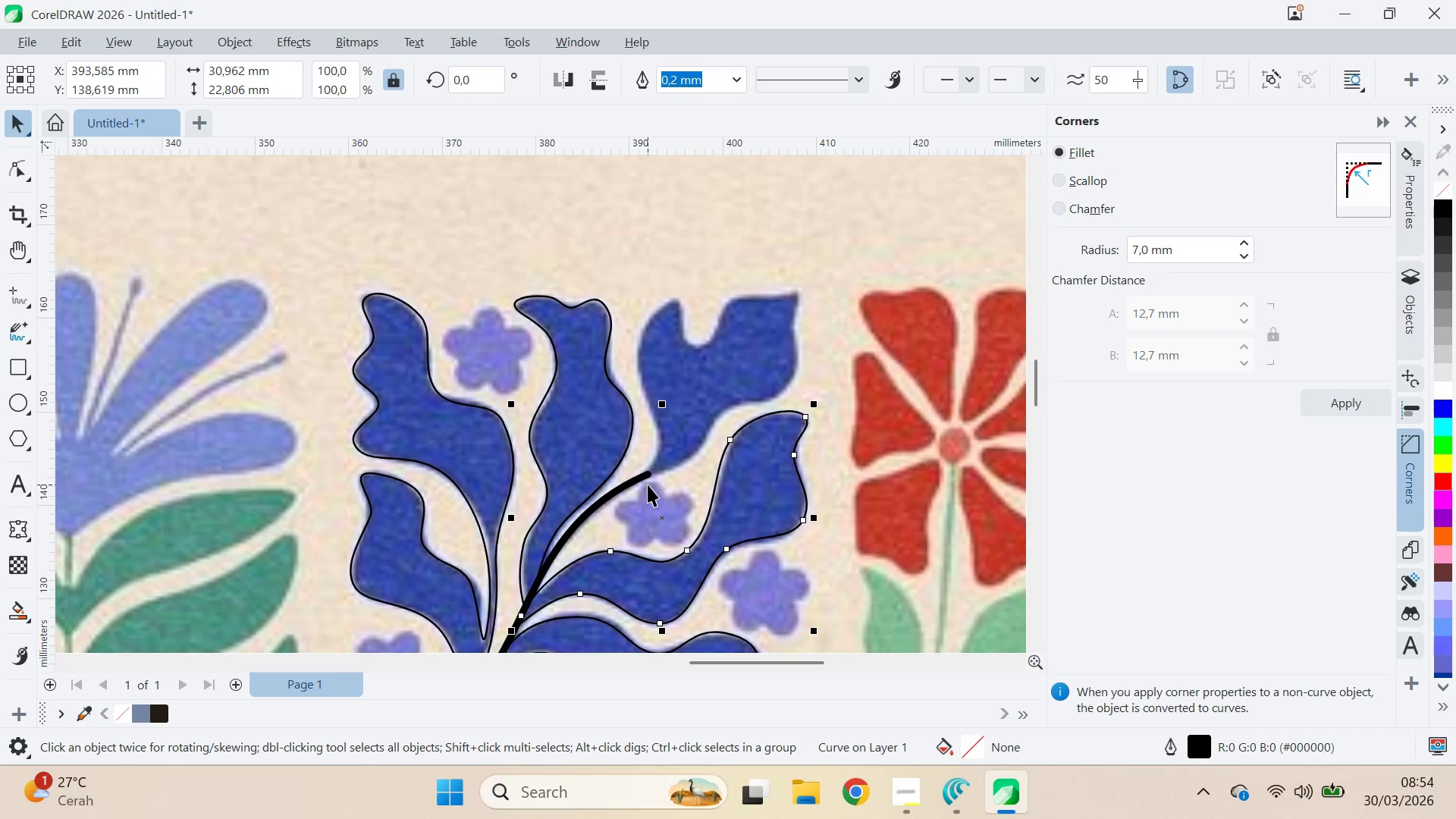 
type(qvq)
 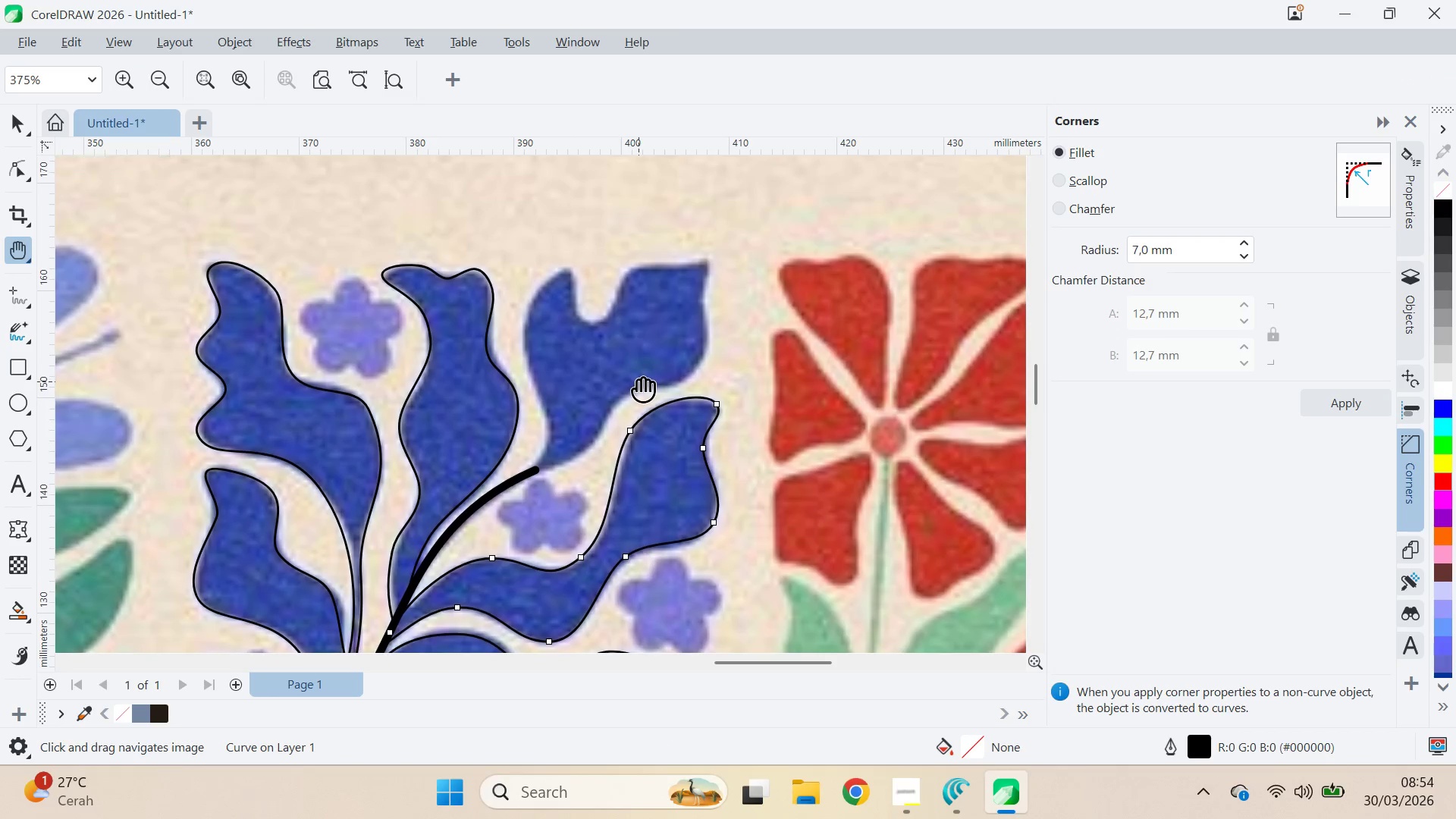 
left_click_drag(start_coordinate=[652, 448], to_coordinate=[535, 392])
 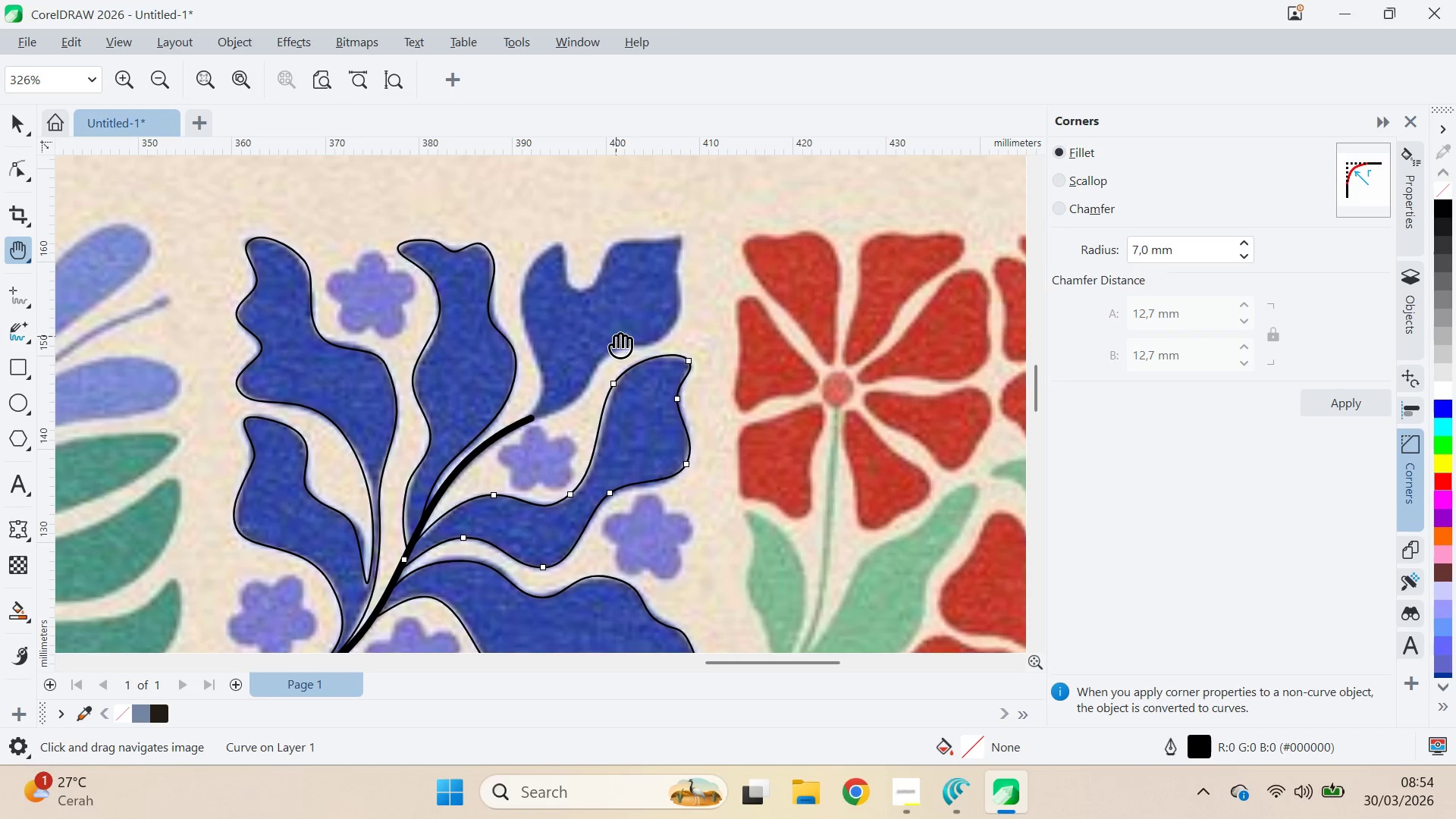 
left_click_drag(start_coordinate=[676, 279], to_coordinate=[701, 309])
 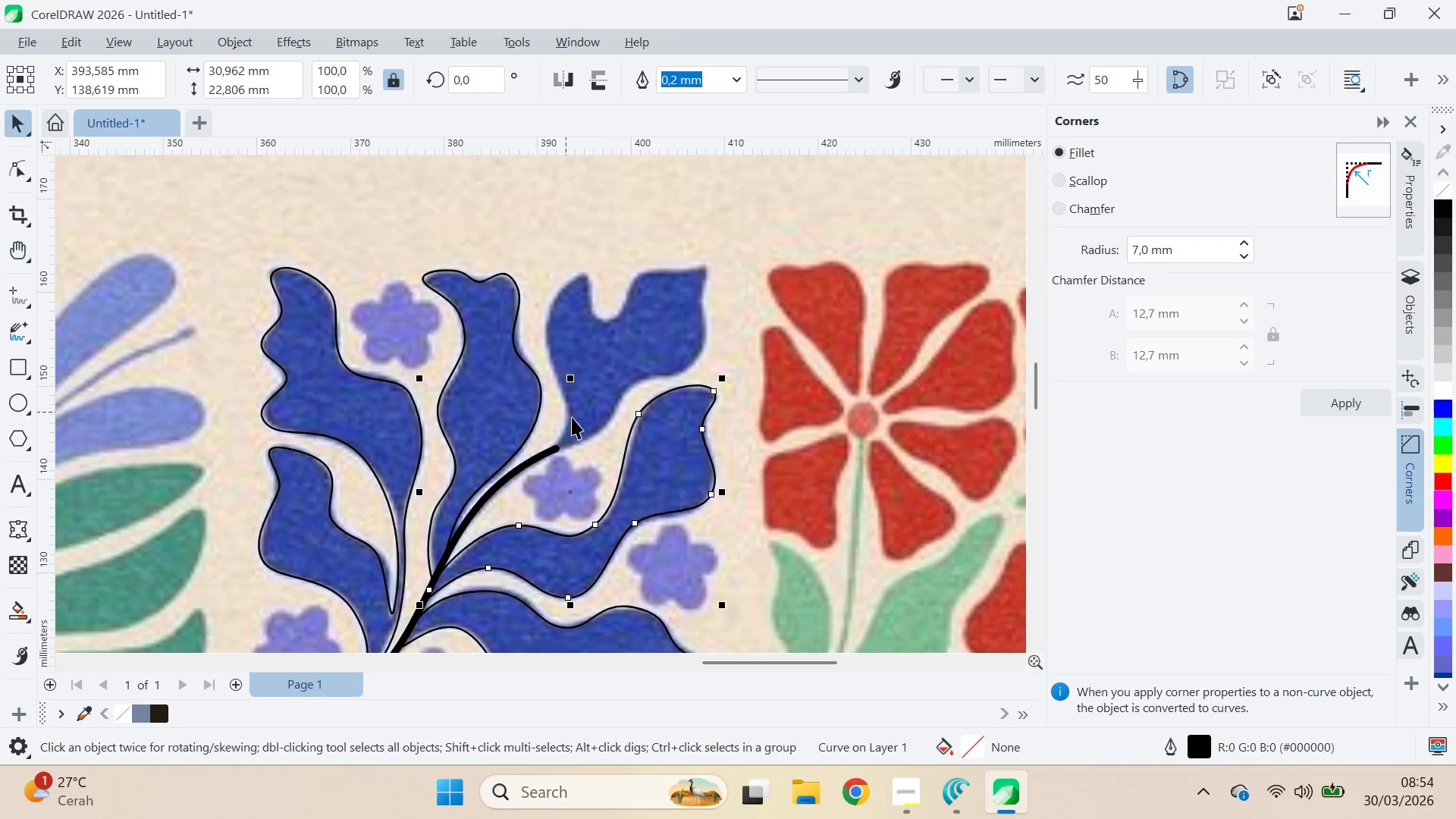 
left_click_drag(start_coordinate=[657, 363], to_coordinate=[639, 380])
 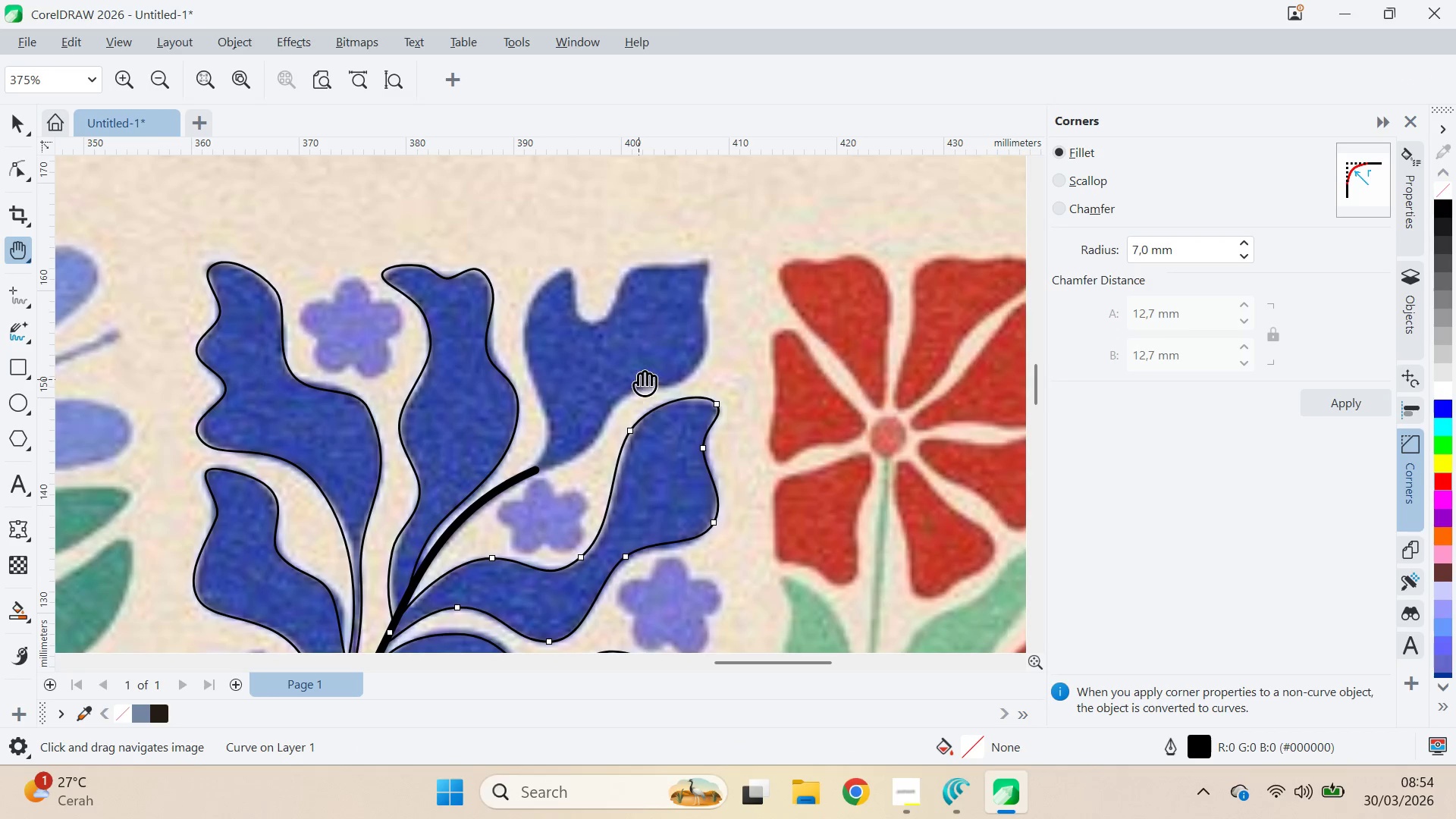 
scroll: coordinate [573, 416], scroll_direction: up, amount: 1.0
 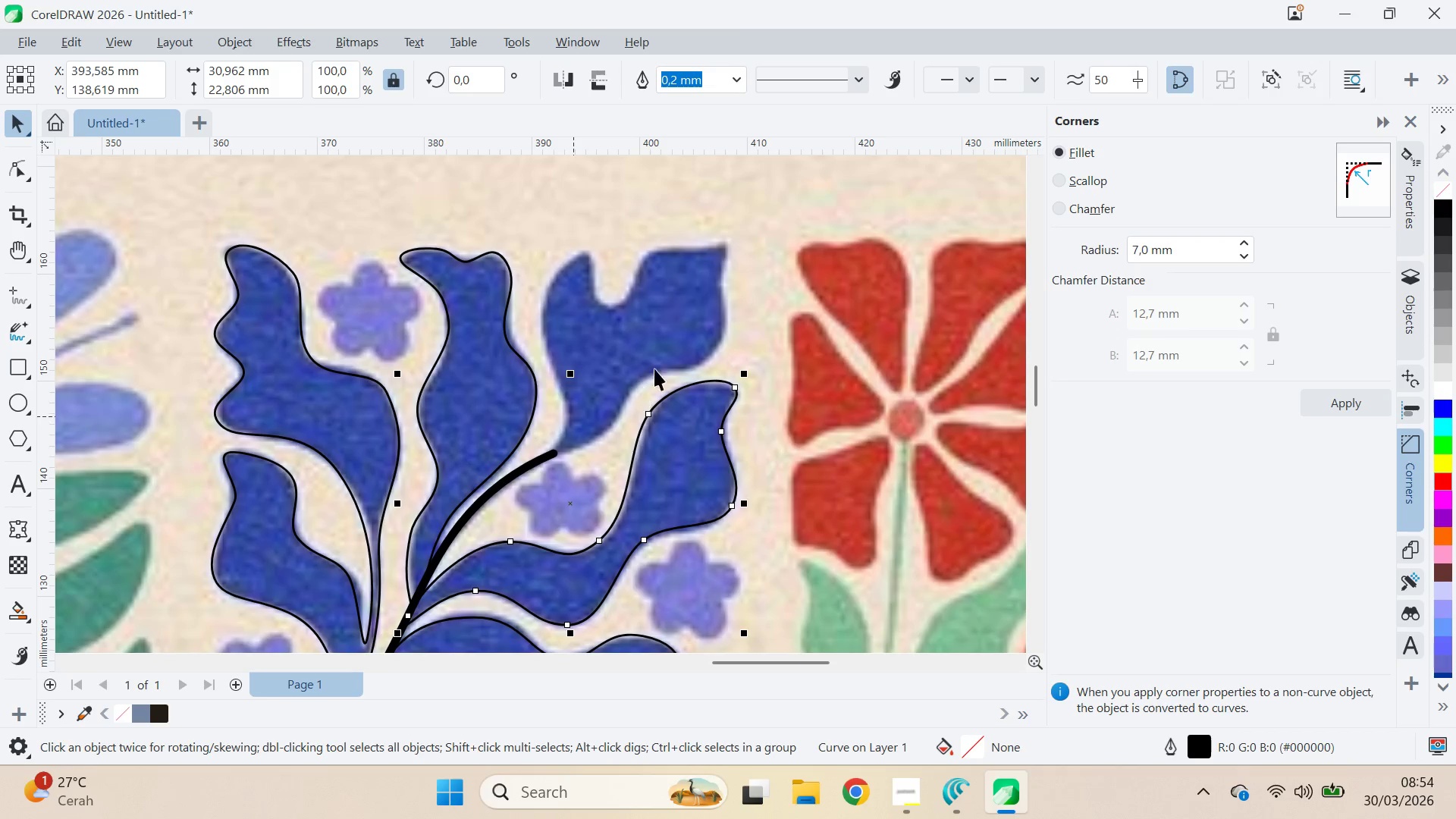 
key(V)
 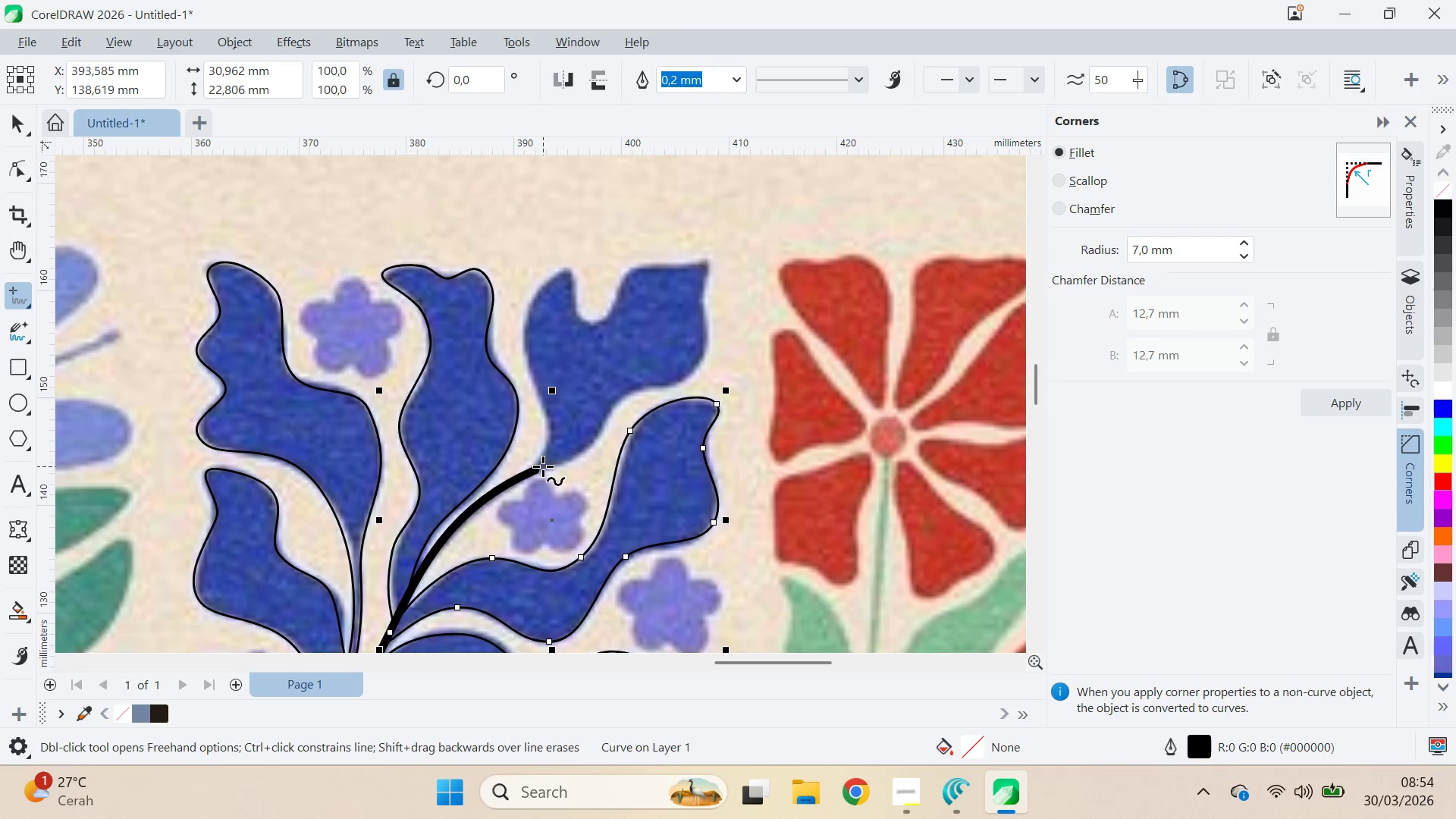 
left_click([527, 475])
 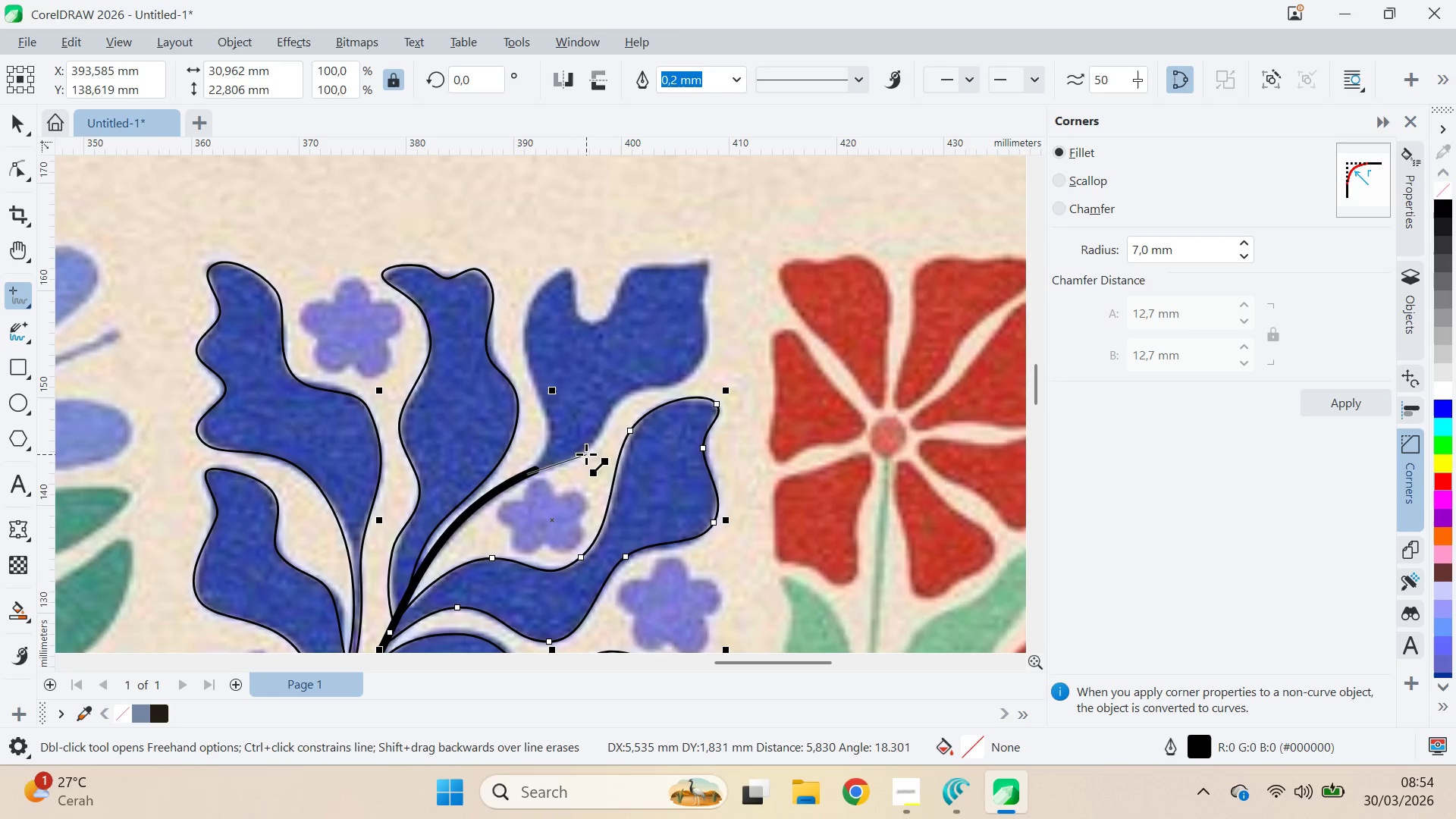 
double_click([585, 452])
 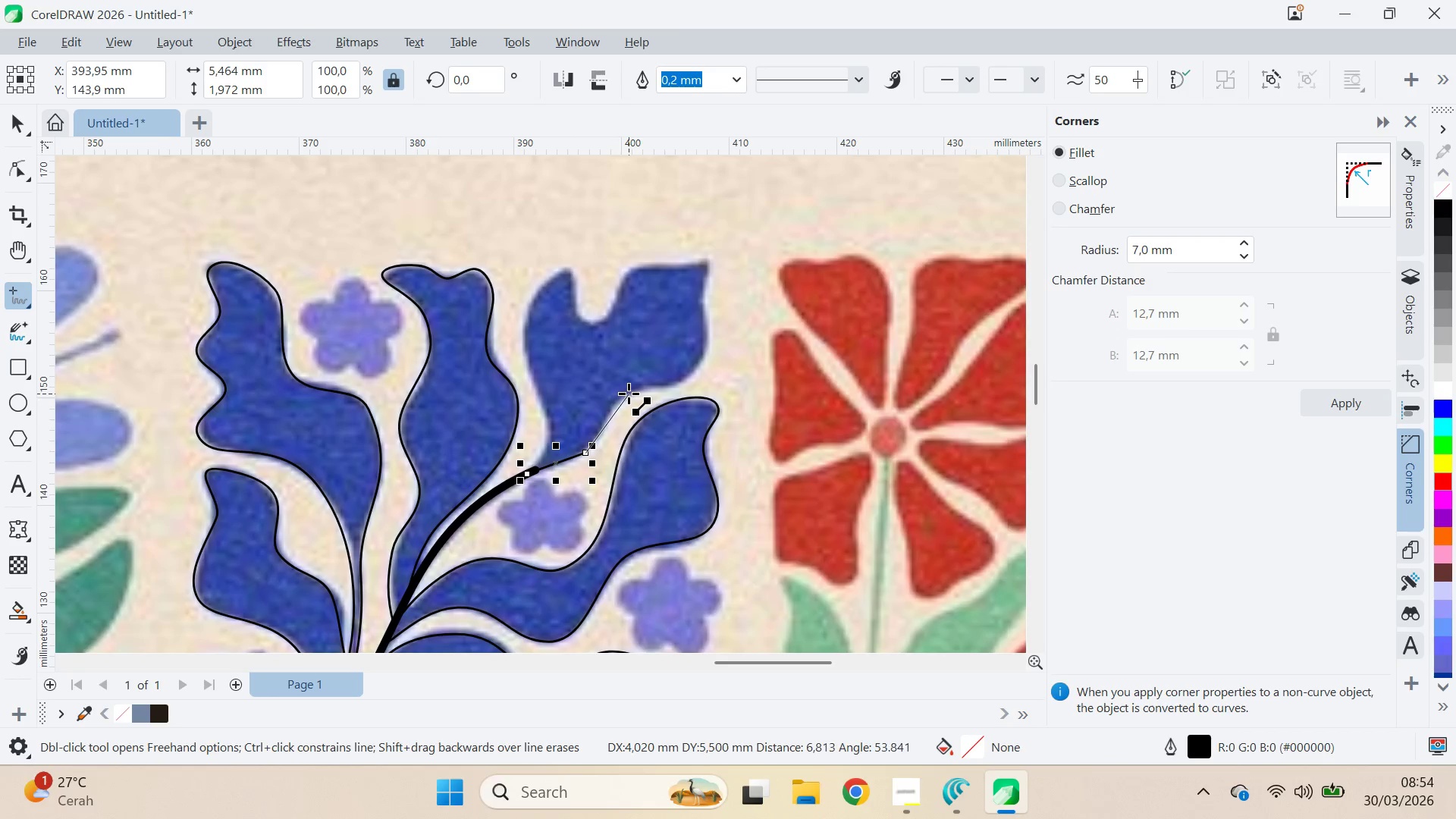 
left_click([626, 394])
 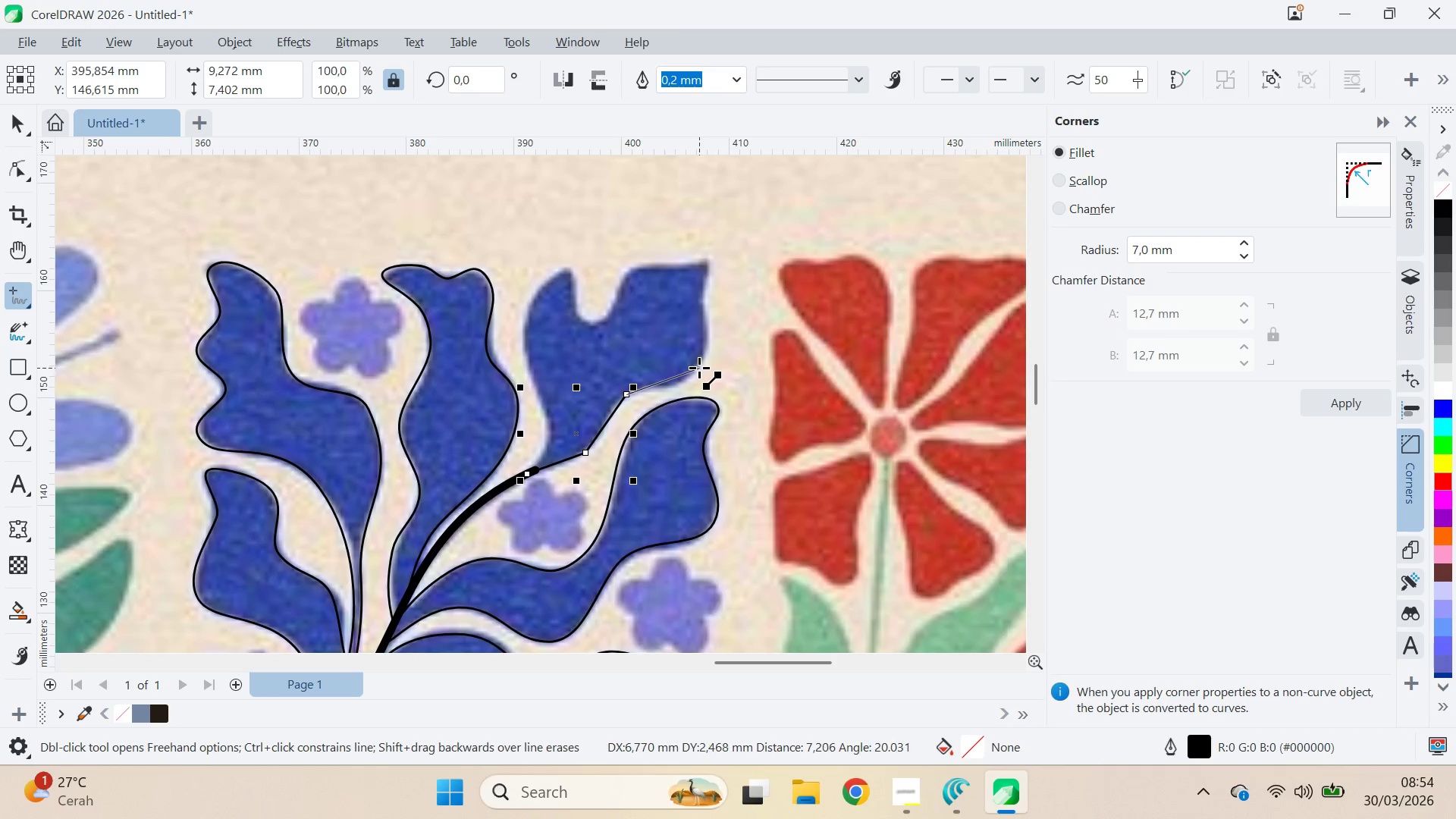 
double_click([699, 367])
 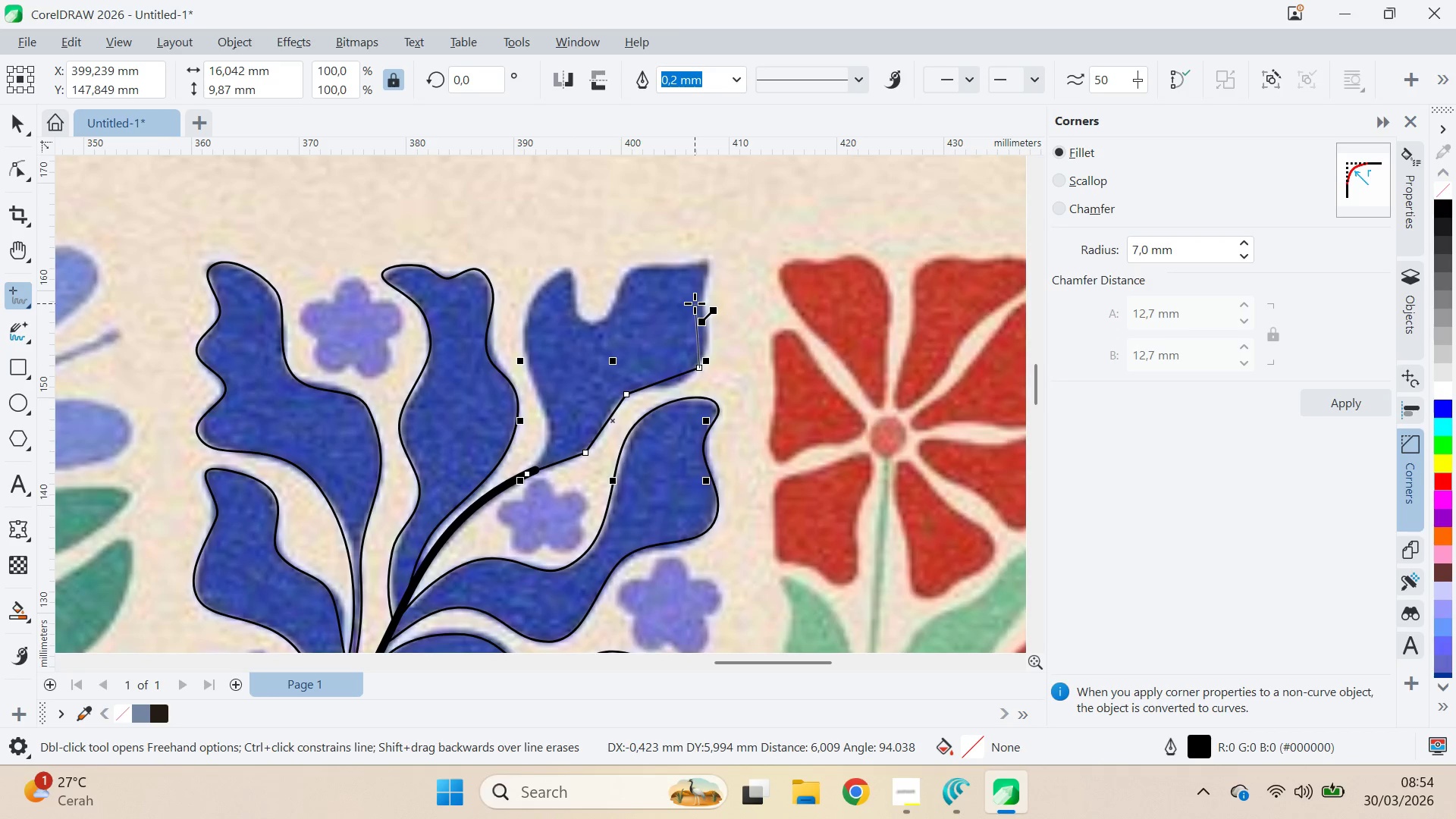 
double_click([695, 303])
 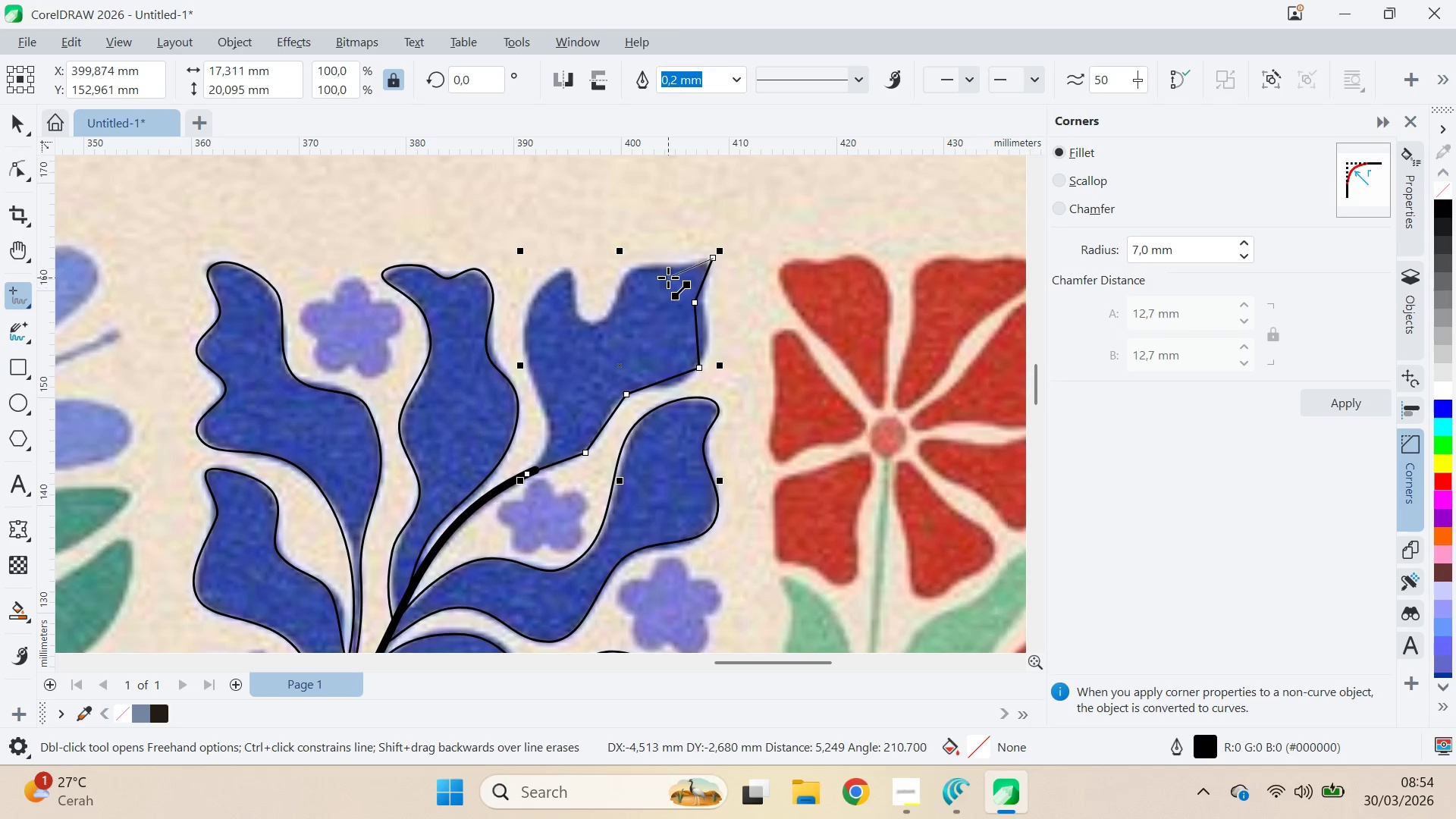 
double_click([673, 271])
 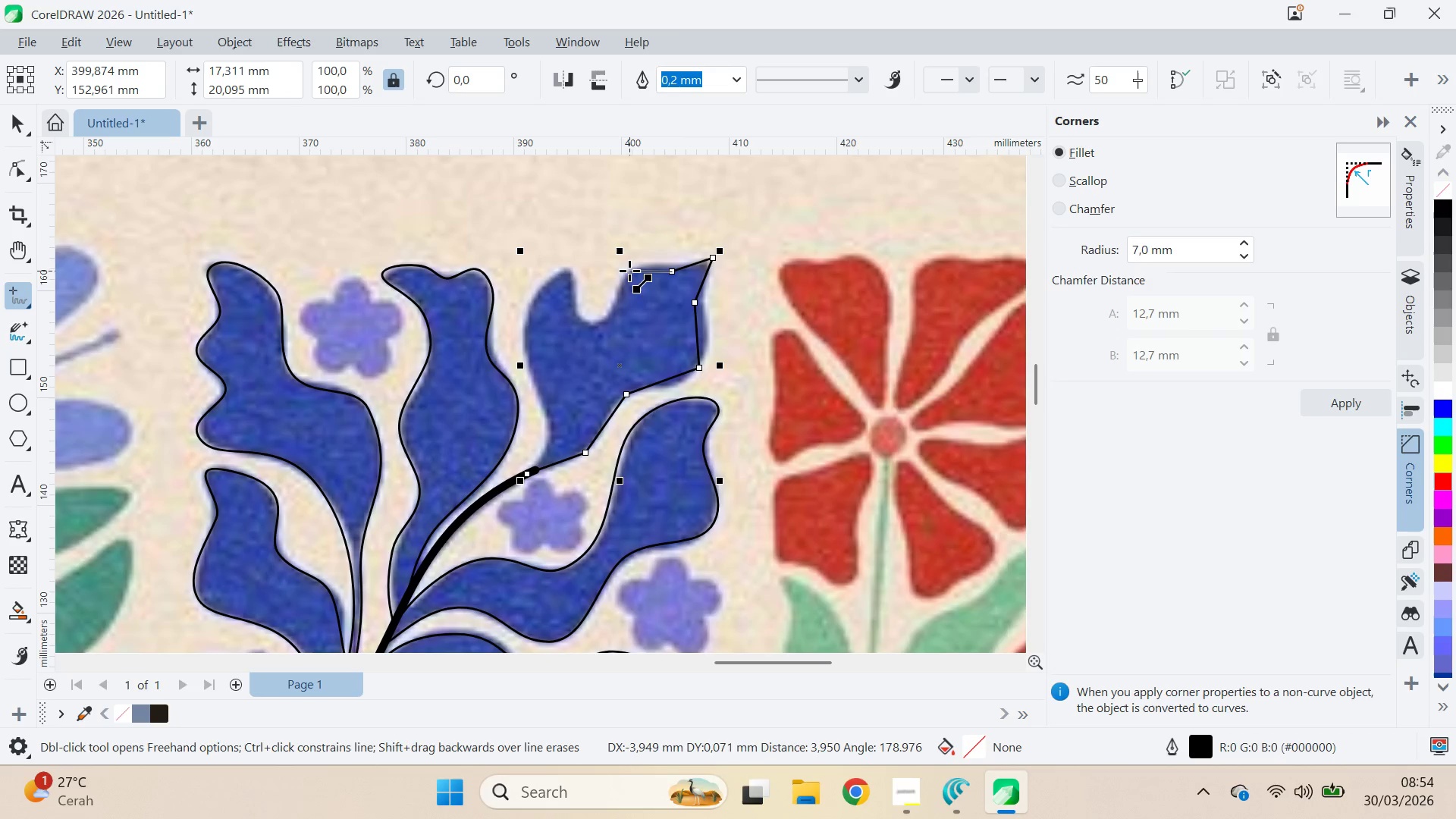 
double_click([631, 267])
 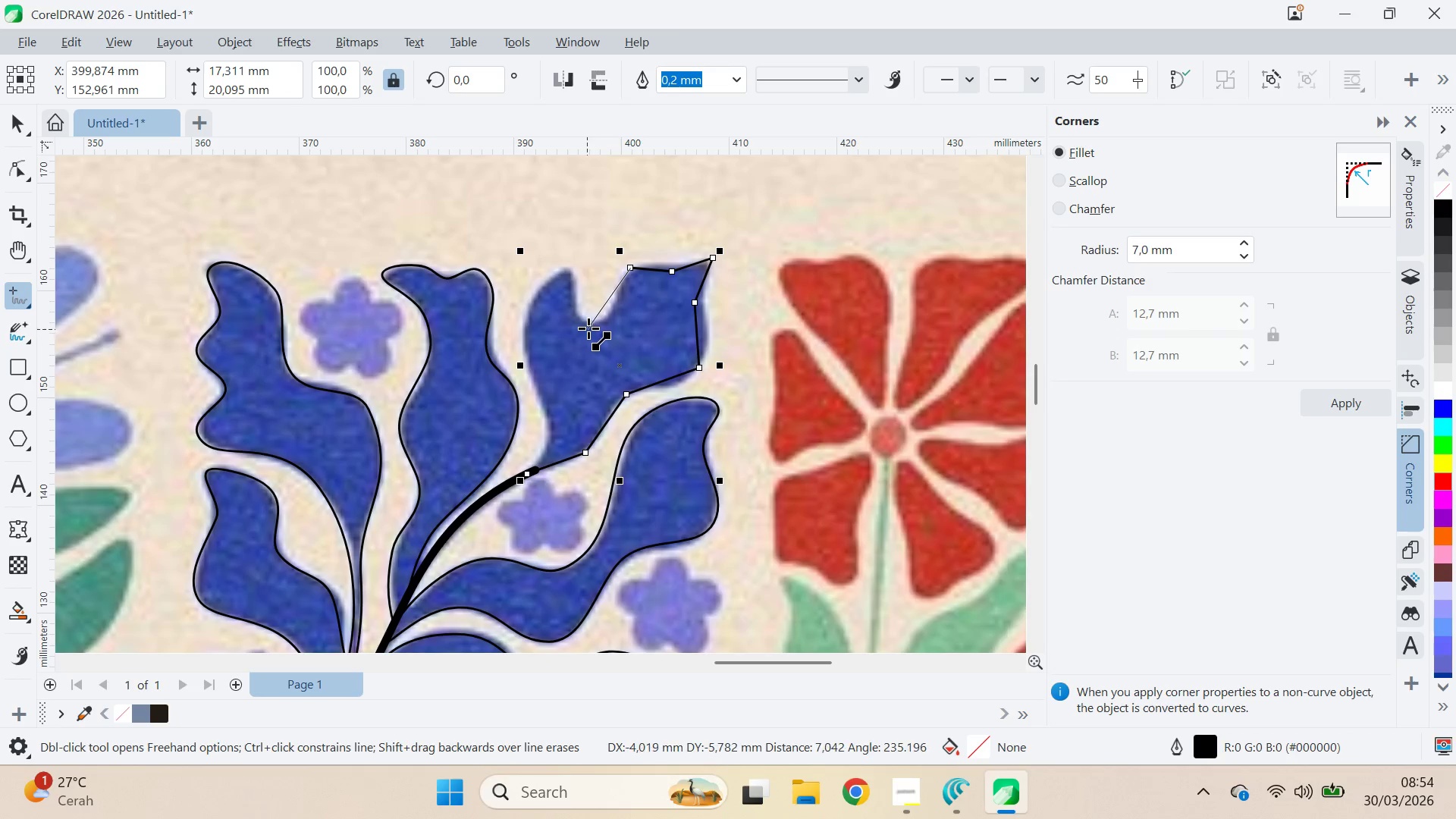 
left_click([595, 319])
 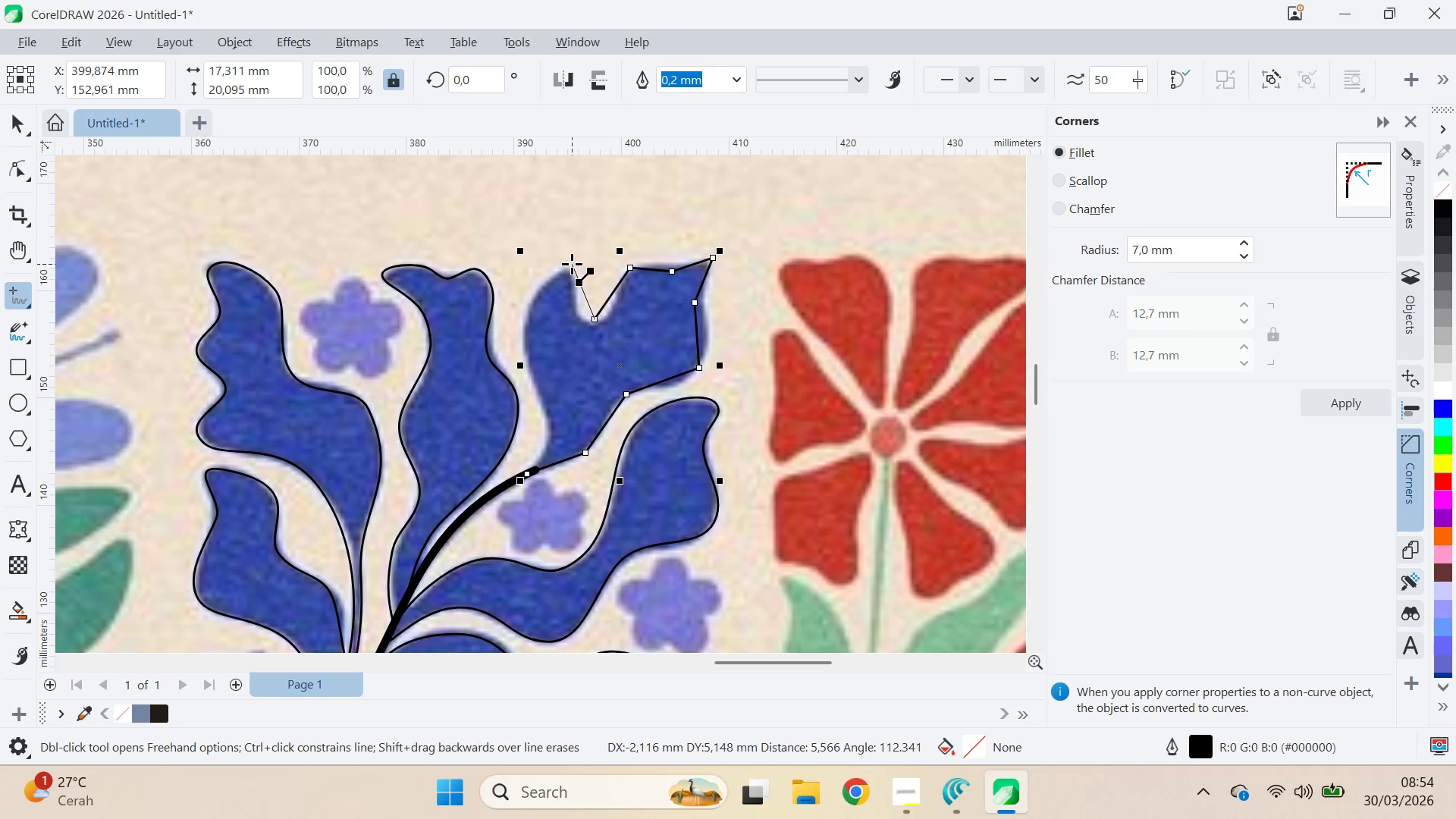 
left_click([572, 262])
 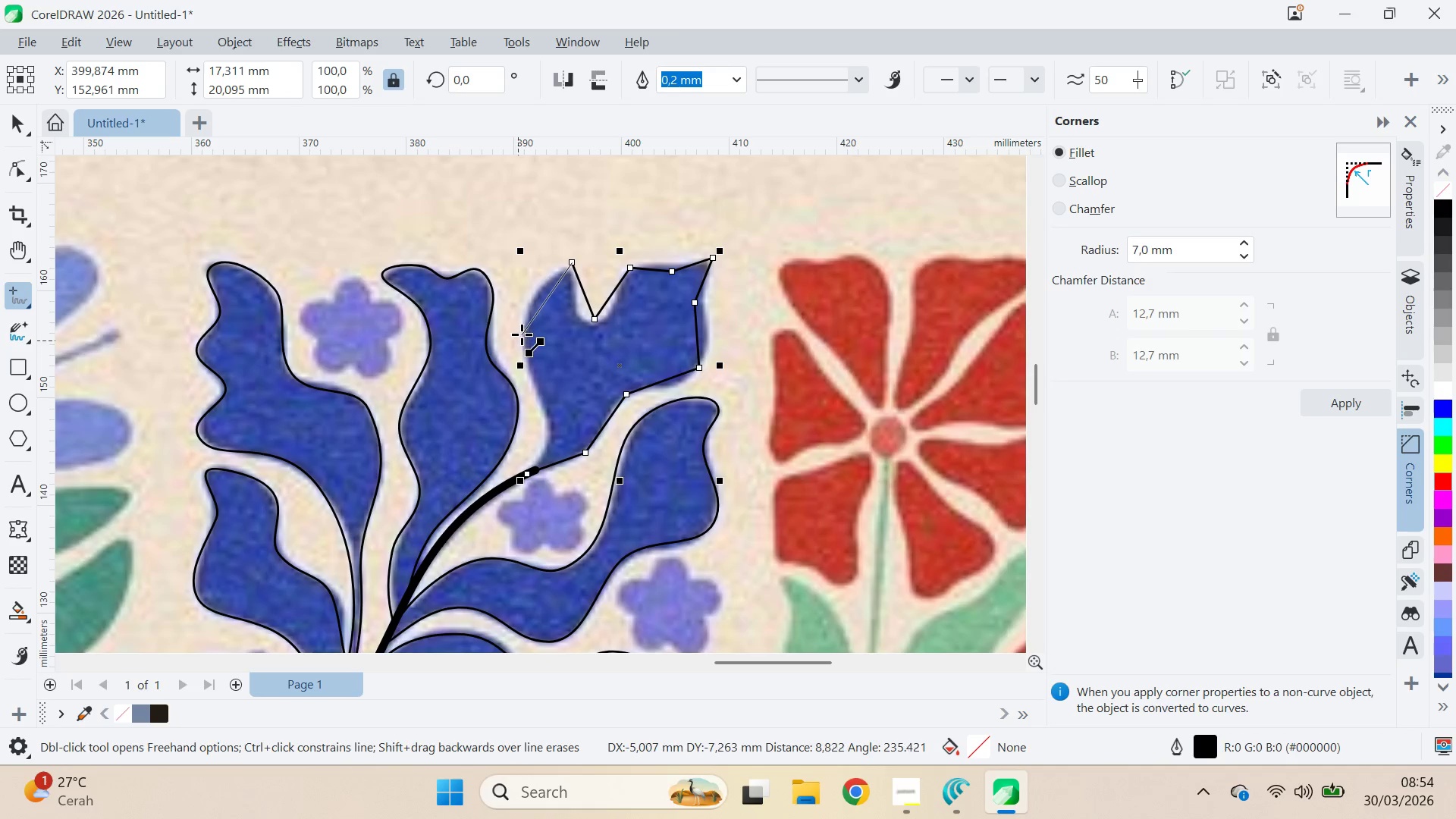 
double_click([524, 324])
 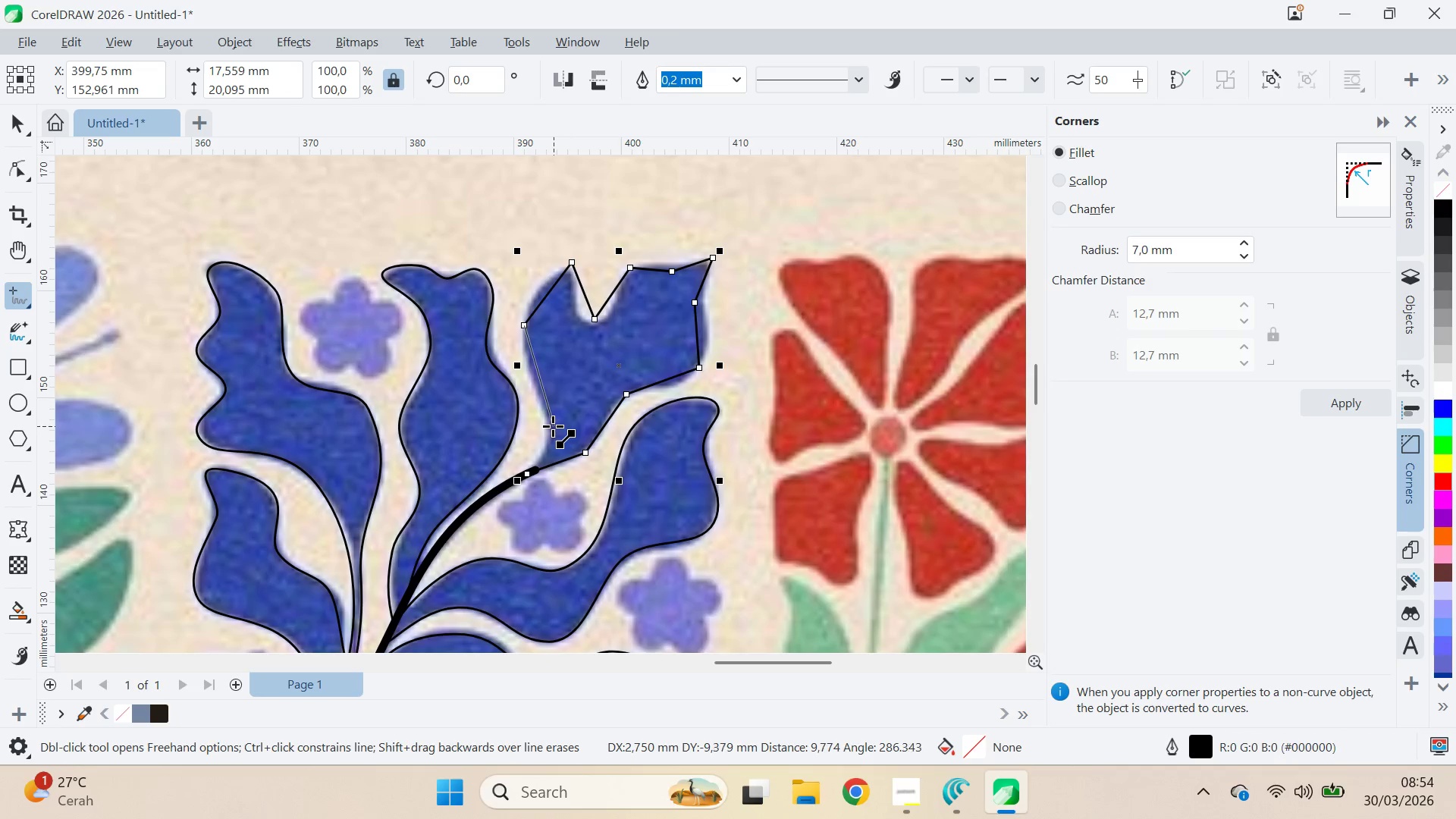 
triple_click([553, 425])
 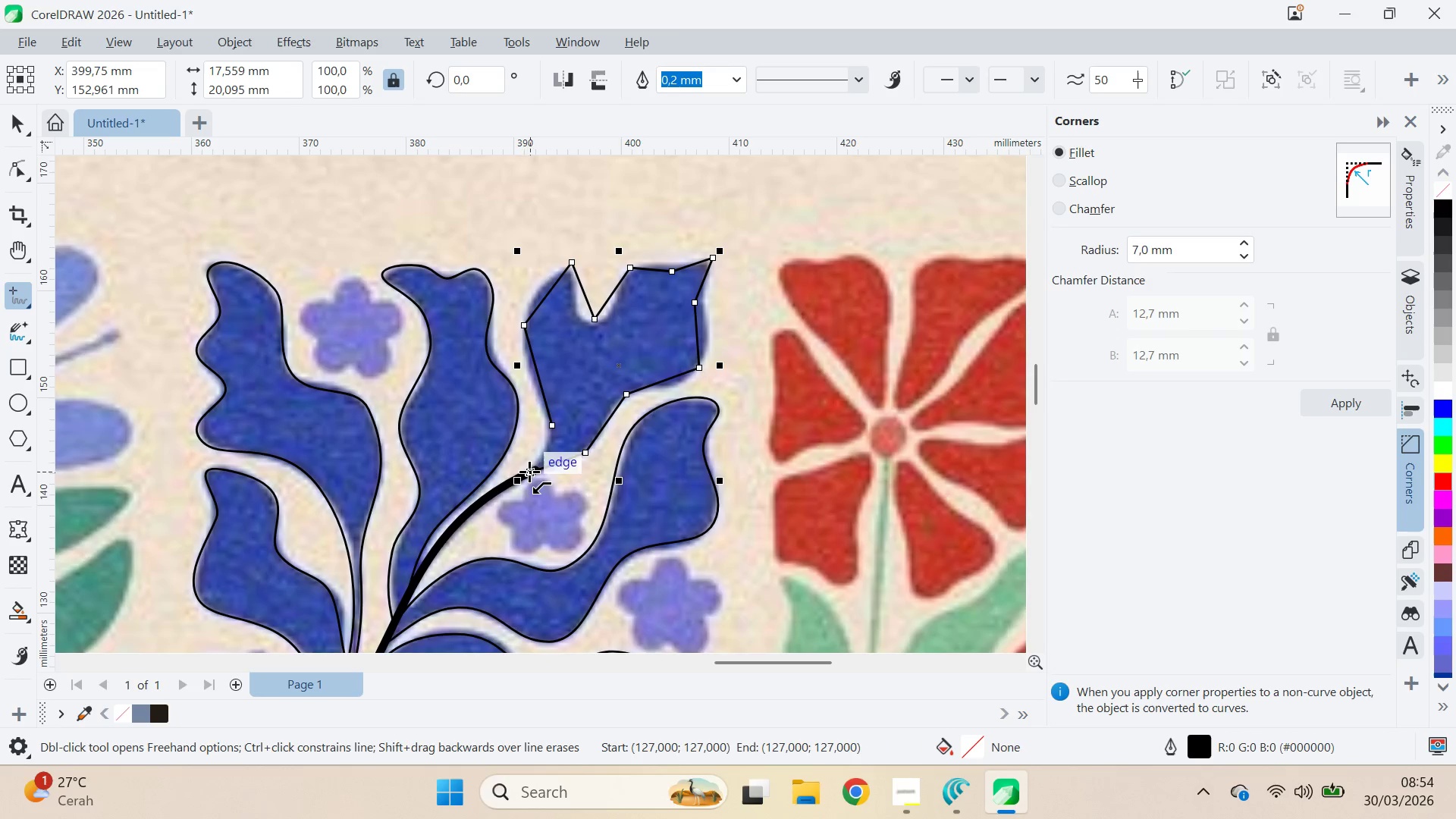 
left_click([526, 472])
 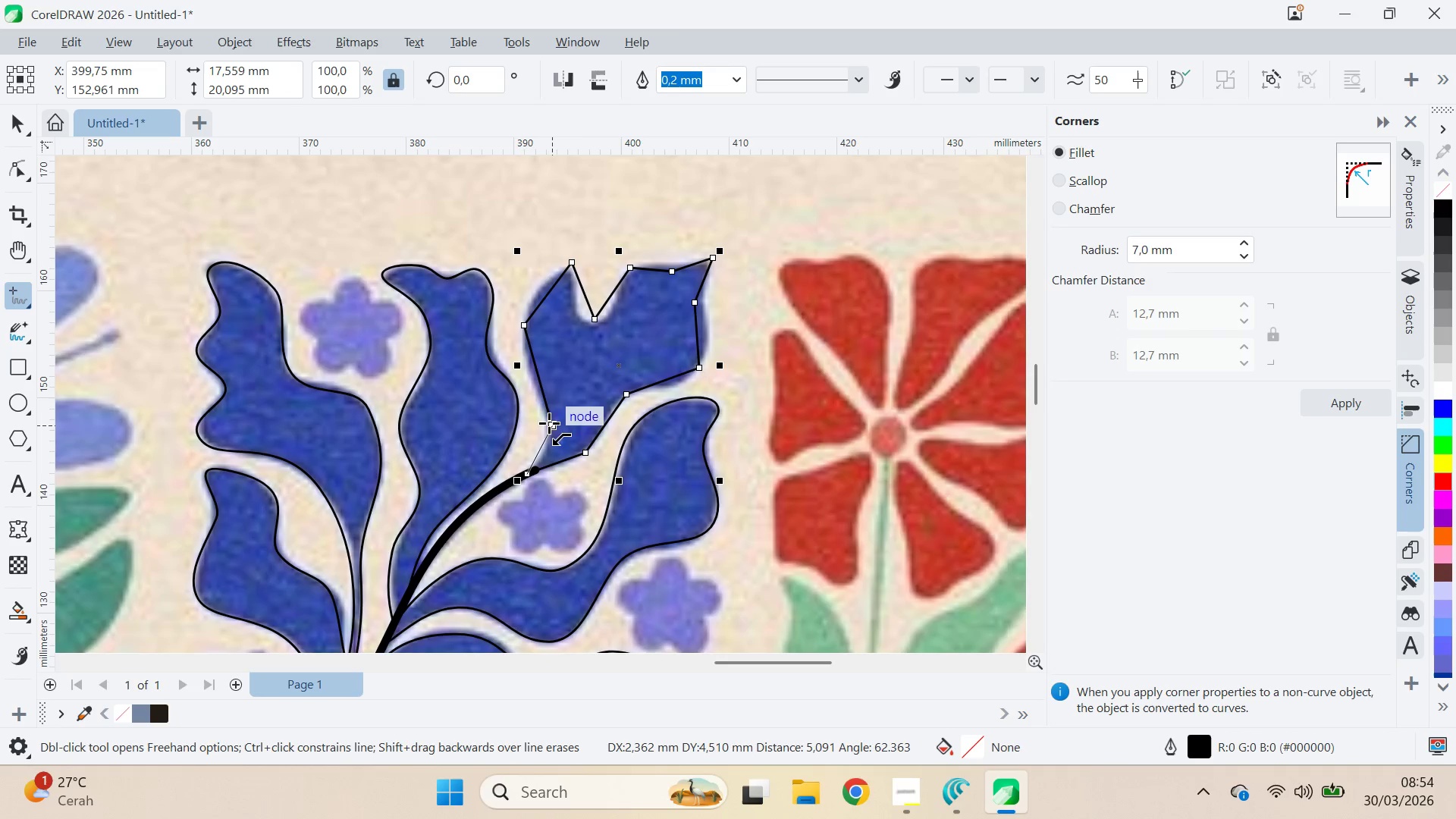 
left_click([551, 419])
 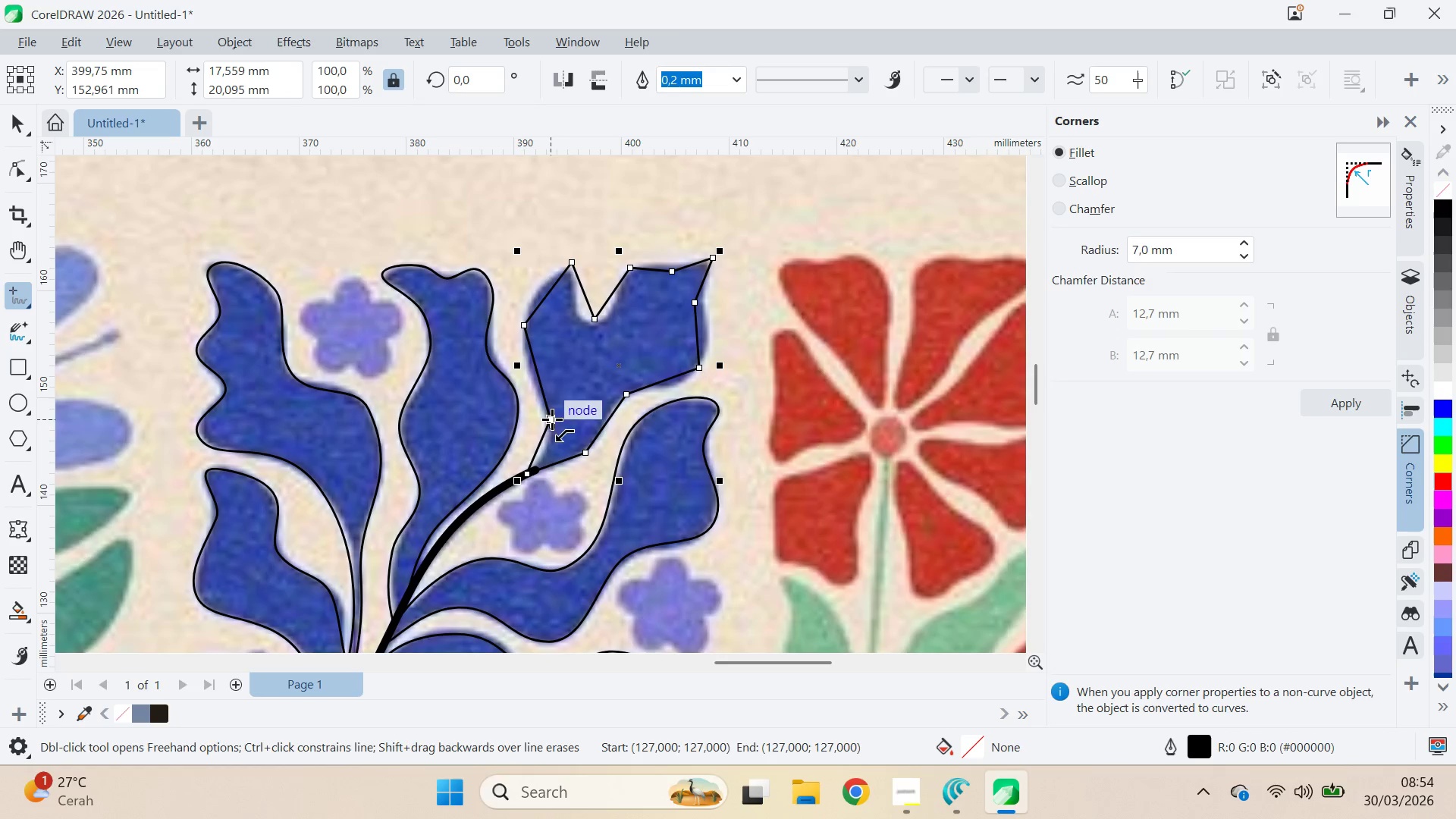 
key(Control+Z)
 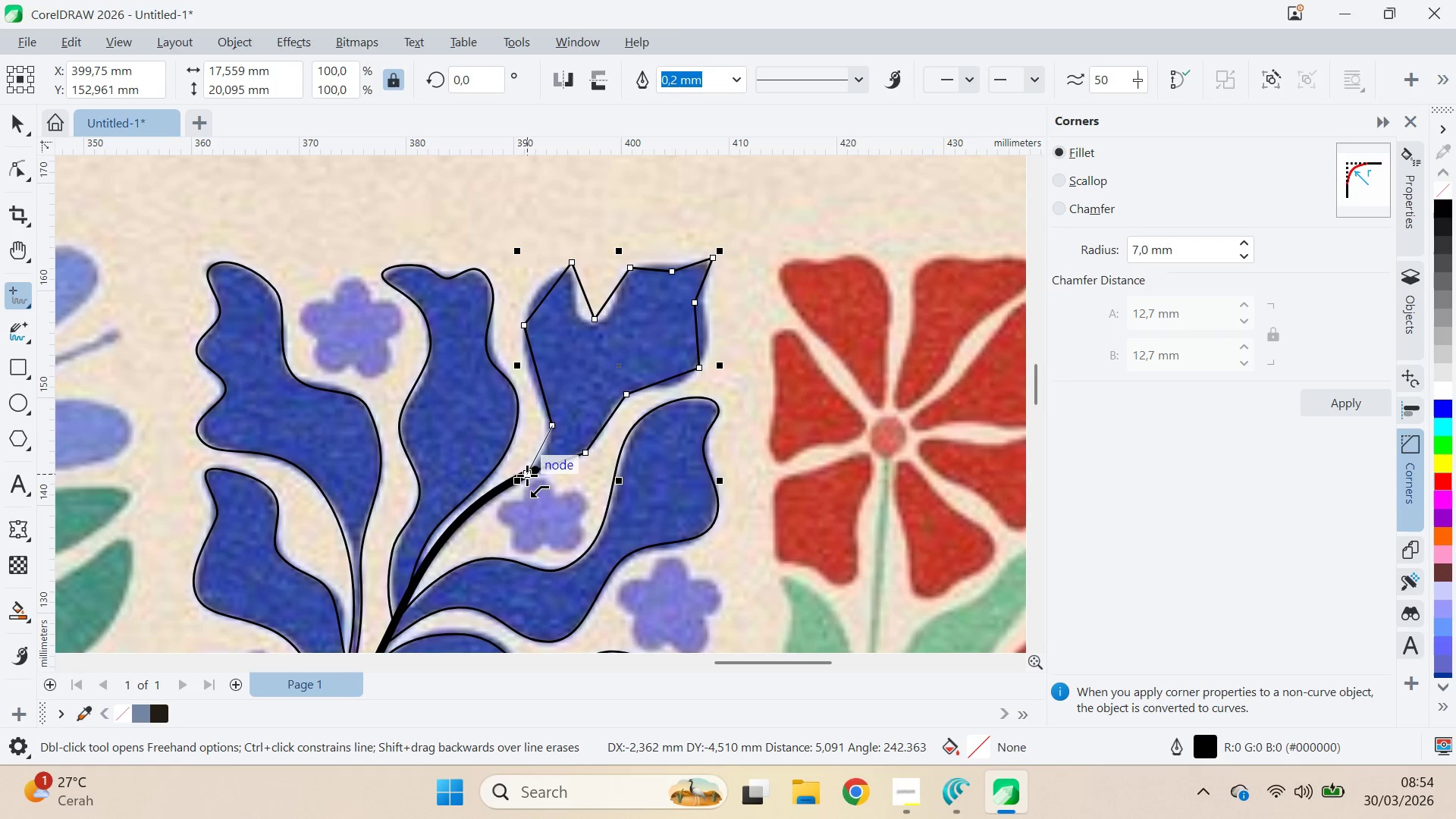 
key(A)
 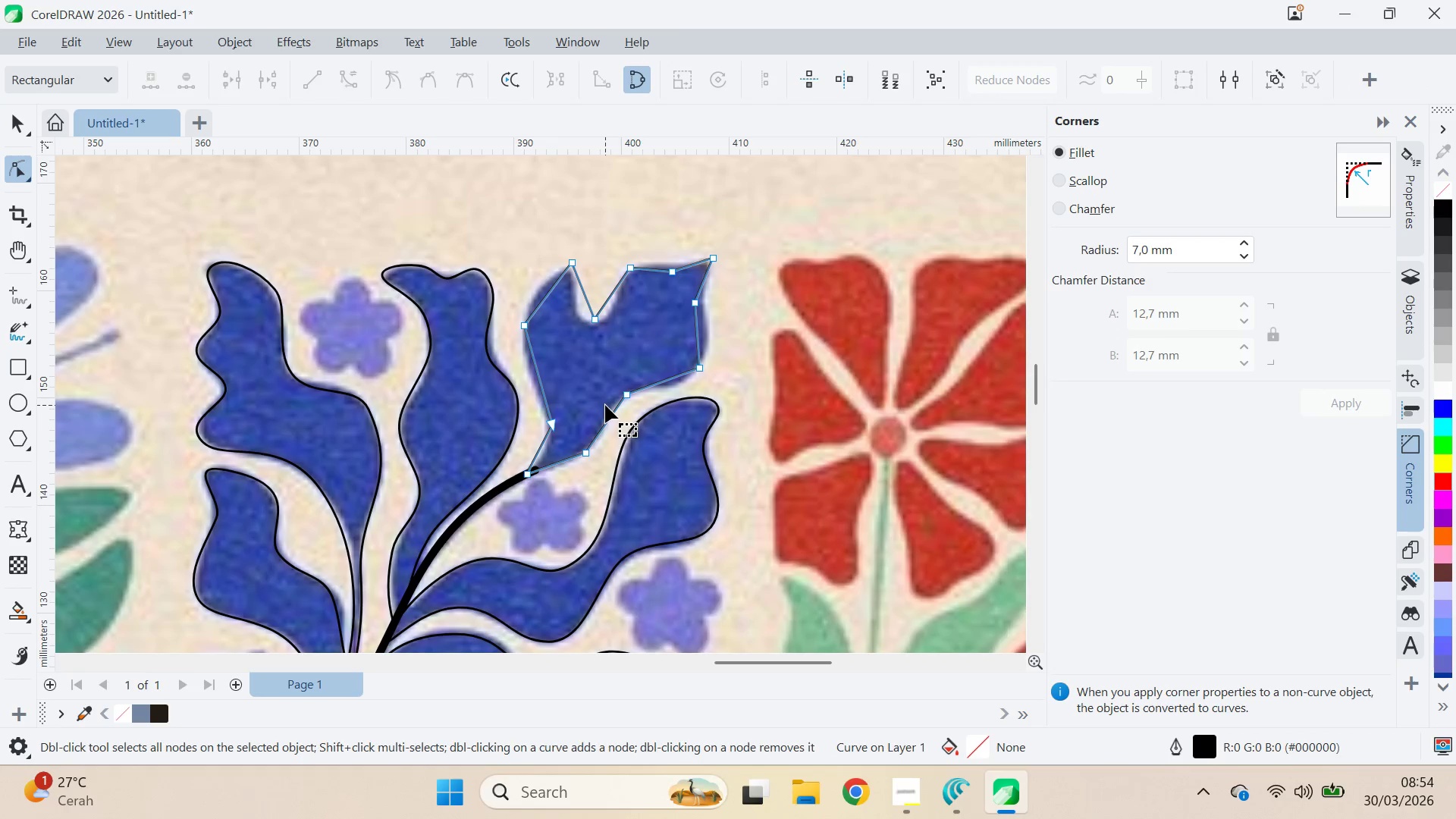 
key(Control+ControlLeft)
 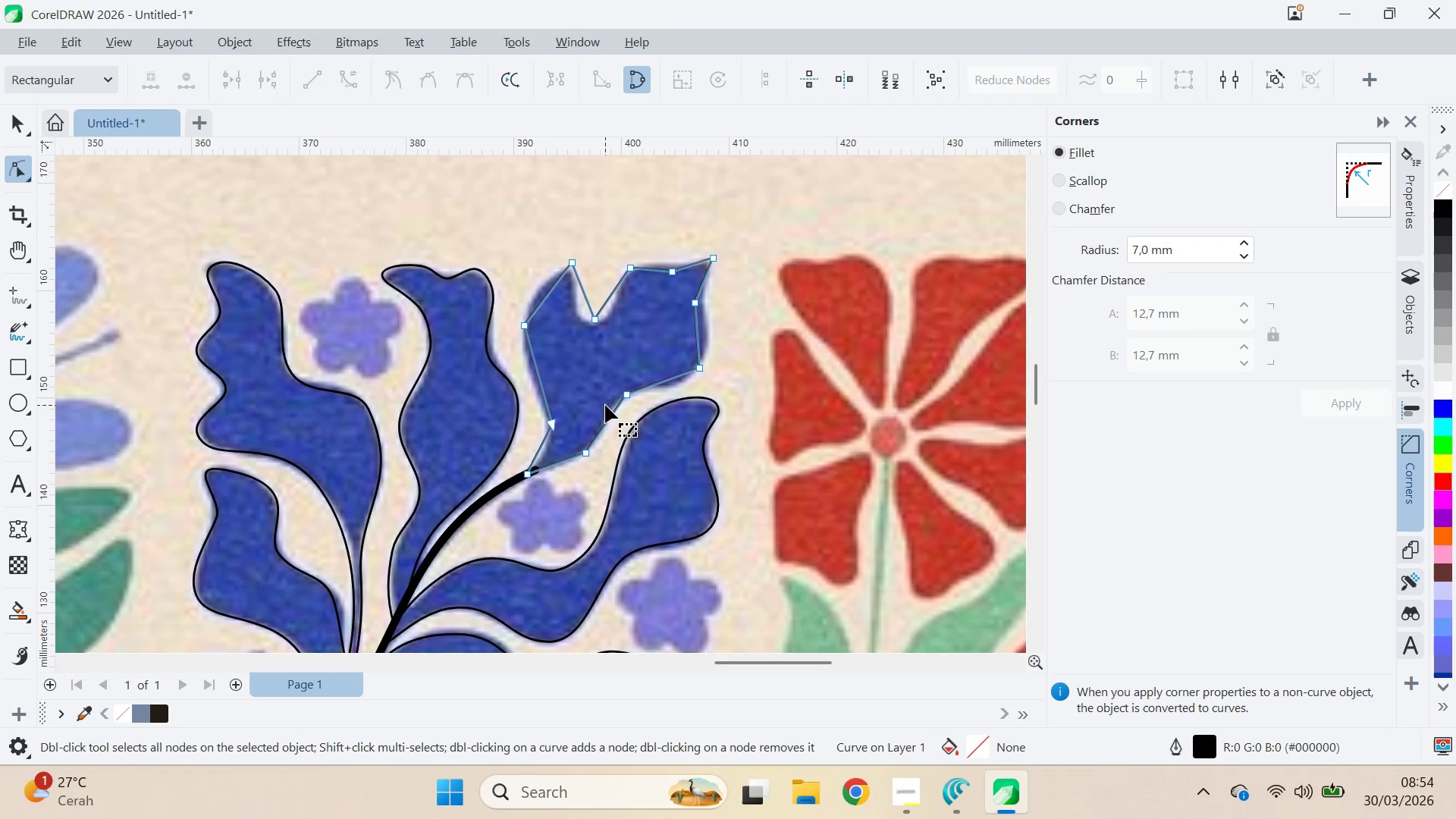 
key(Control+A)
 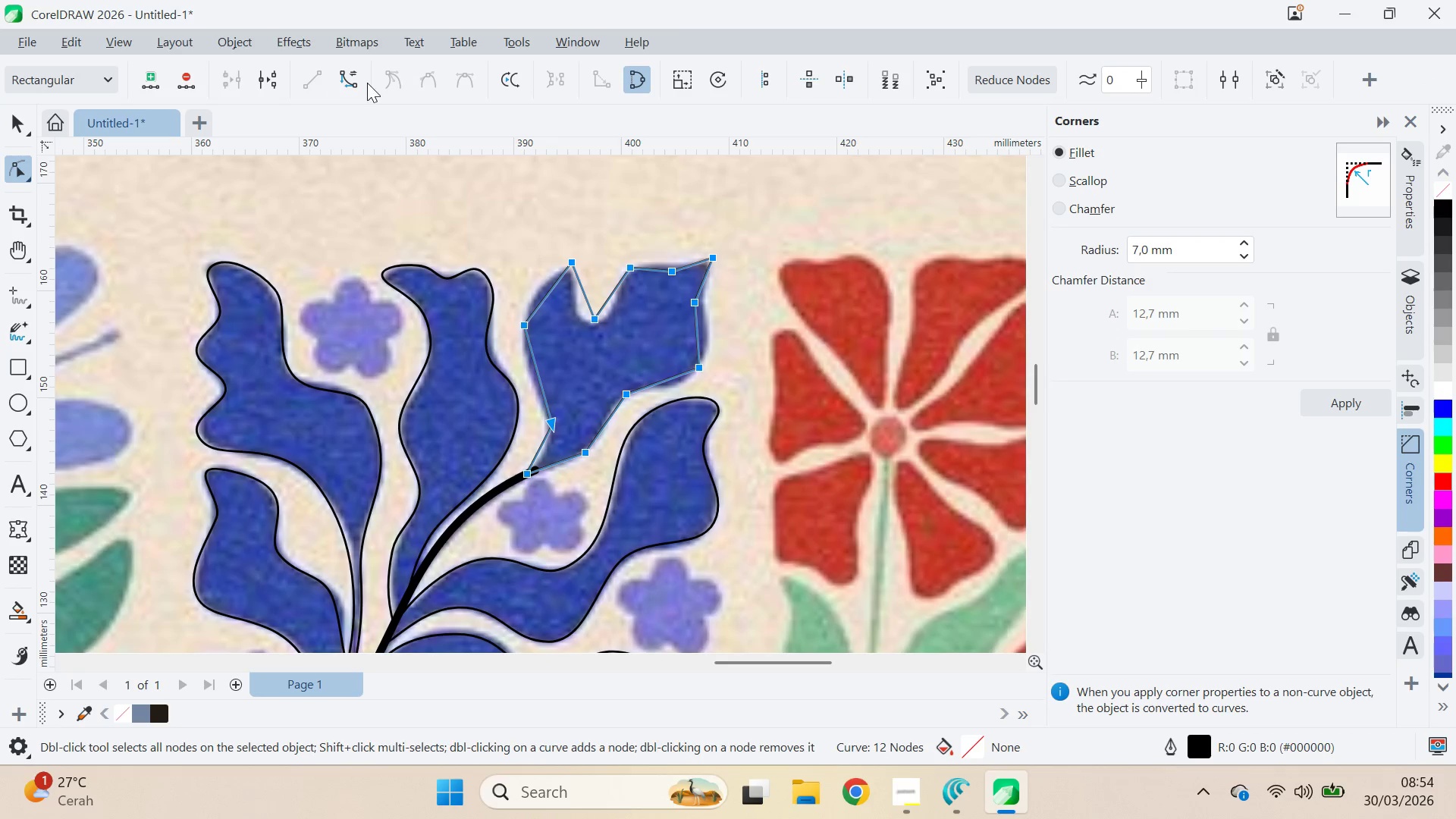 
left_click([348, 69])
 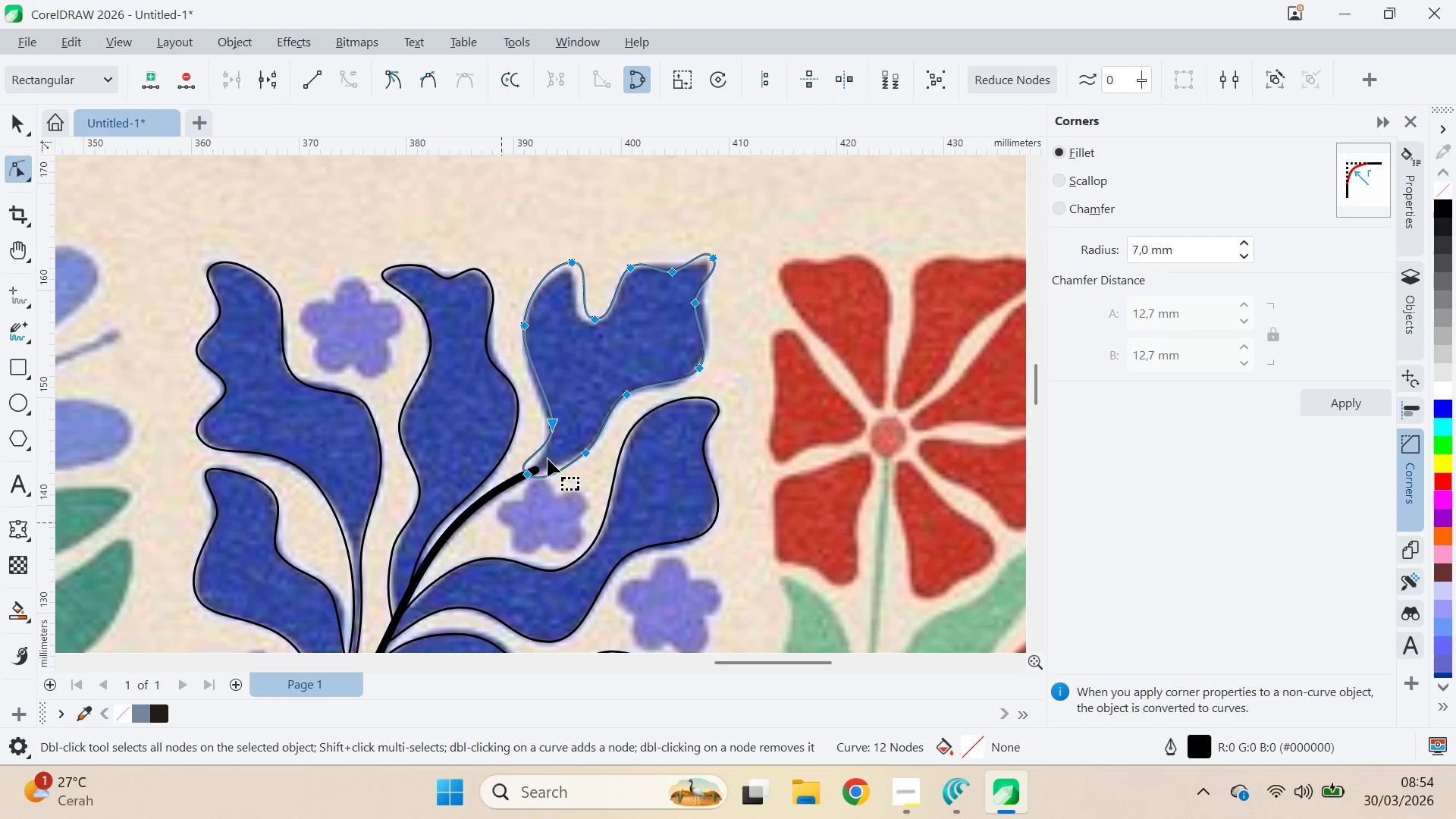 
wait(5.61)
 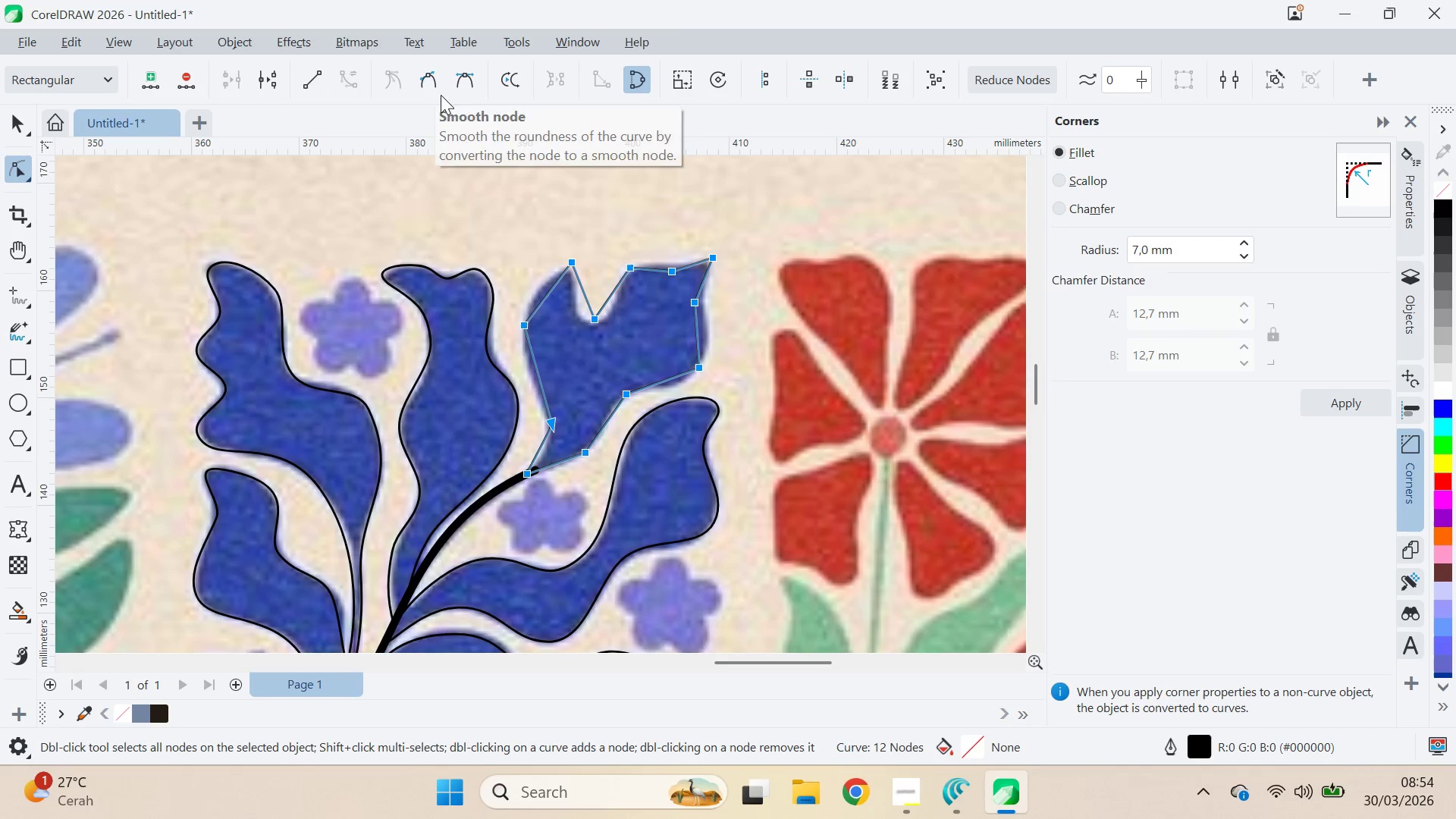 
left_click([528, 477])
 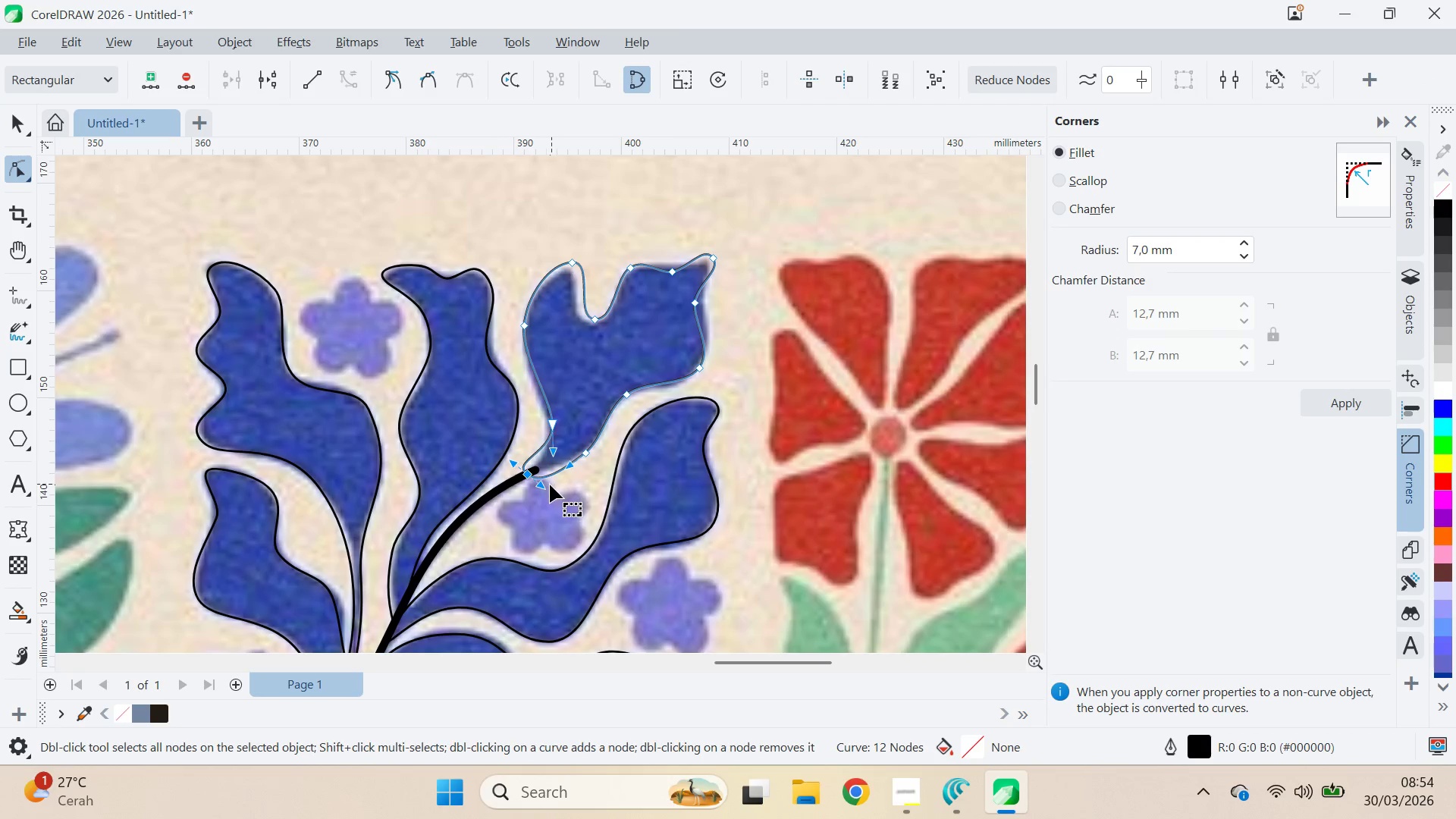 
scroll: coordinate [549, 481], scroll_direction: up, amount: 11.0
 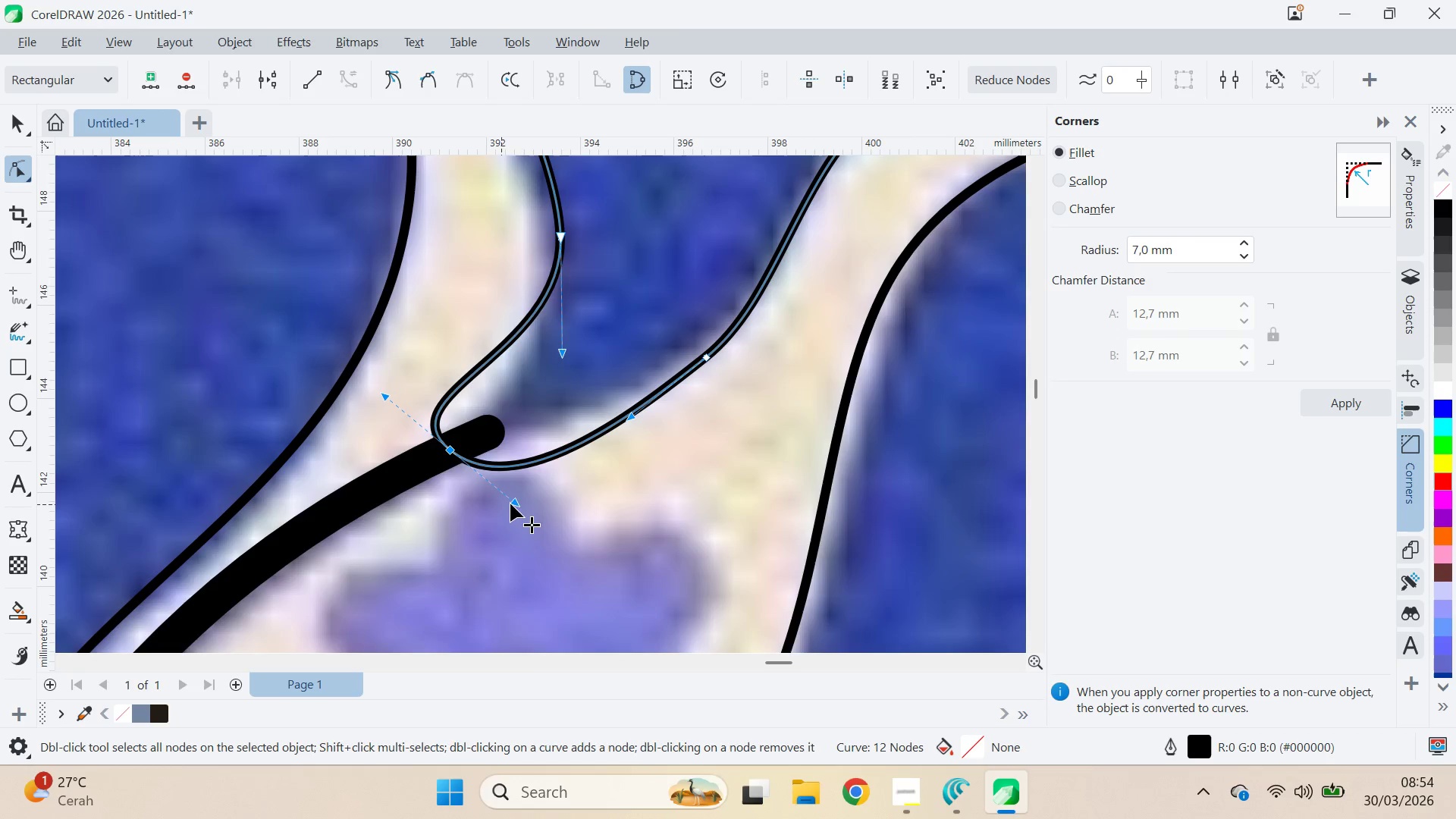 
left_click_drag(start_coordinate=[513, 503], to_coordinate=[562, 407])
 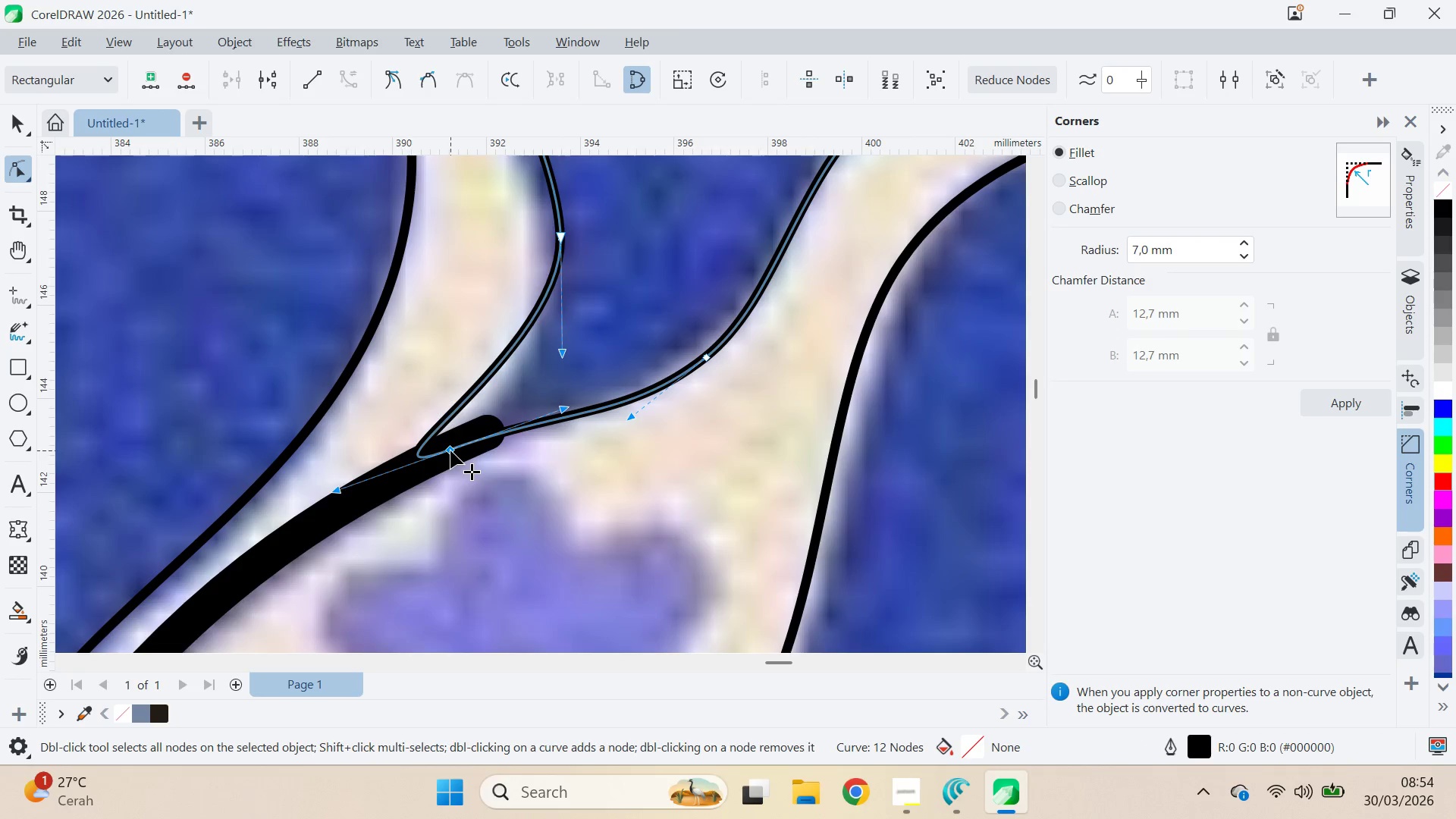 
left_click_drag(start_coordinate=[454, 450], to_coordinate=[466, 447])
 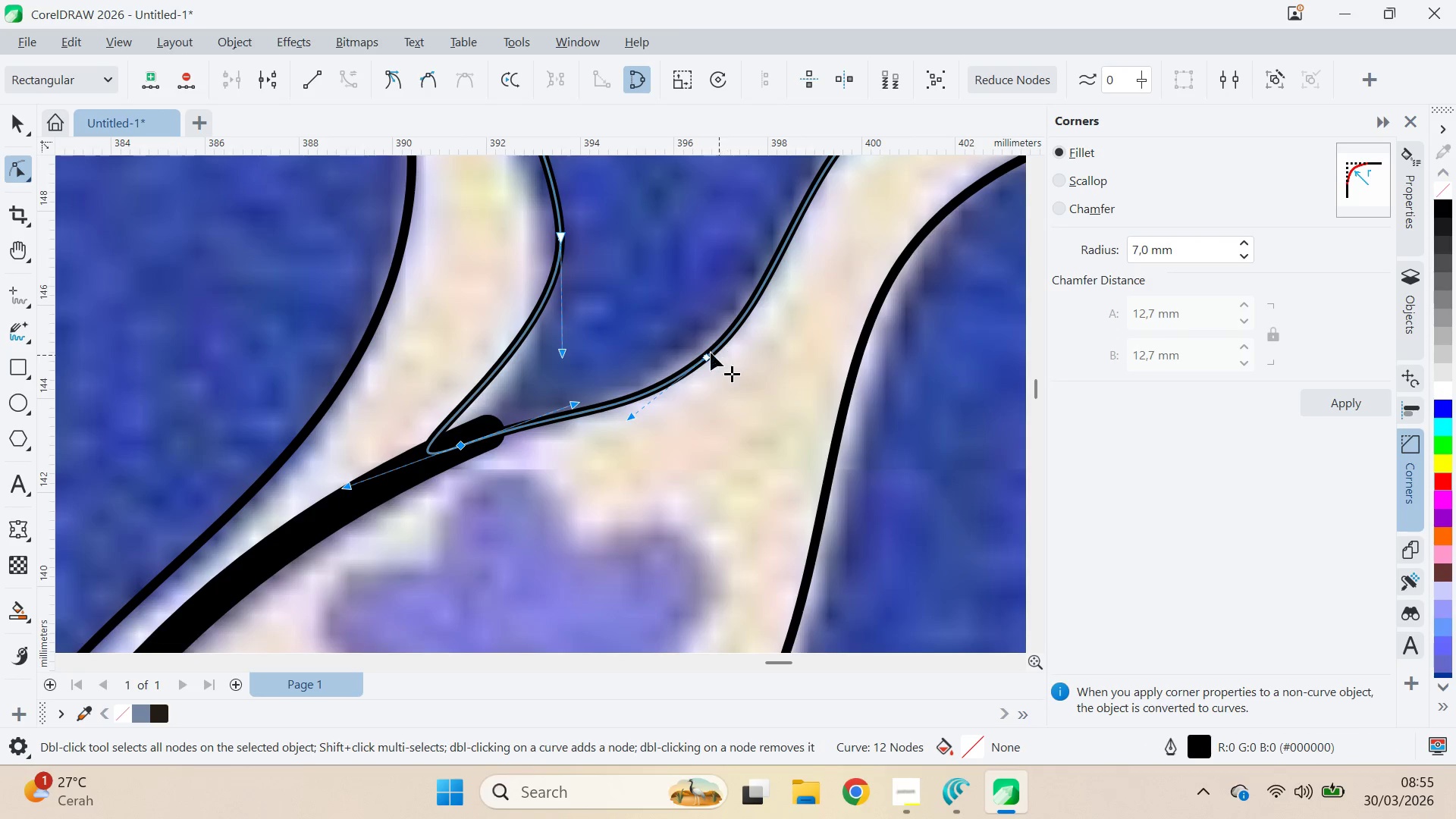 
key(Q)
 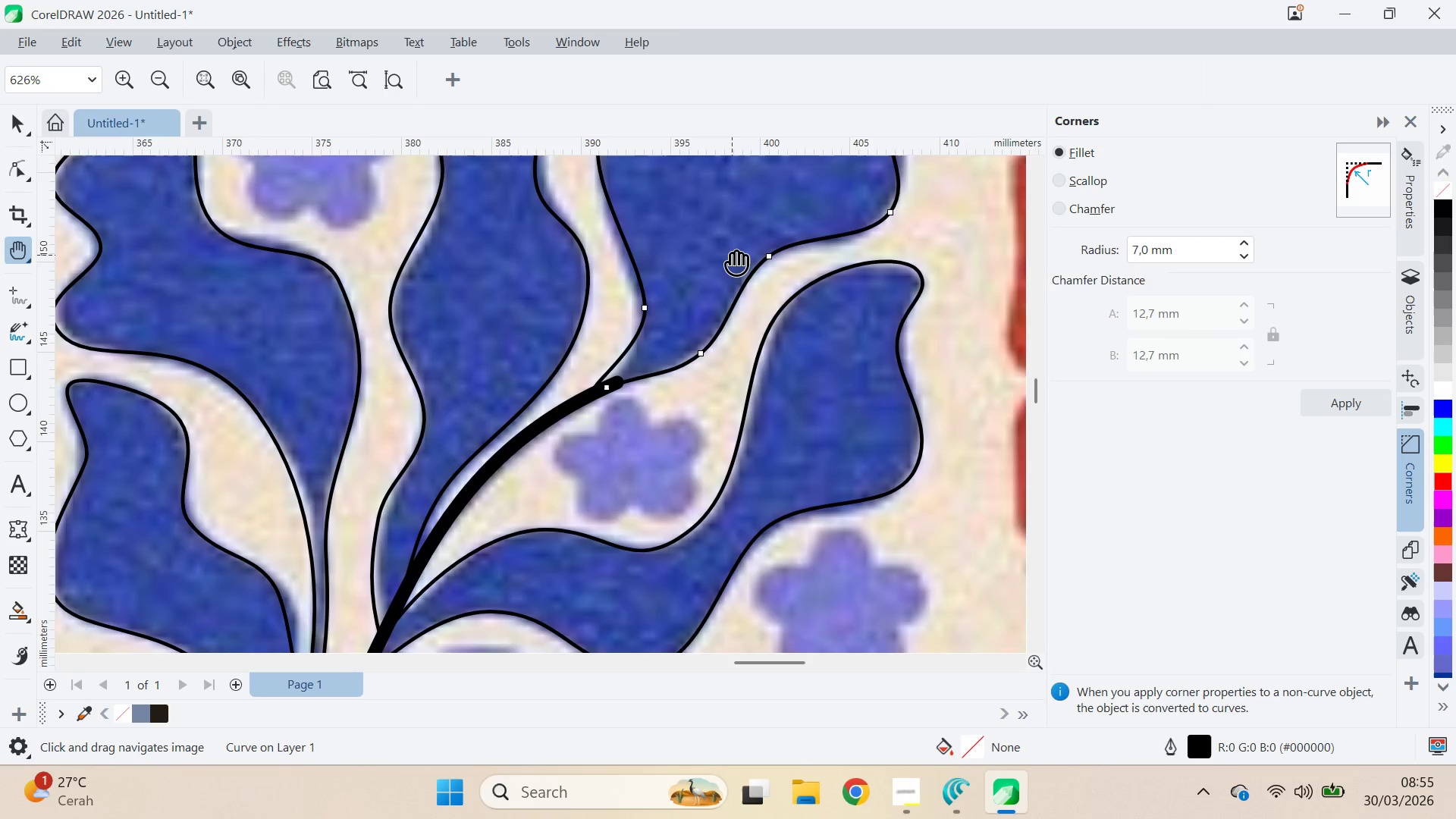 
left_click_drag(start_coordinate=[732, 254], to_coordinate=[642, 493])
 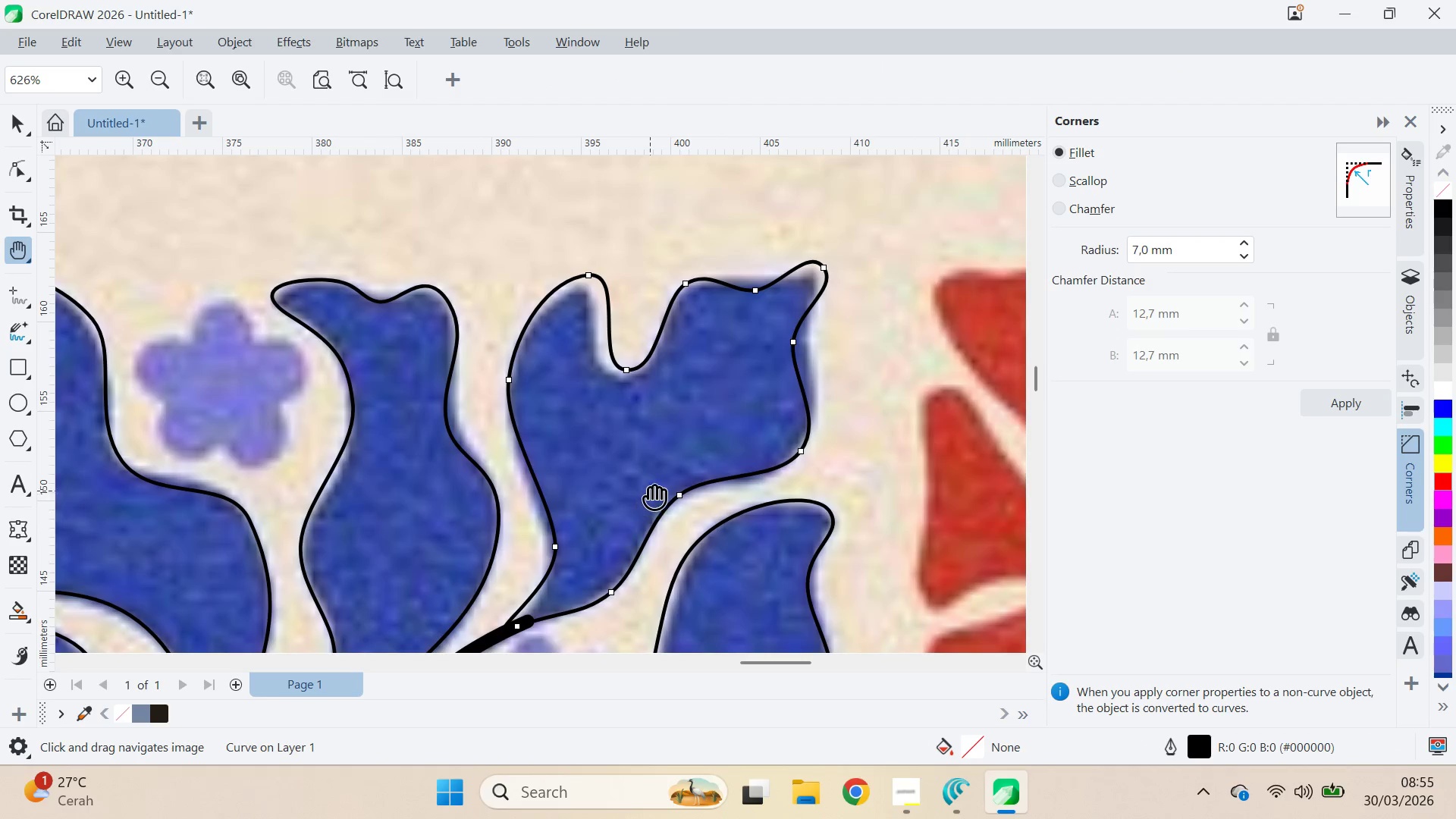 
scroll: coordinate [701, 350], scroll_direction: down, amount: 7.0
 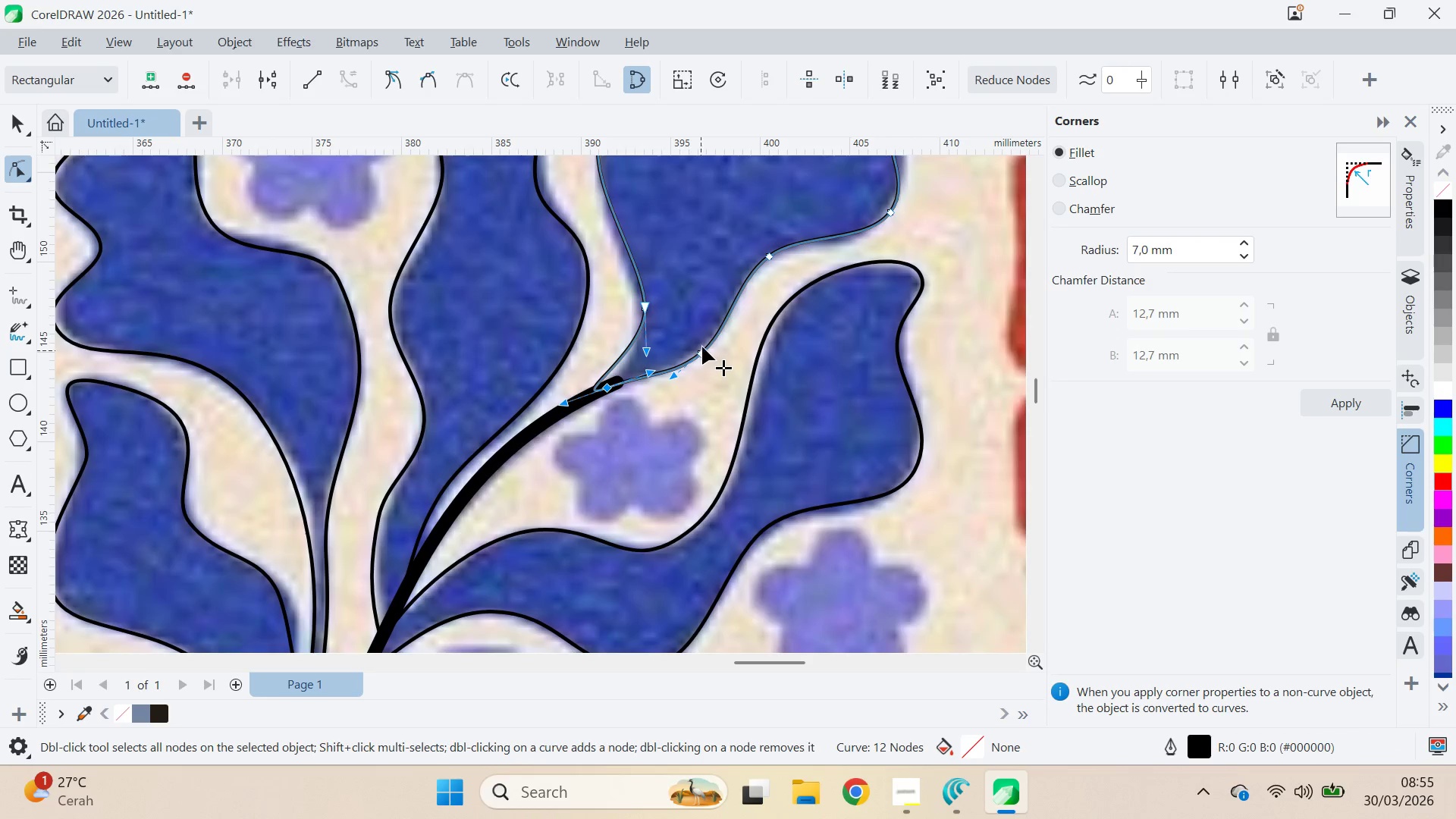 
type(va)
 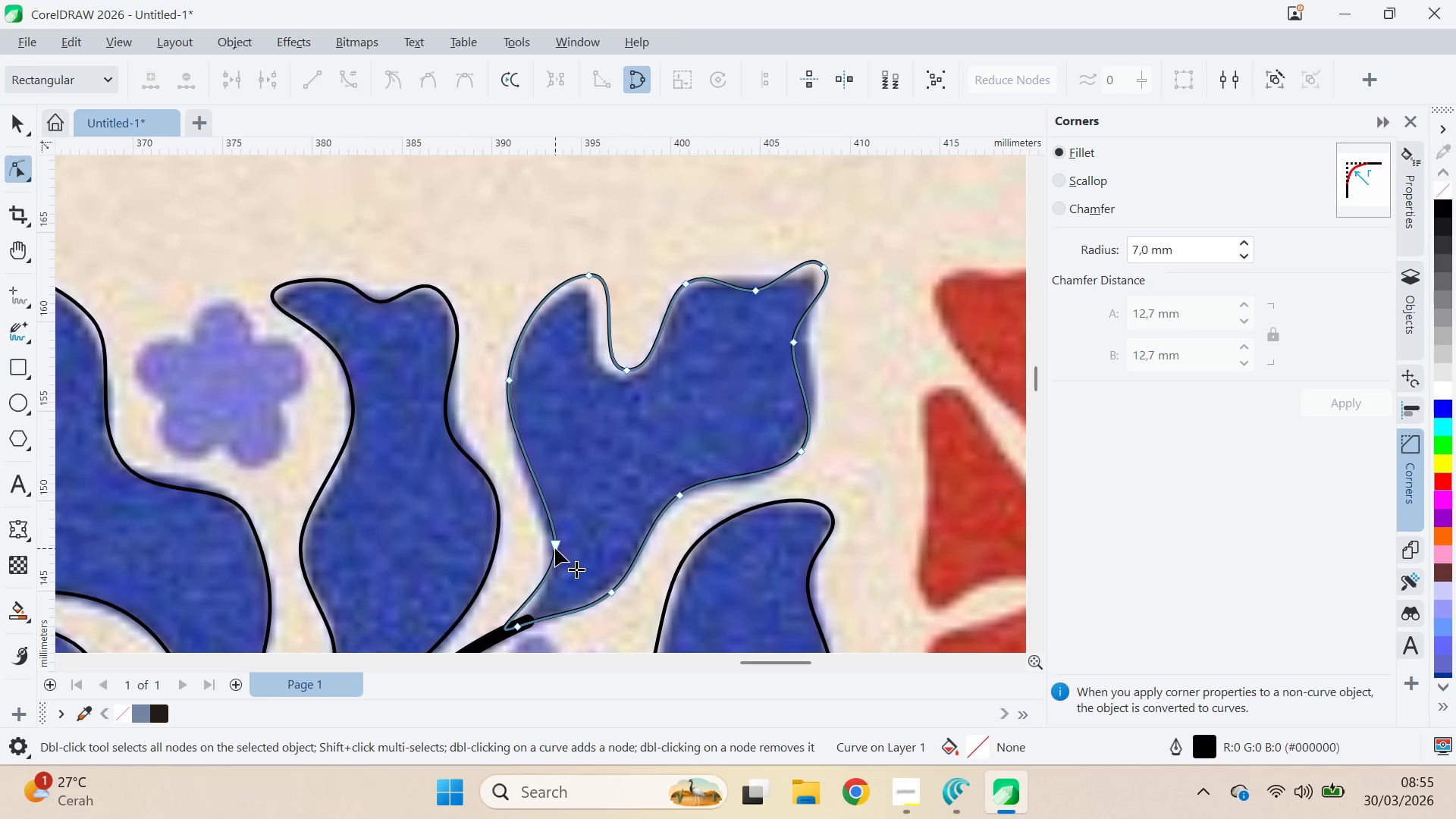 
left_click_drag(start_coordinate=[555, 547], to_coordinate=[548, 553])
 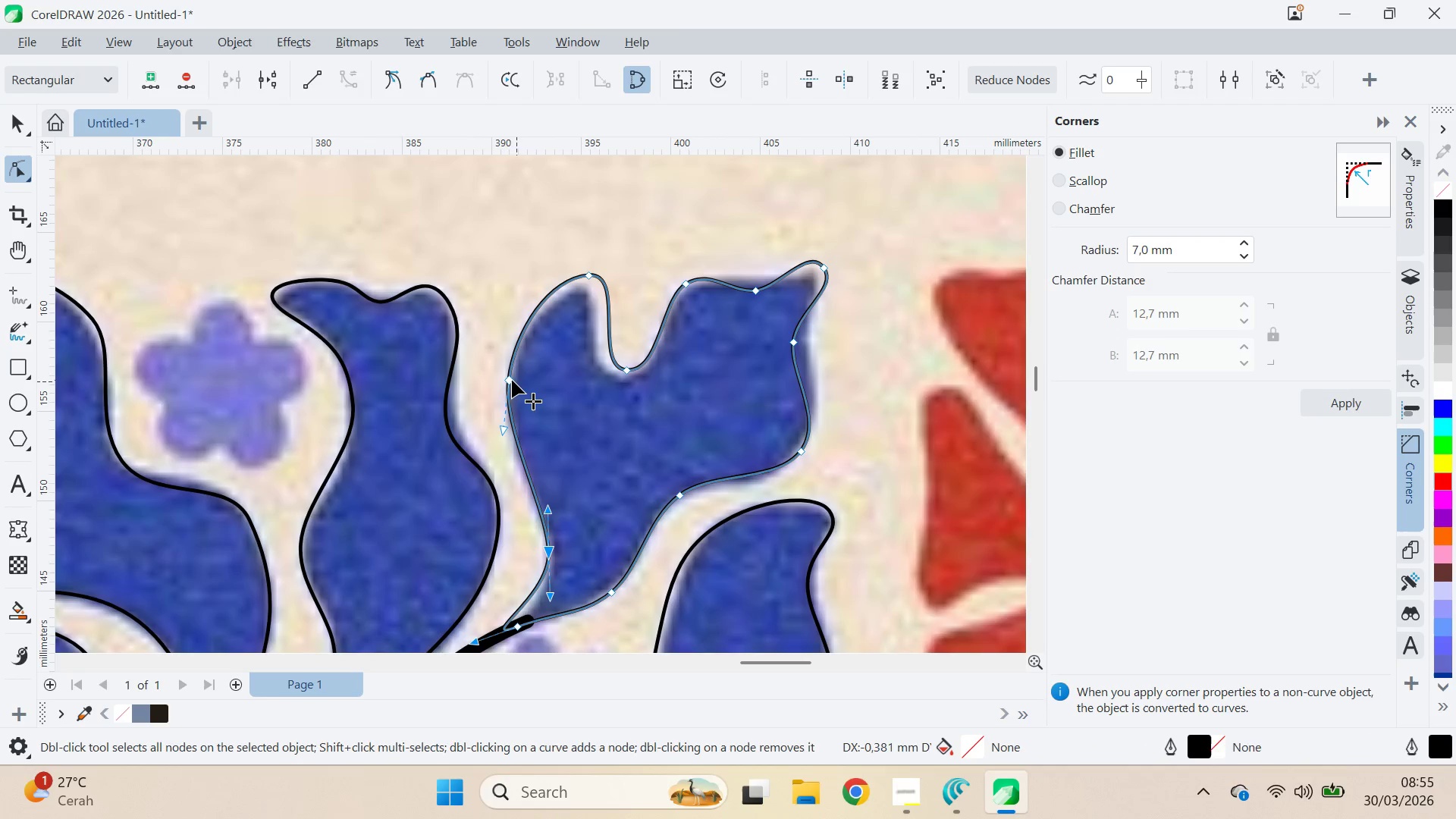 
left_click_drag(start_coordinate=[510, 379], to_coordinate=[505, 400])
 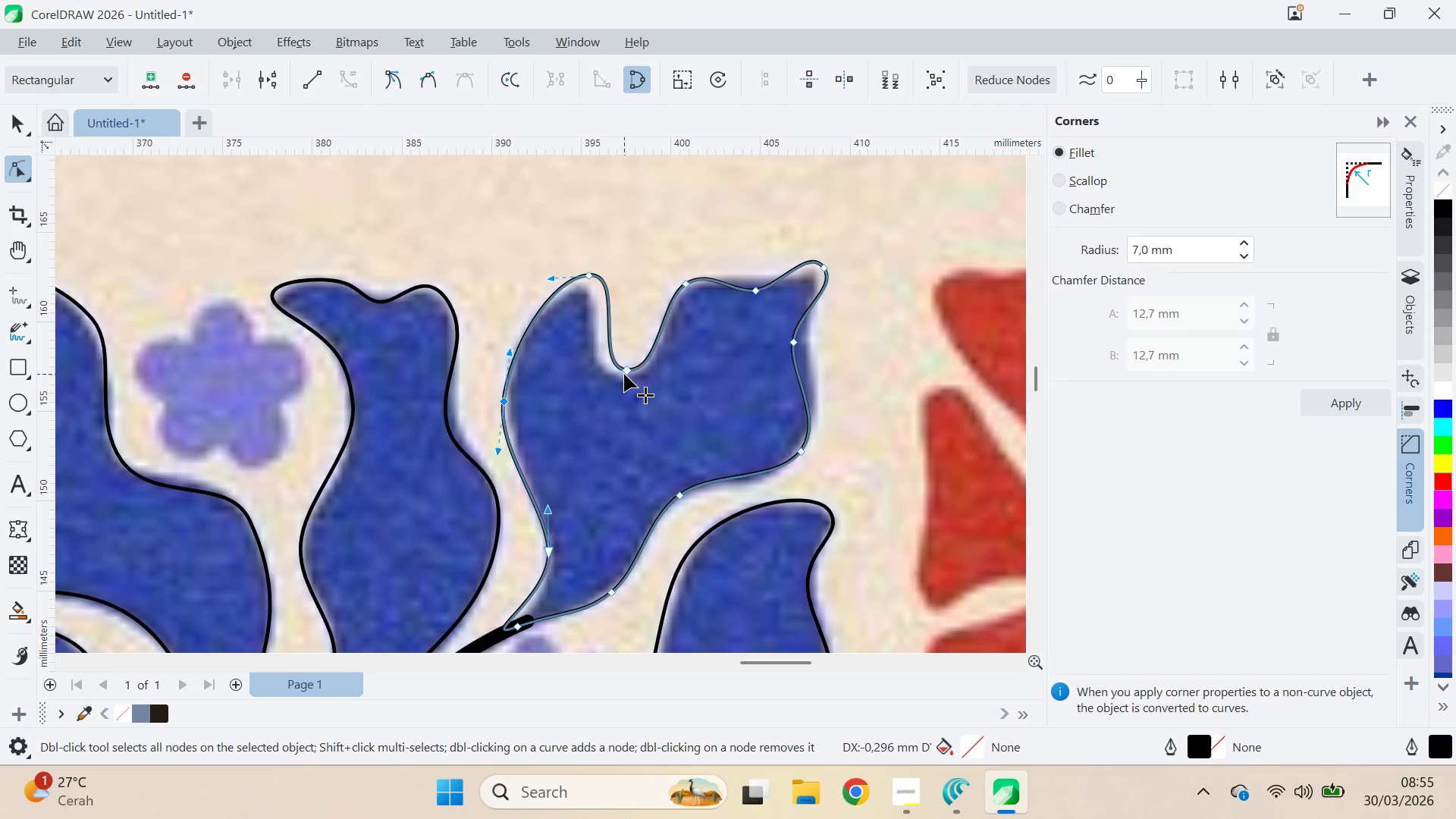 
left_click_drag(start_coordinate=[624, 374], to_coordinate=[624, 383])
 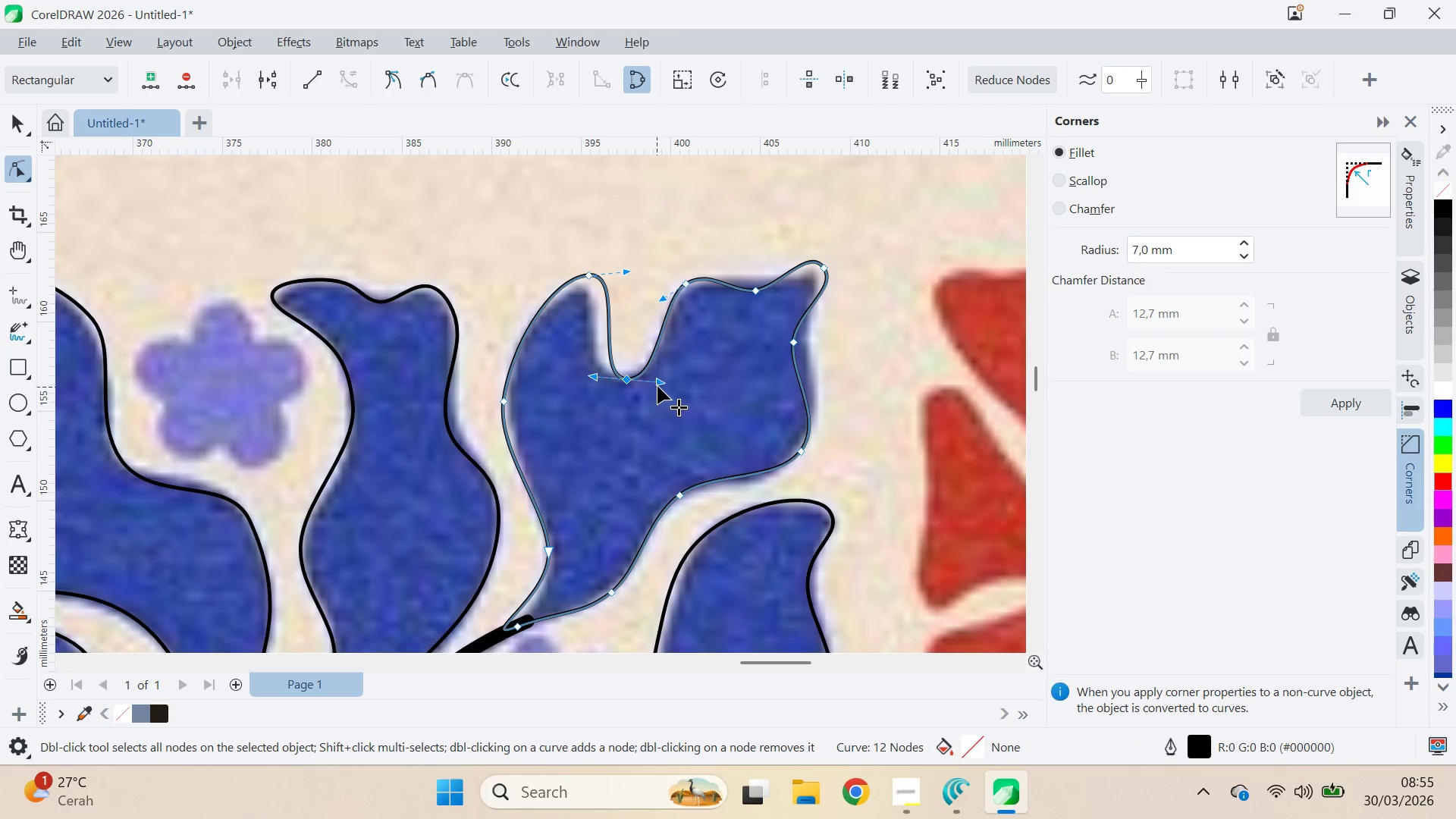 
left_click_drag(start_coordinate=[657, 384], to_coordinate=[670, 378])
 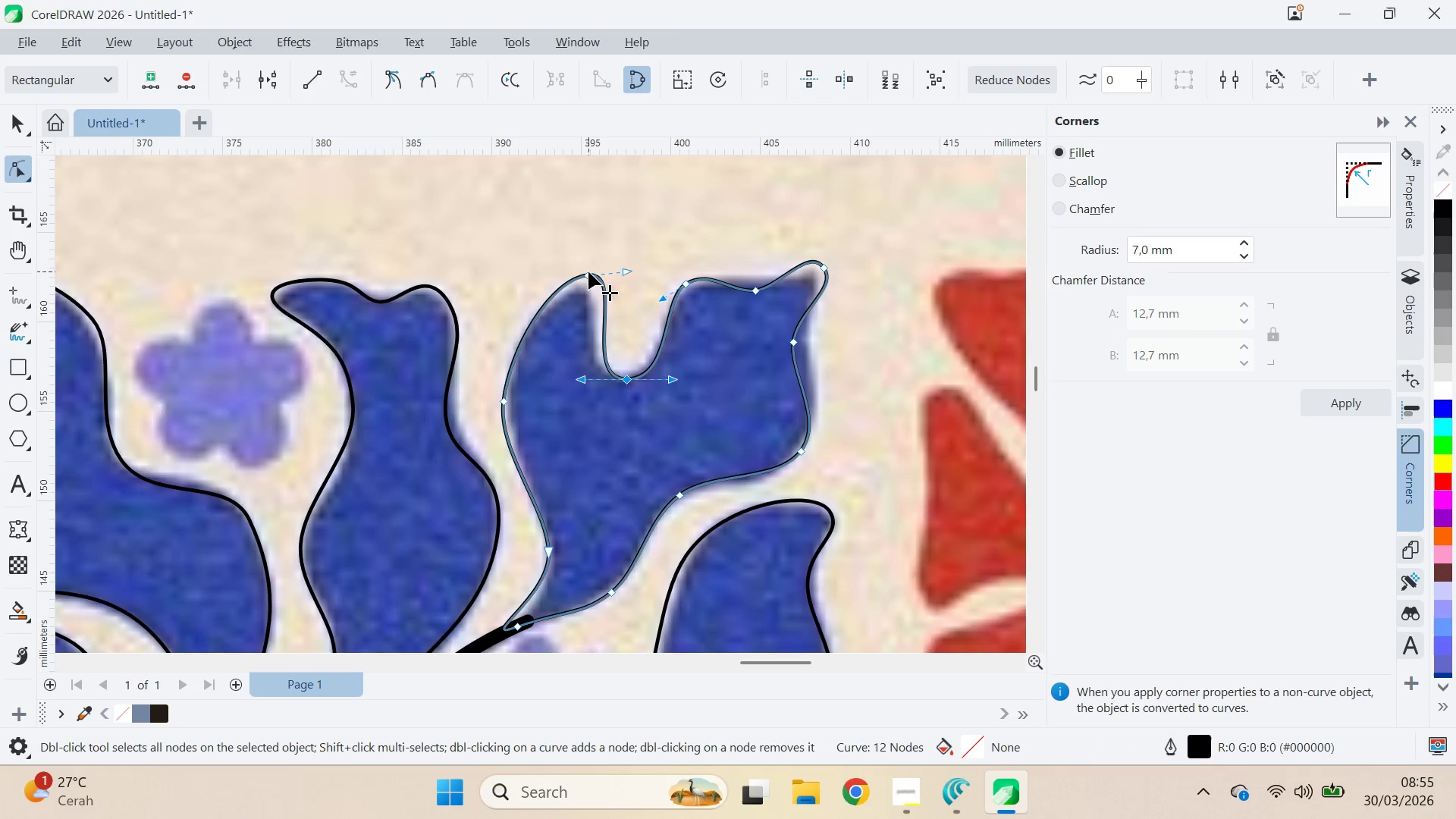 
hold_key(key=ShiftLeft, duration=0.55)
 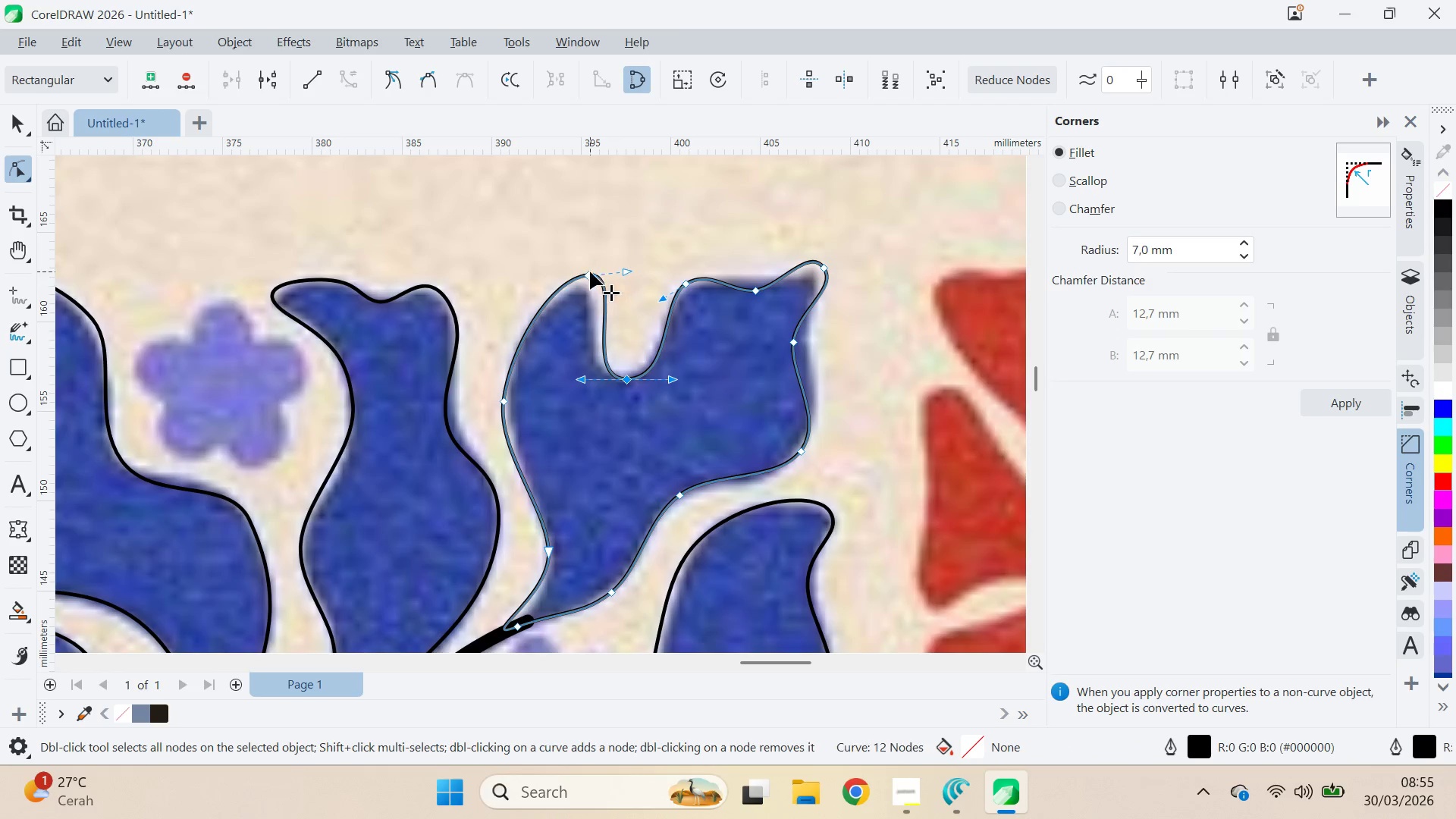 
left_click_drag(start_coordinate=[588, 271], to_coordinate=[578, 278])
 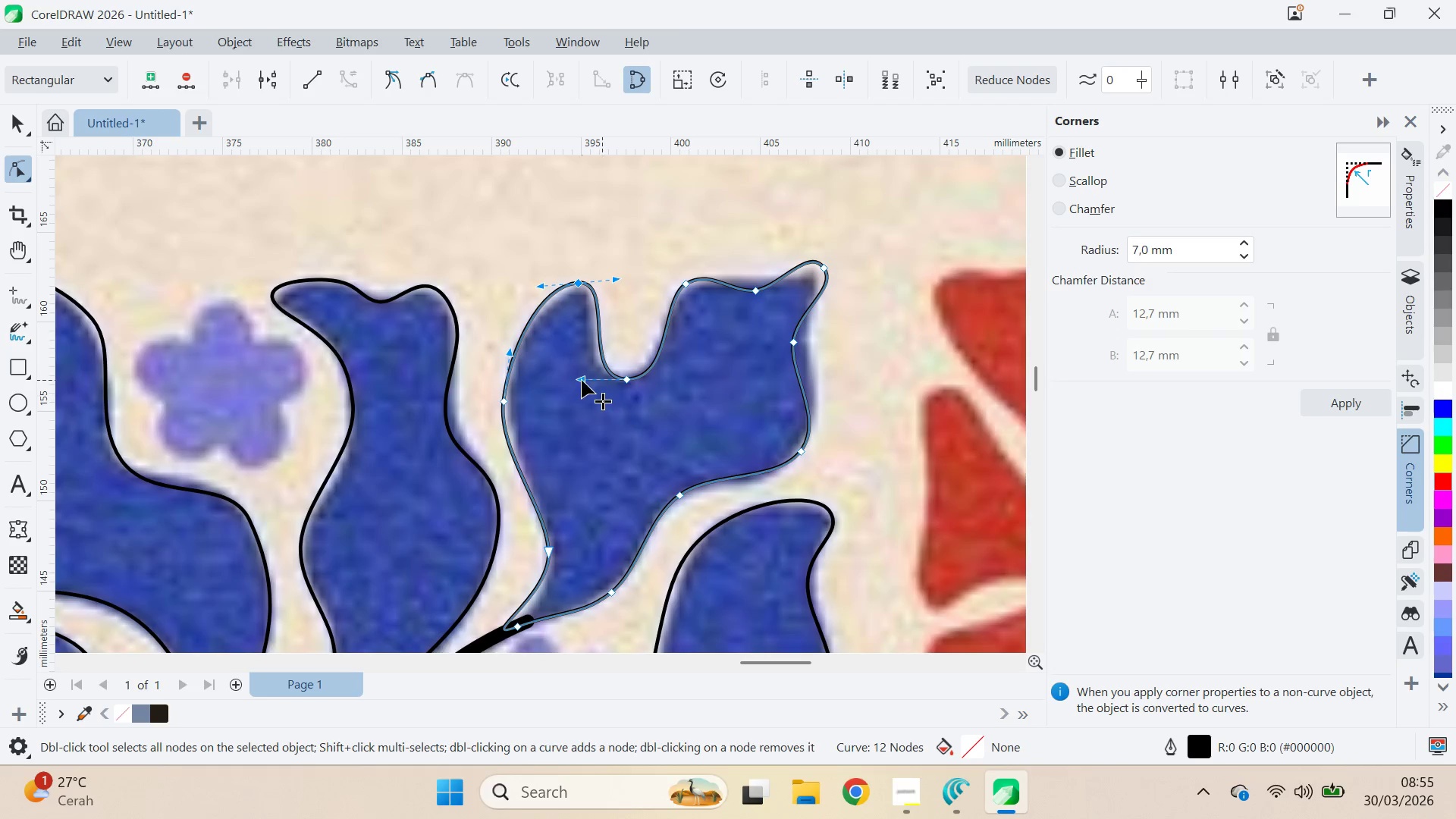 
left_click_drag(start_coordinate=[582, 378], to_coordinate=[564, 378])
 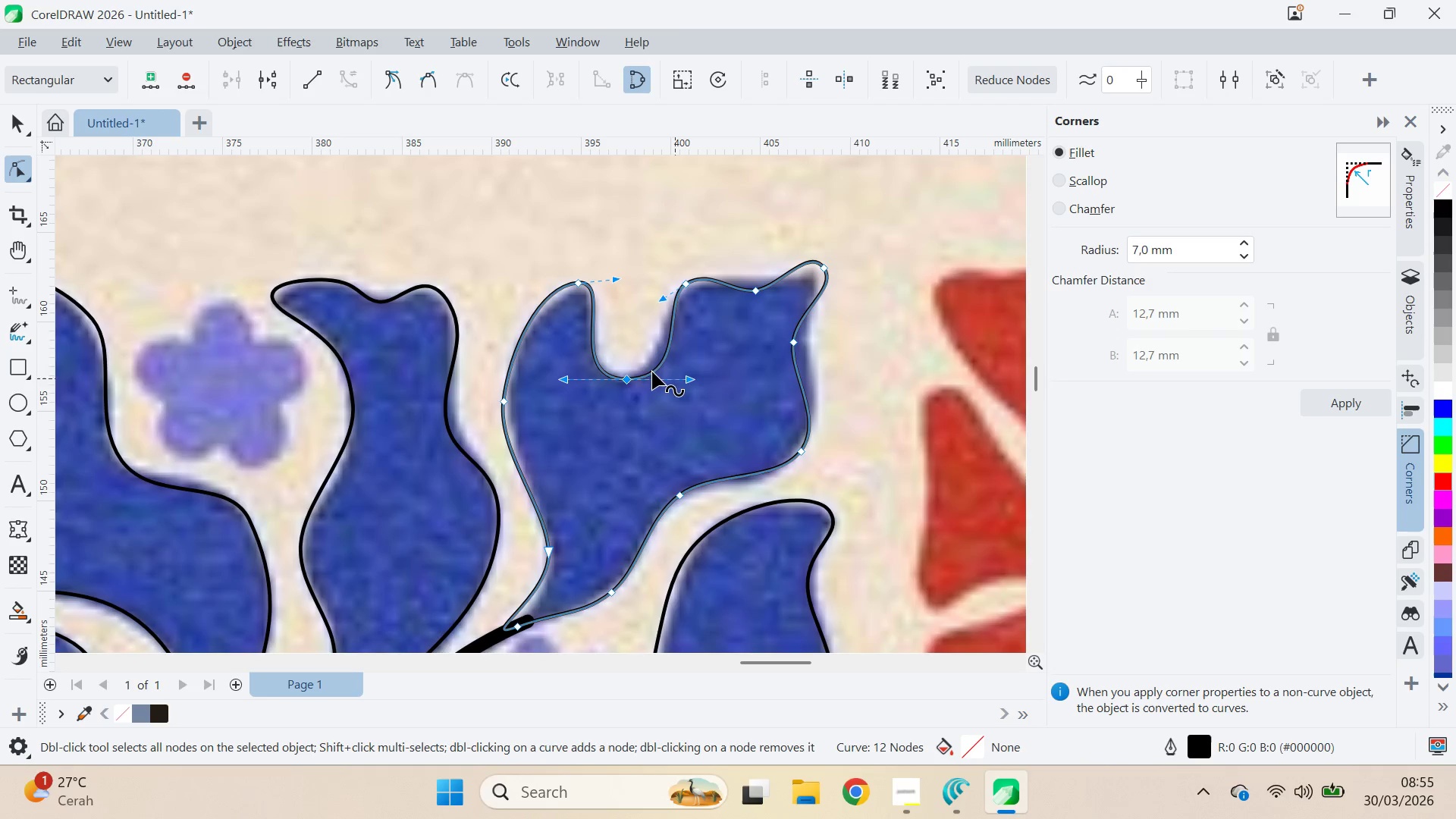 
hold_key(key=ShiftLeft, duration=0.53)
 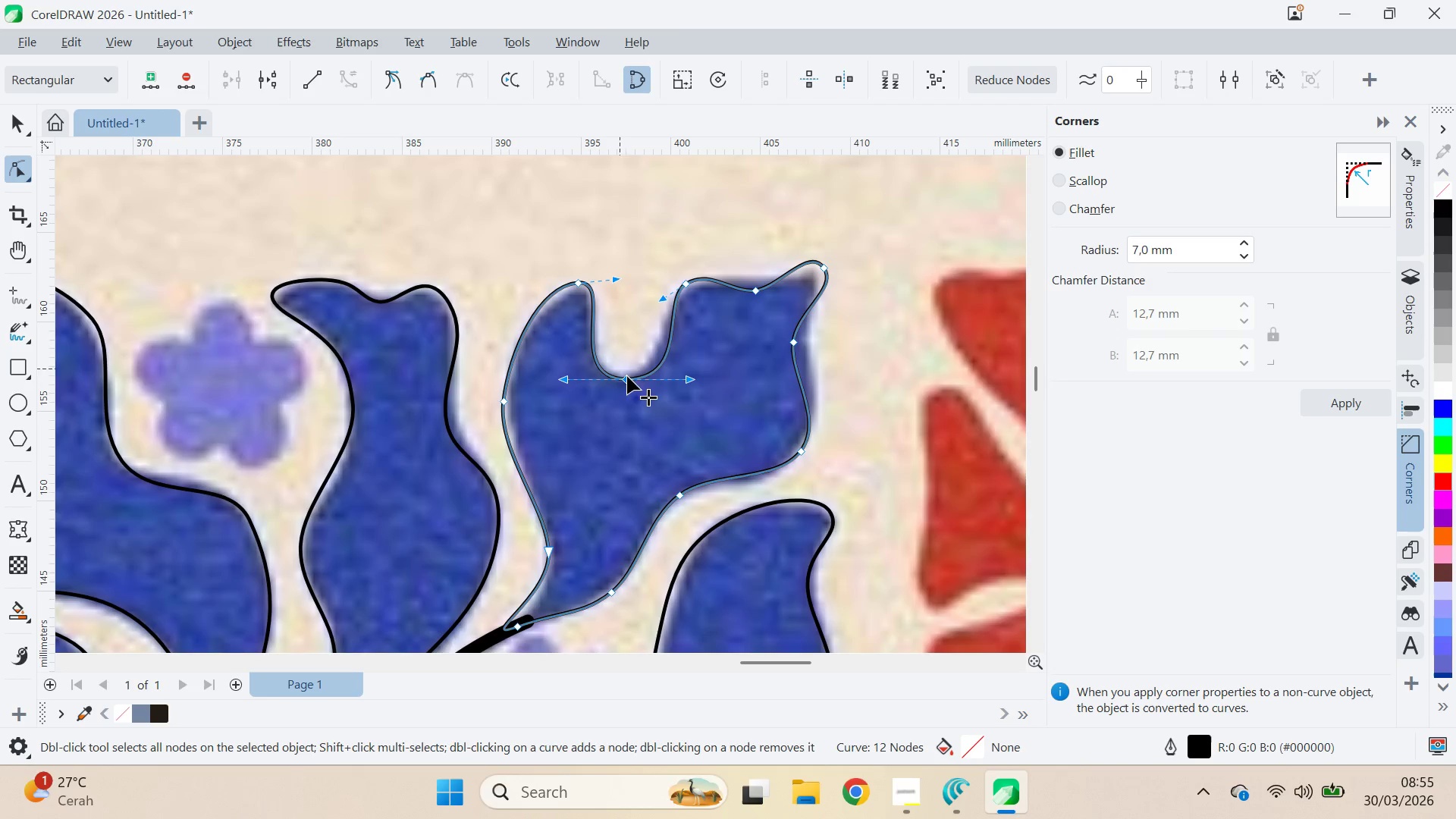 
hold_key(key=ShiftLeft, duration=9.62)
left_click_drag(start_coordinate=[623, 384], to_coordinate=[613, 381])
 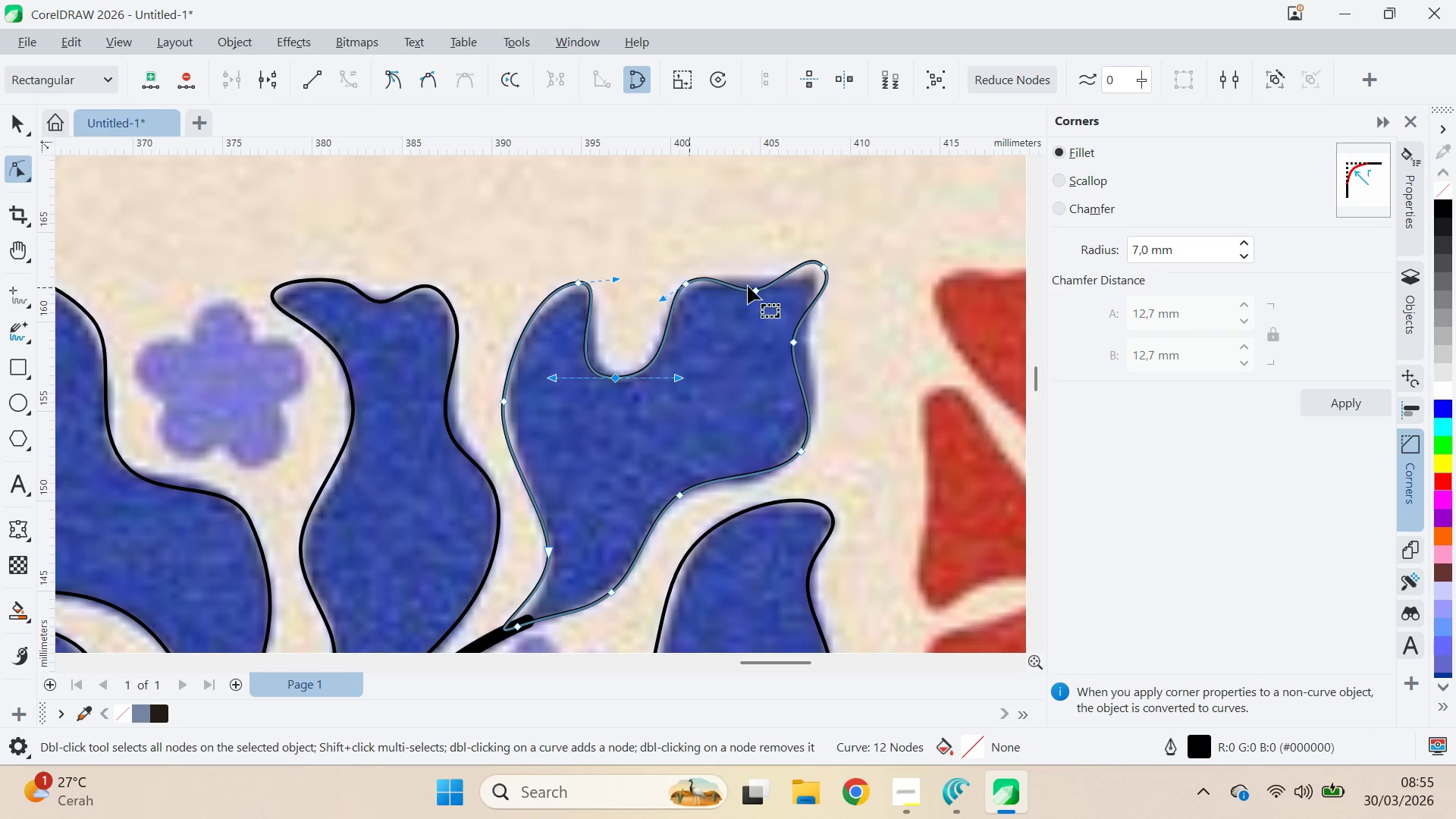 
left_click_drag(start_coordinate=[755, 293], to_coordinate=[758, 289])
 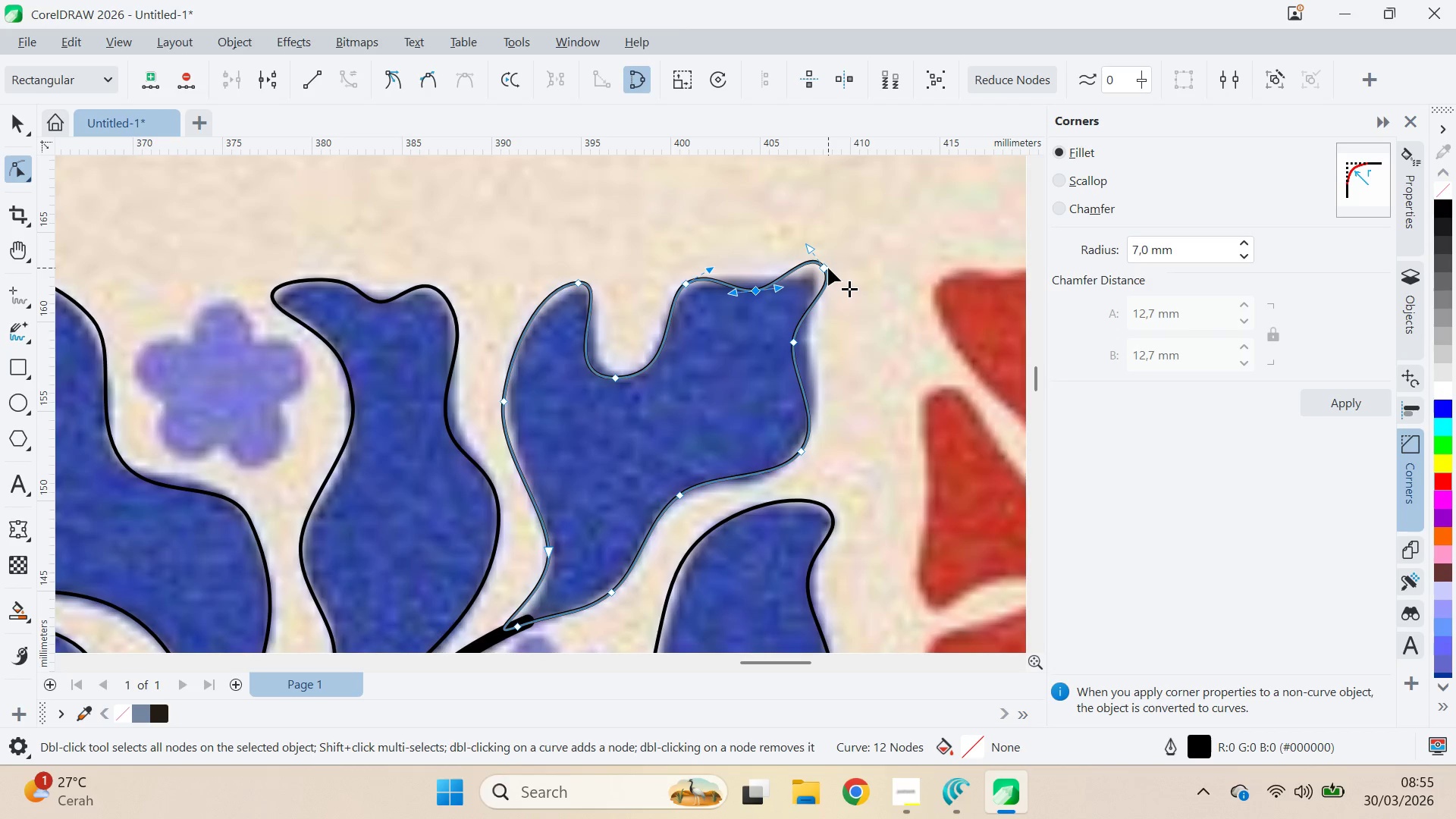 
left_click_drag(start_coordinate=[828, 267], to_coordinate=[819, 270])
 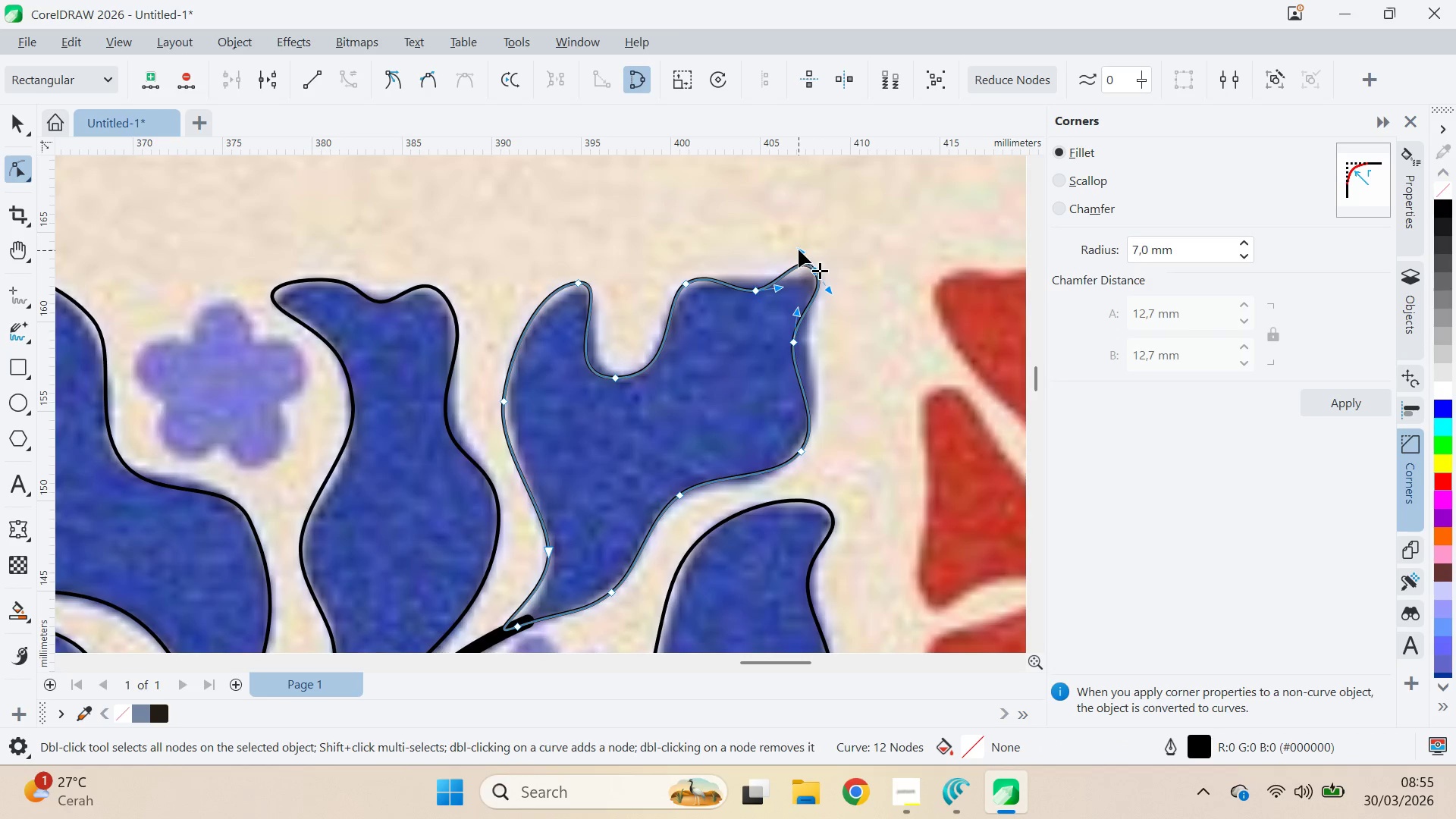 
left_click_drag(start_coordinate=[799, 249], to_coordinate=[804, 257])
 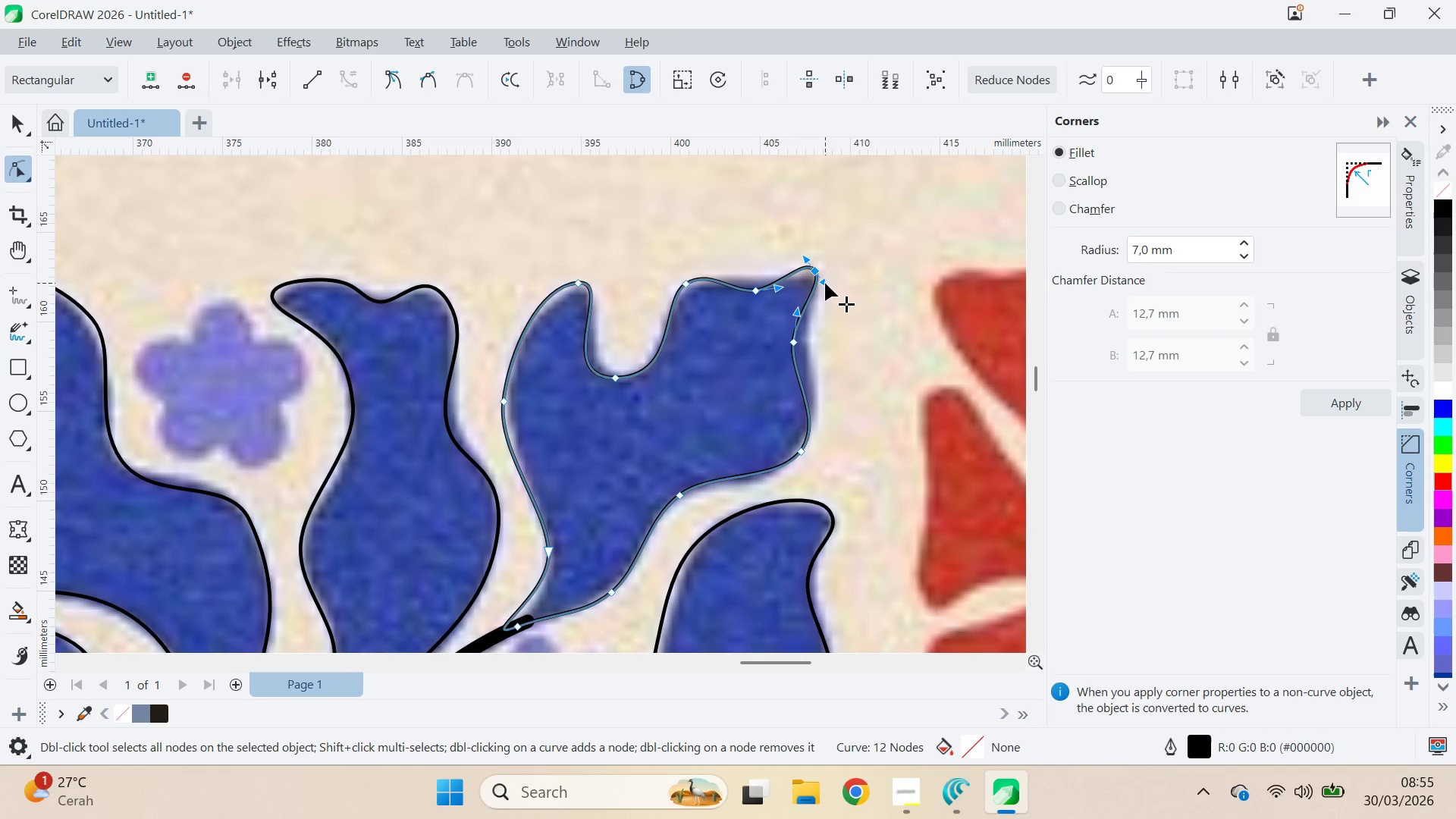 
left_click_drag(start_coordinate=[825, 283], to_coordinate=[831, 279])
 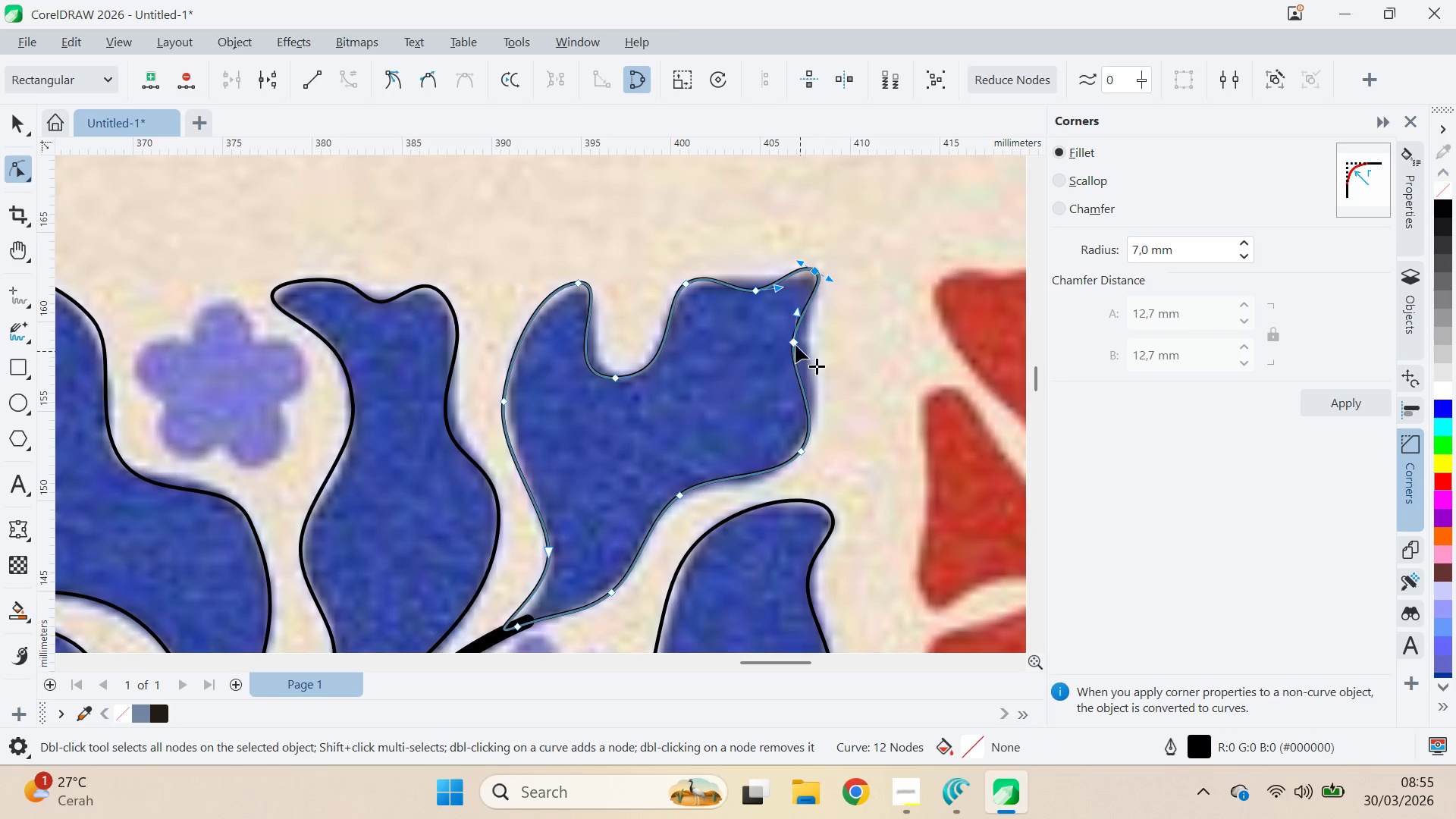 
left_click_drag(start_coordinate=[795, 344], to_coordinate=[802, 347])
 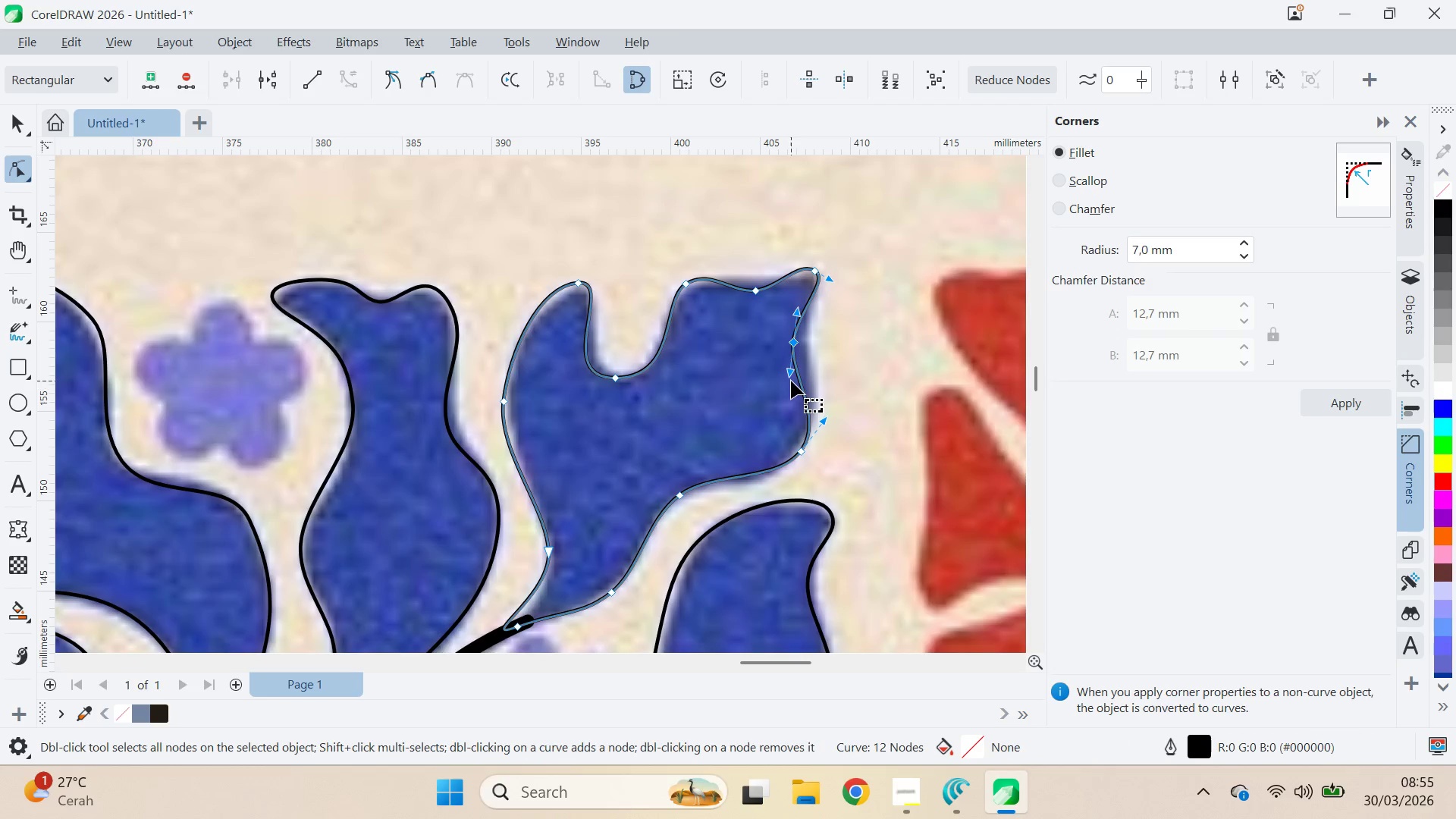 
left_click_drag(start_coordinate=[791, 380], to_coordinate=[792, 384])
 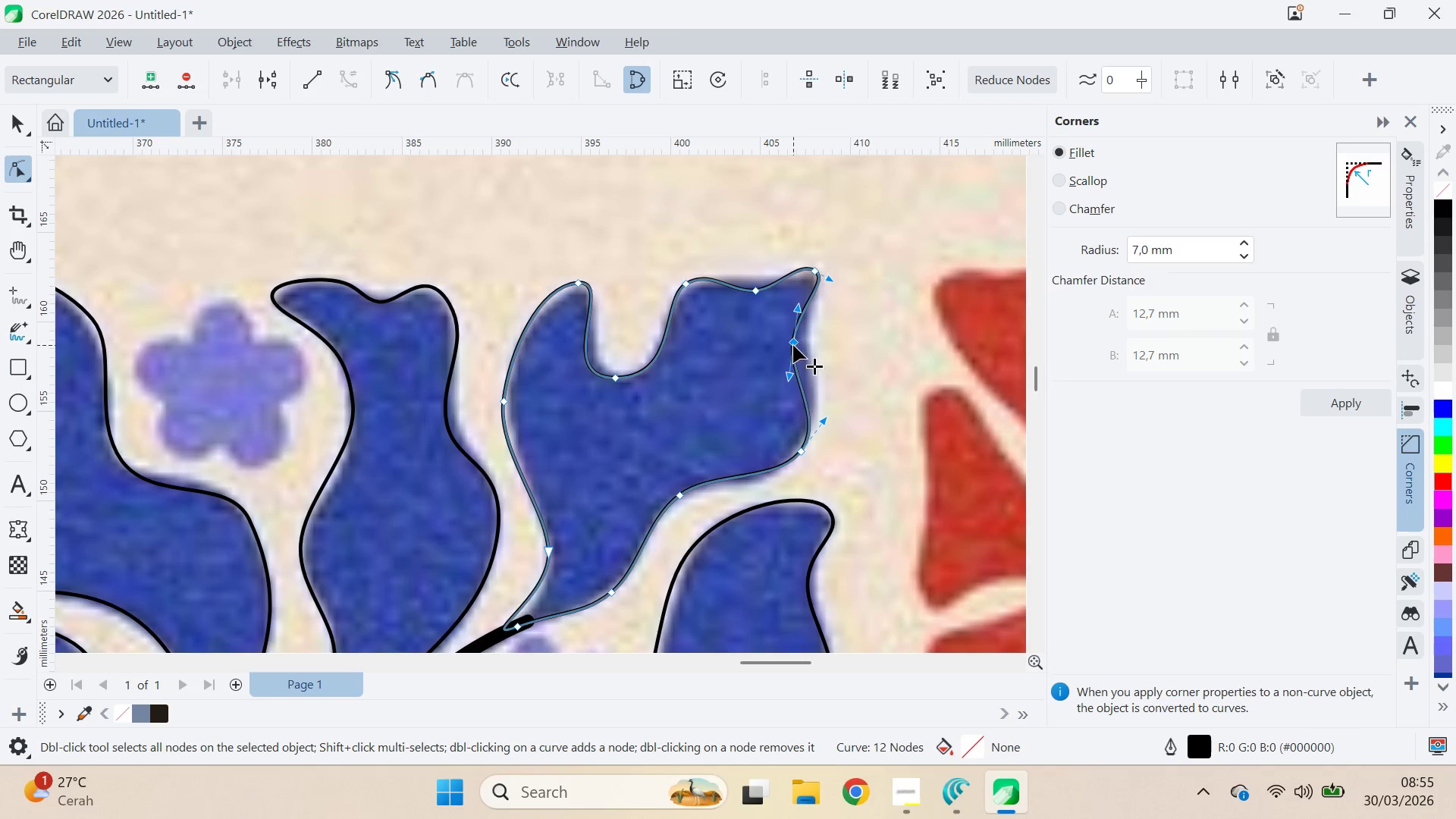 
hold_key(key=ShiftLeft, duration=0.44)
 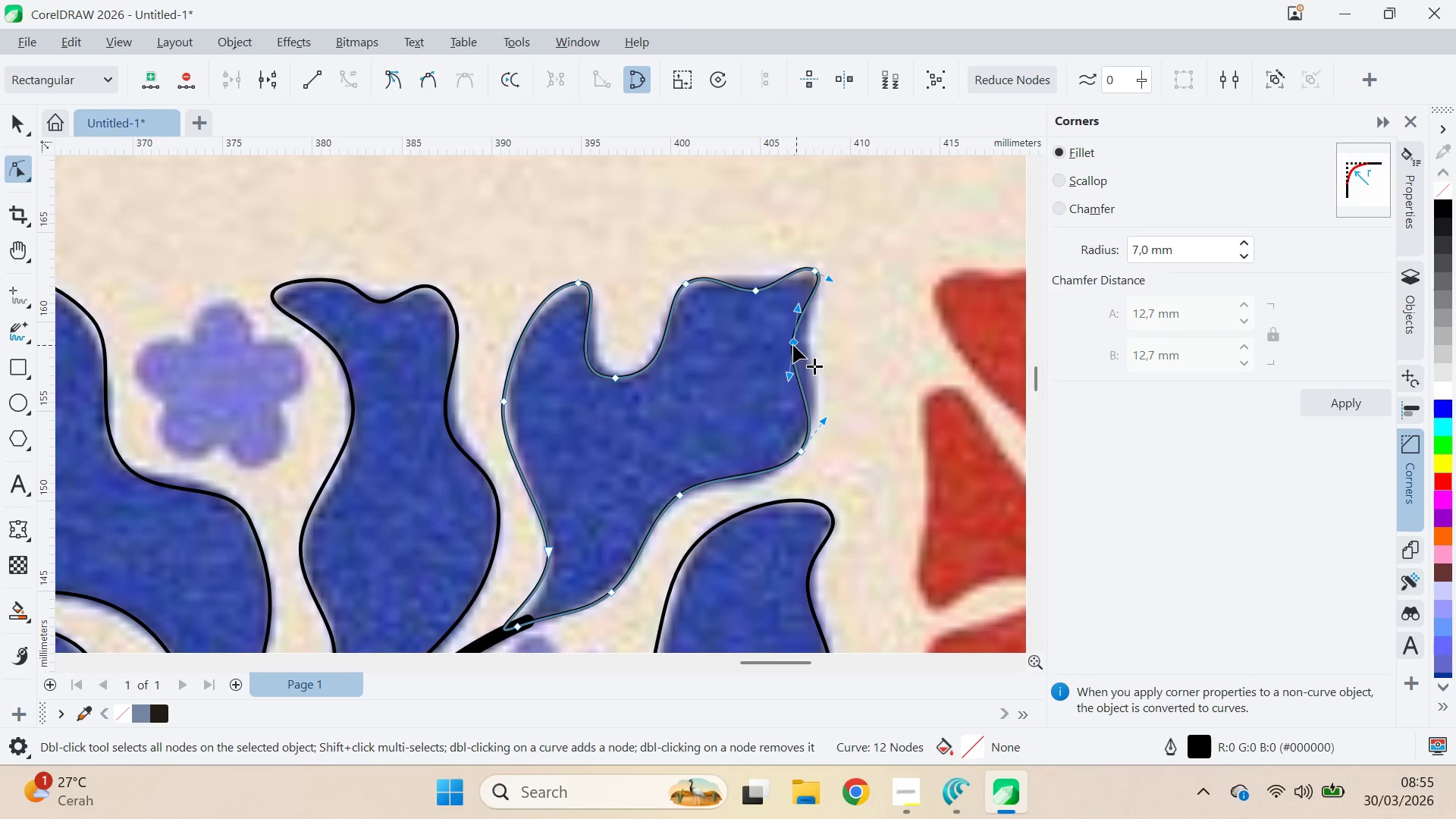 
left_click_drag(start_coordinate=[793, 345], to_coordinate=[800, 353])
 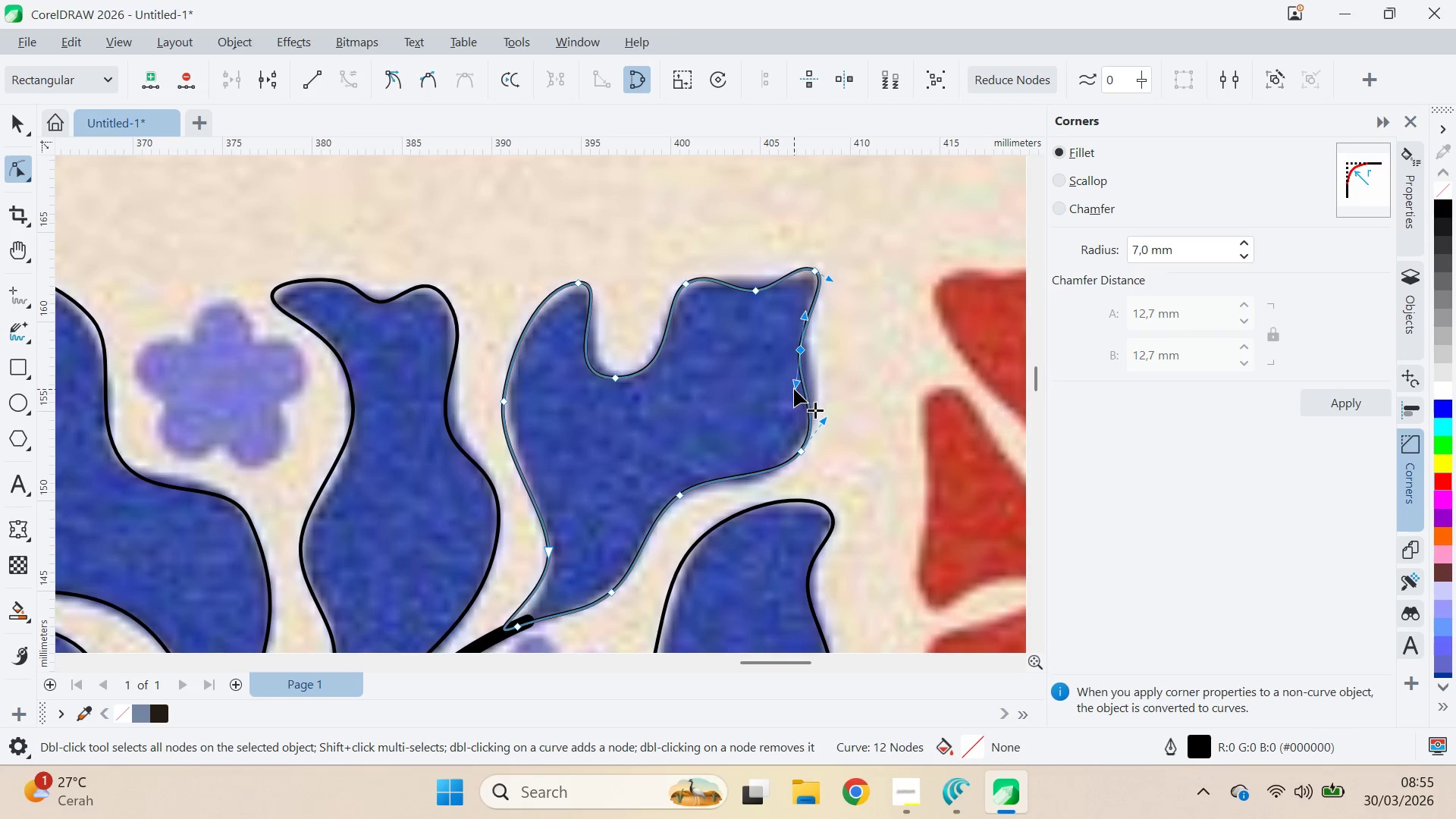 
hold_key(key=ShiftLeft, duration=0.86)
left_click([797, 390])
 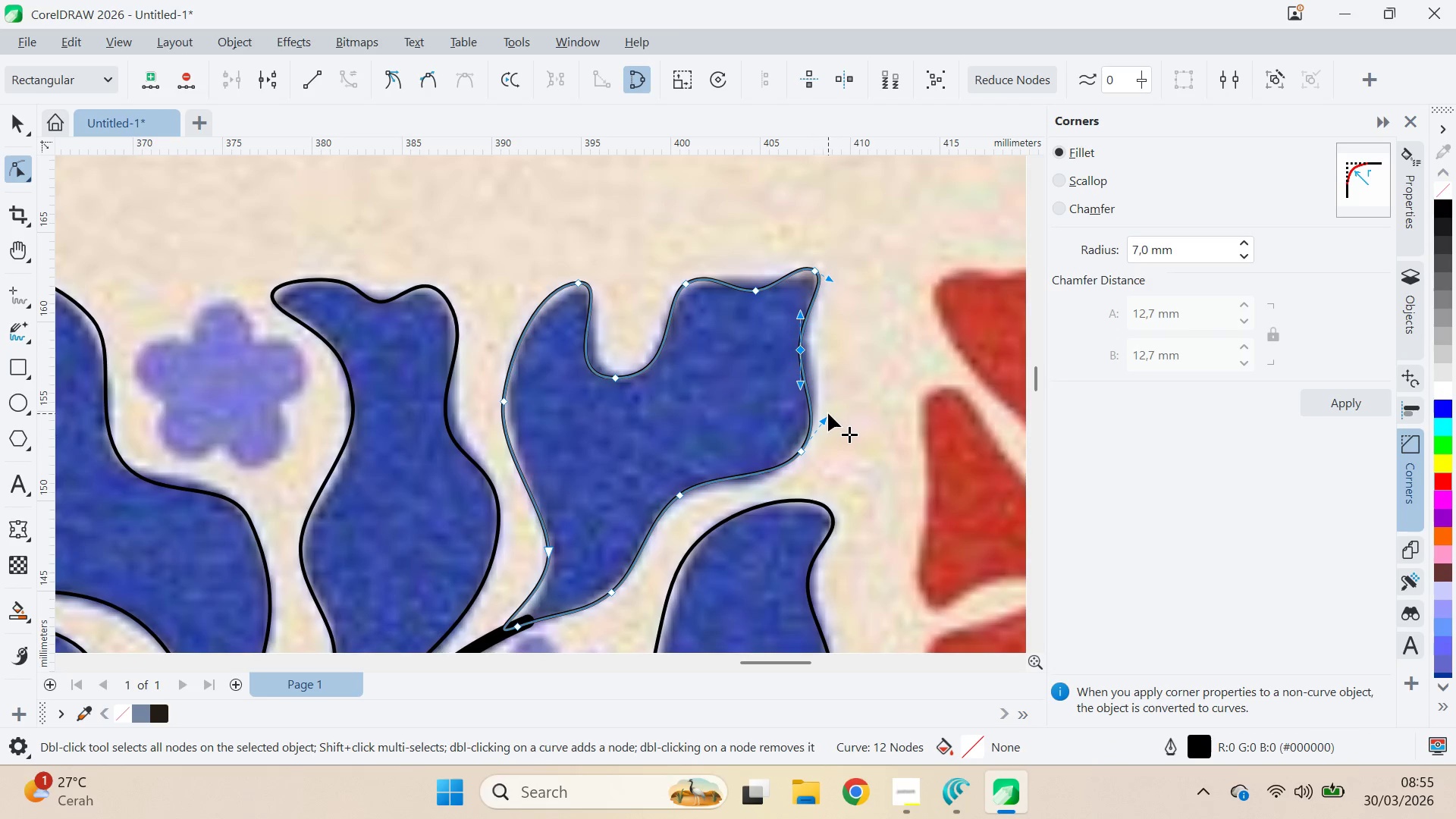 
left_click_drag(start_coordinate=[827, 419], to_coordinate=[830, 403])
 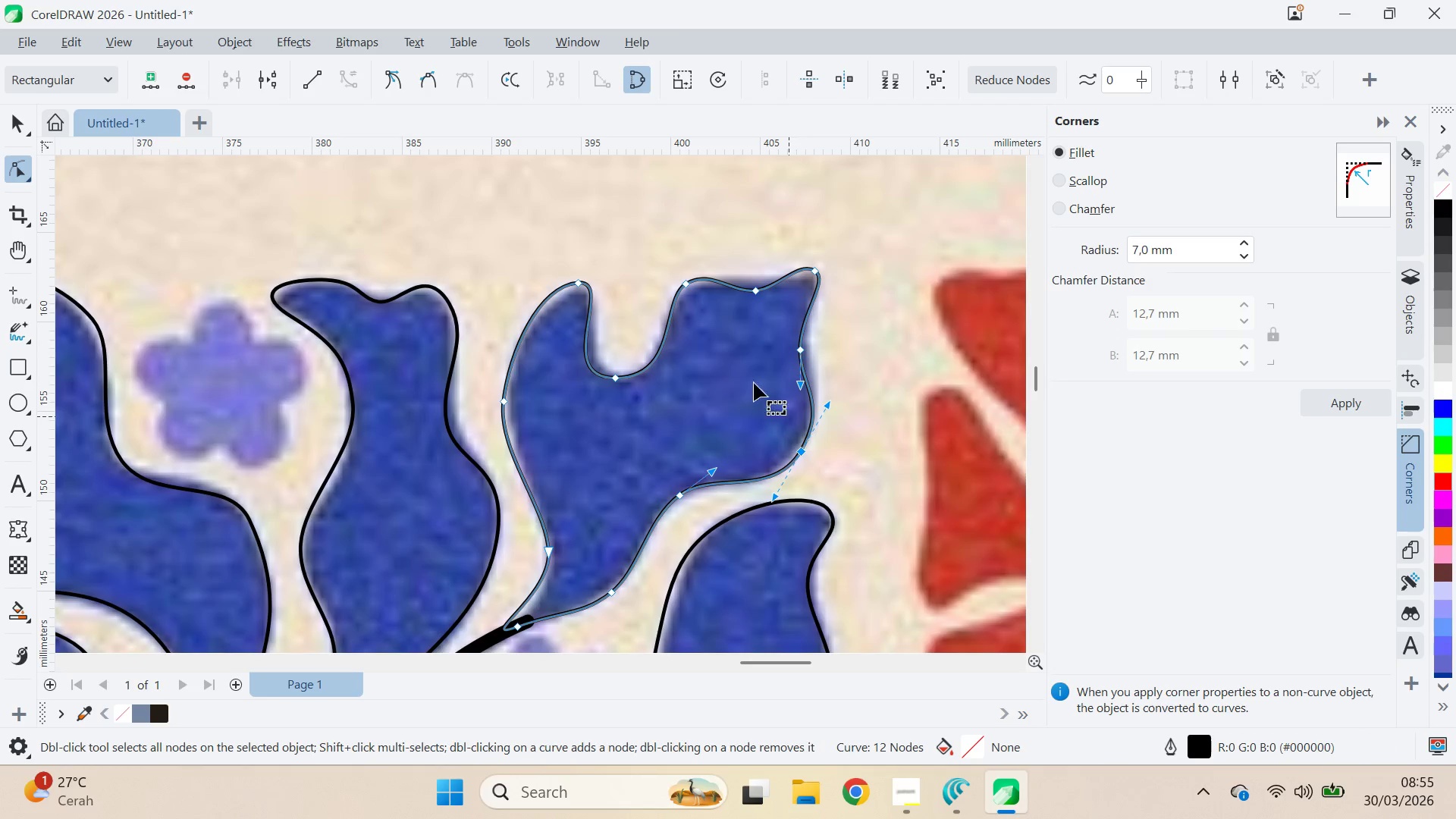 
hold_key(key=ShiftLeft, duration=1.06)
 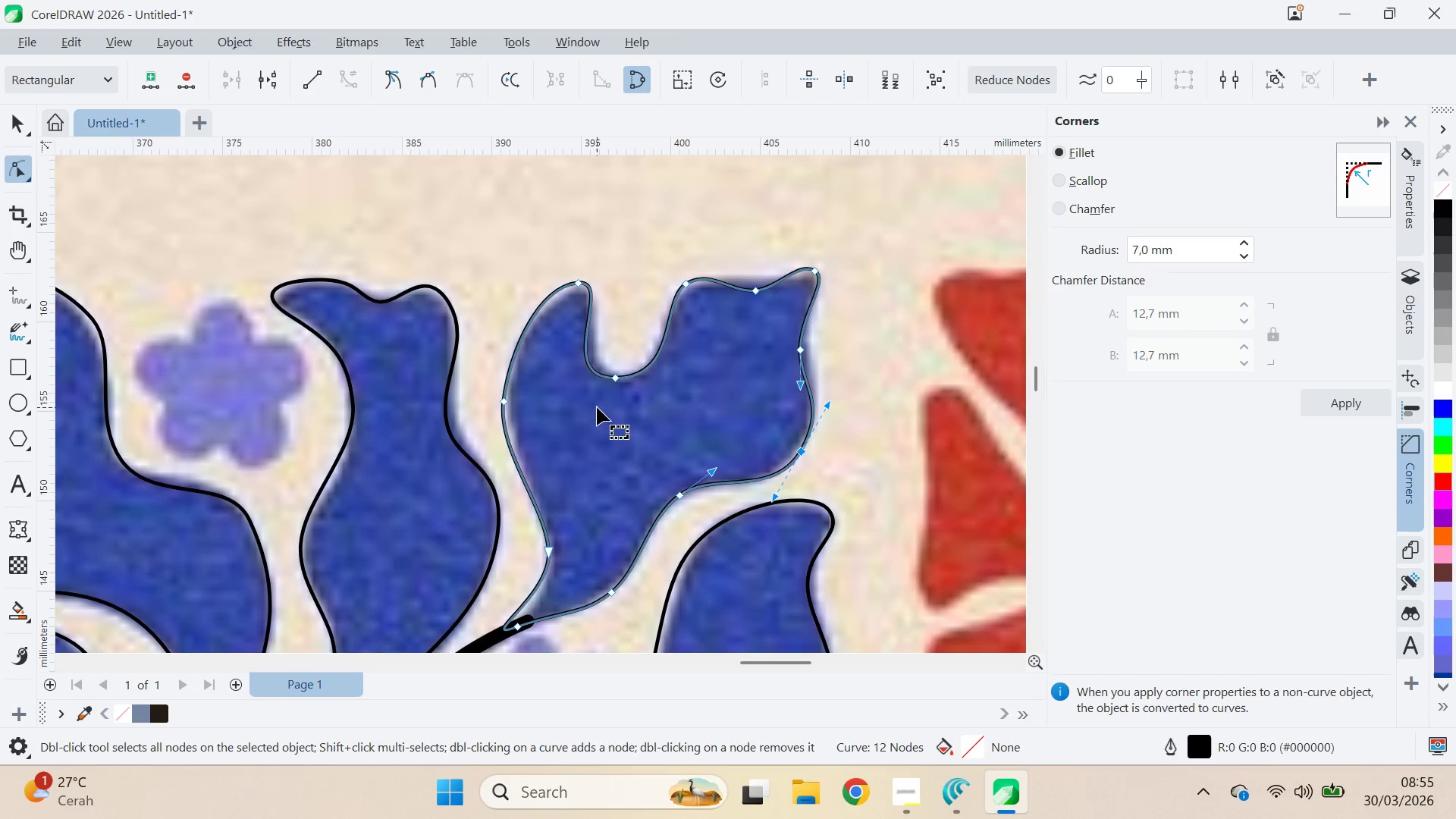 
type(qv)
 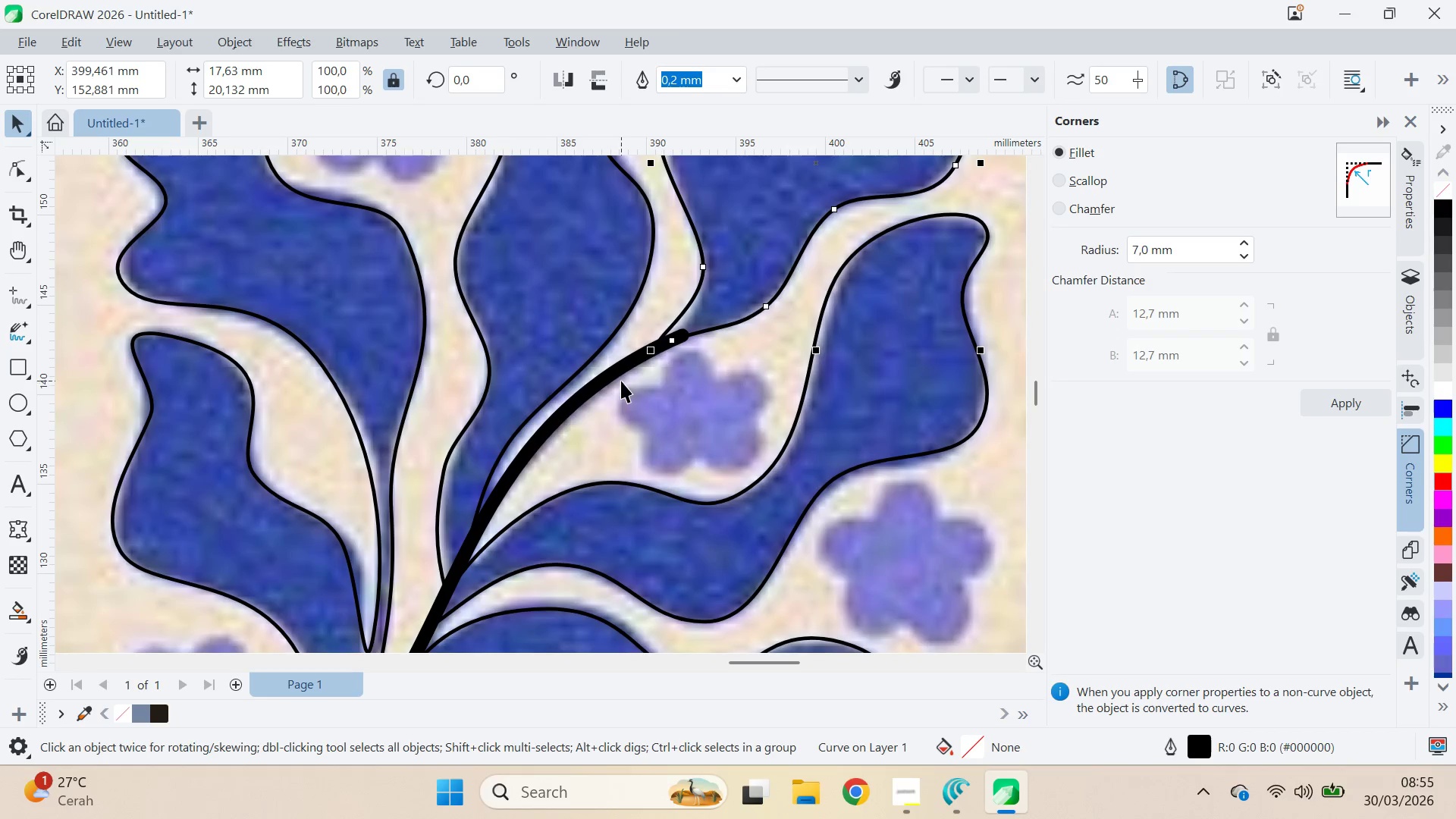 
left_click_drag(start_coordinate=[688, 495], to_coordinate=[843, 209])
 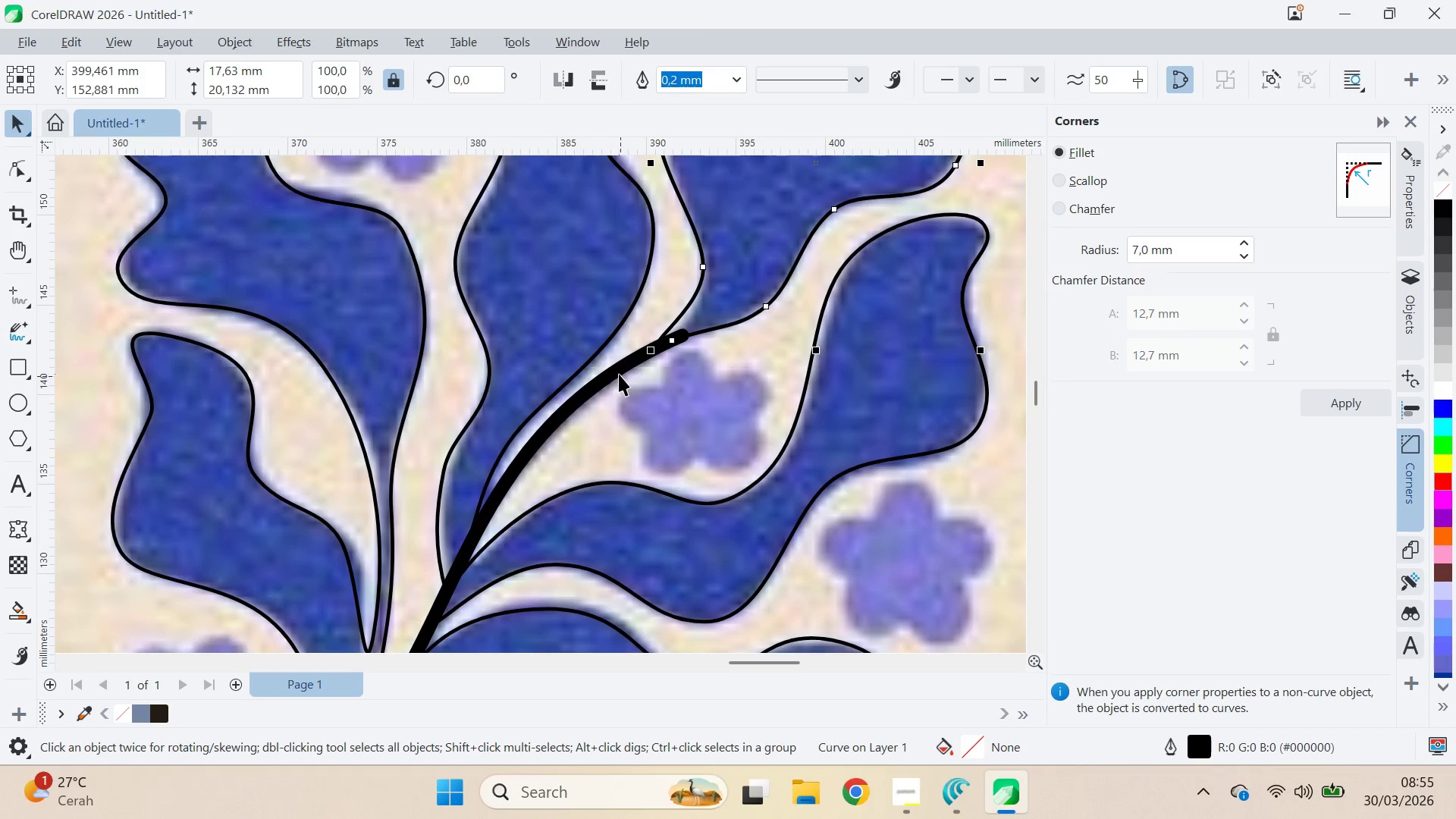 
key(Control+Shift+Q)
 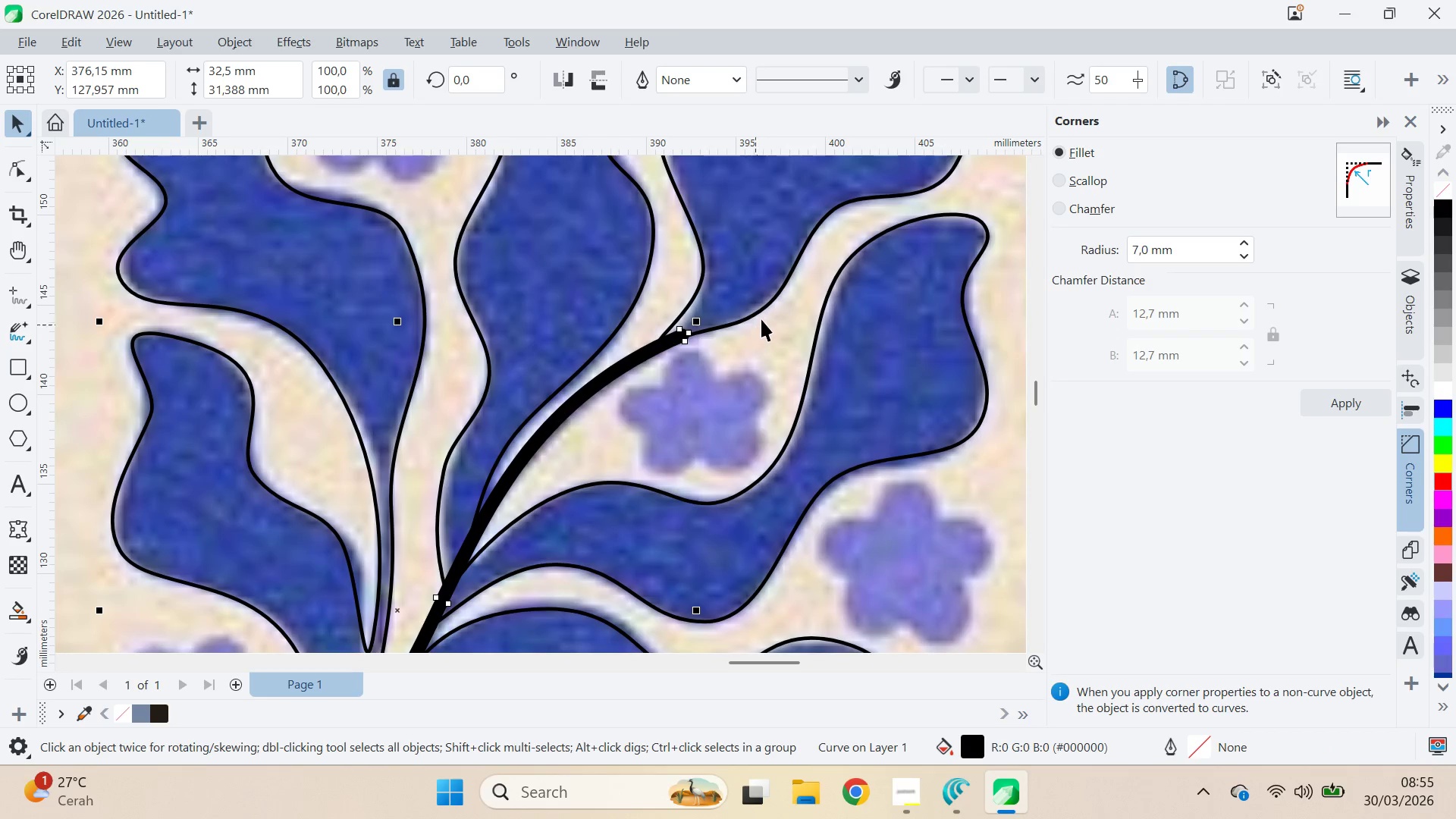 
left_click([764, 307])
 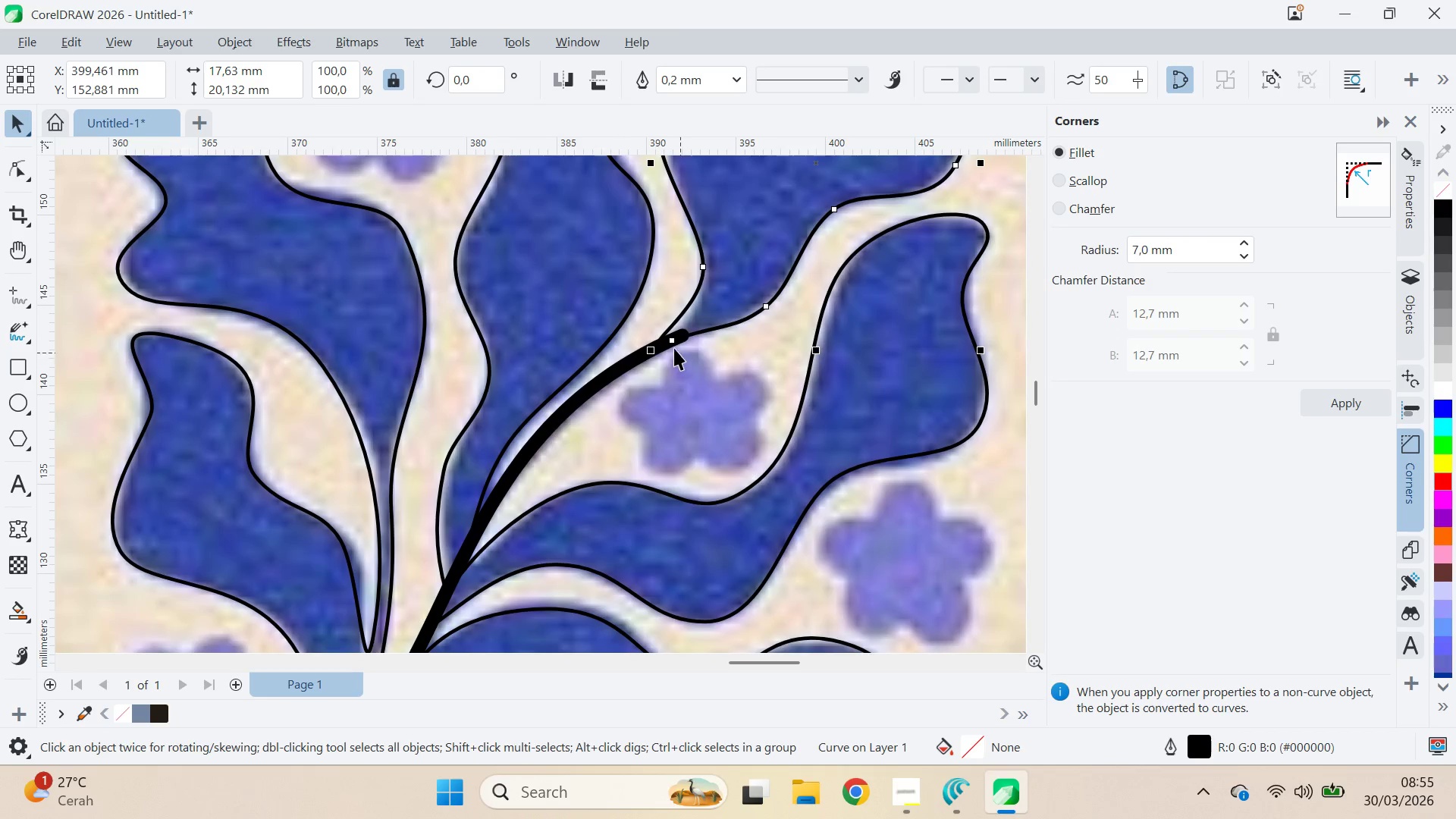 
key(A)
 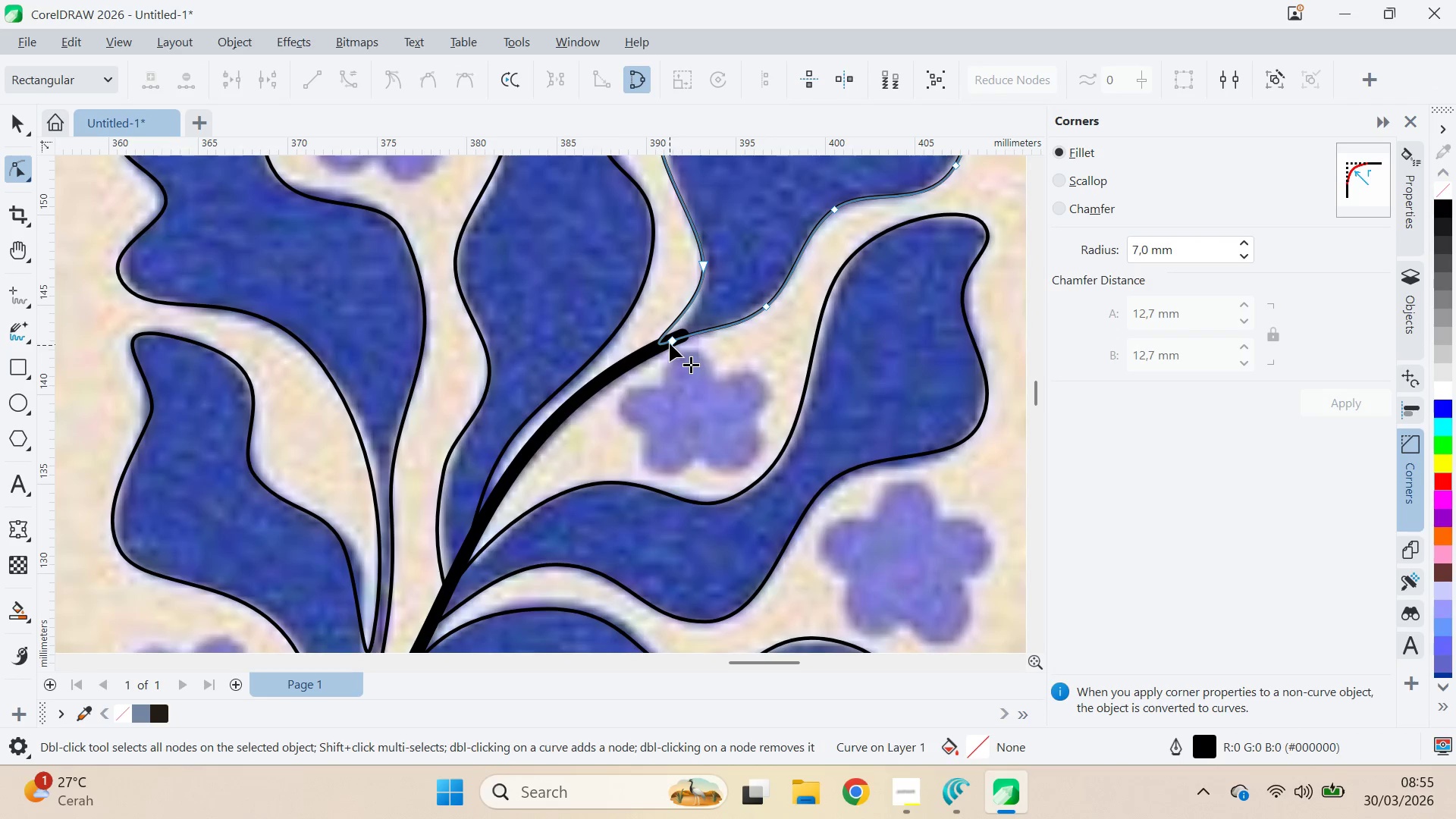 
left_click_drag(start_coordinate=[670, 343], to_coordinate=[667, 352])
 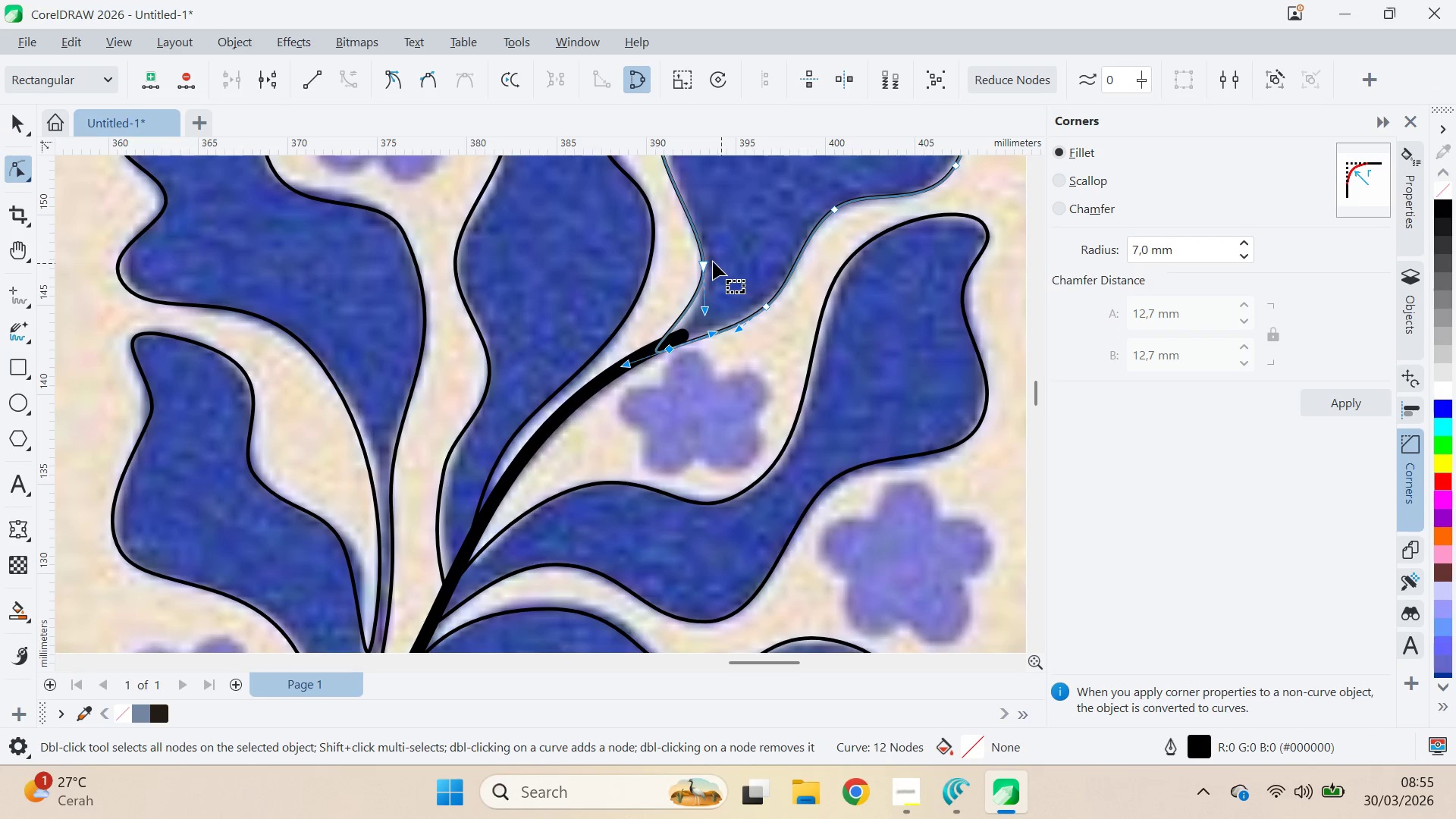 
left_click_drag(start_coordinate=[706, 307], to_coordinate=[709, 318])
 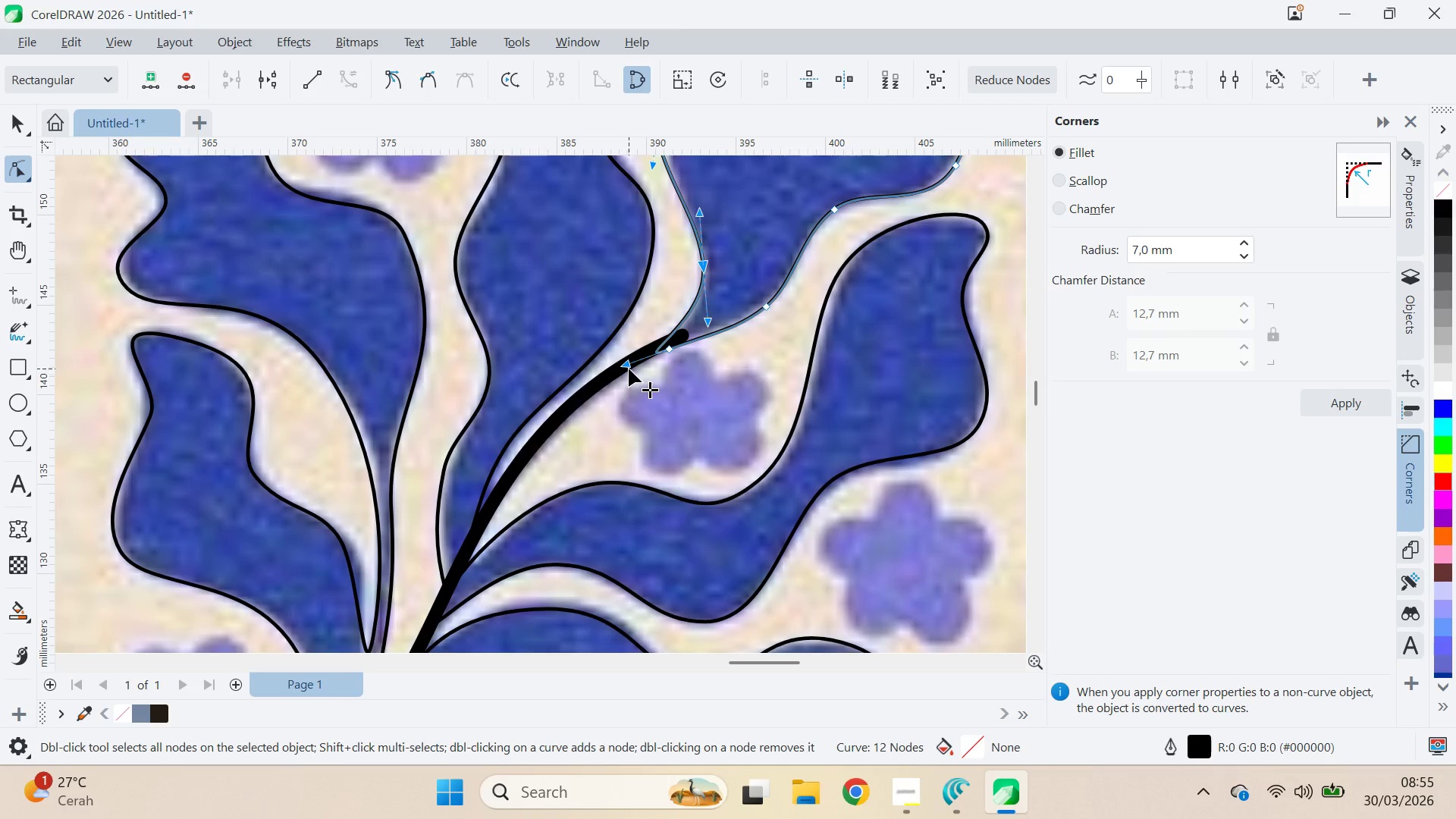 
scroll: coordinate [682, 392], scroll_direction: down, amount: 5.0
 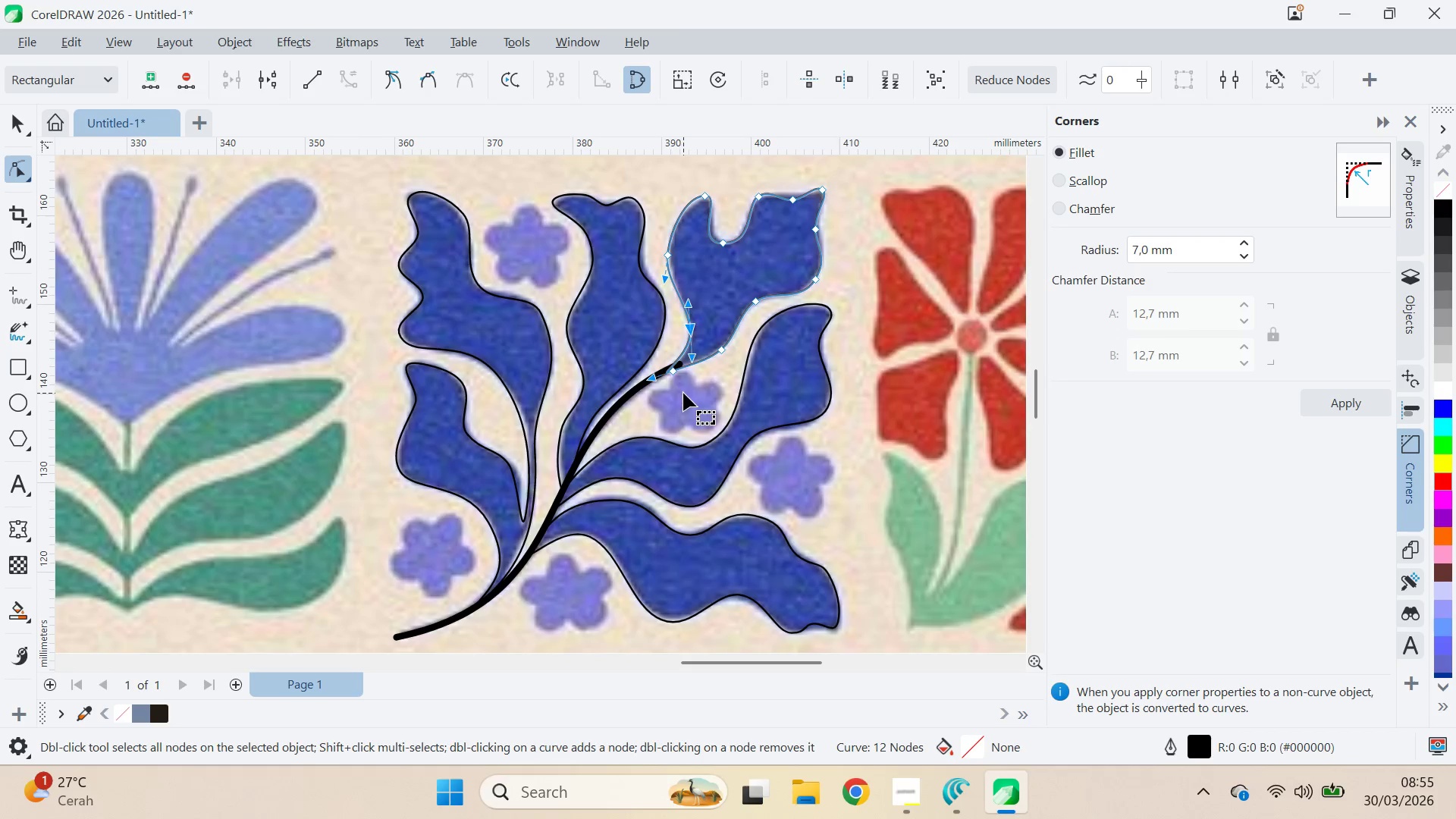 
key(V)
 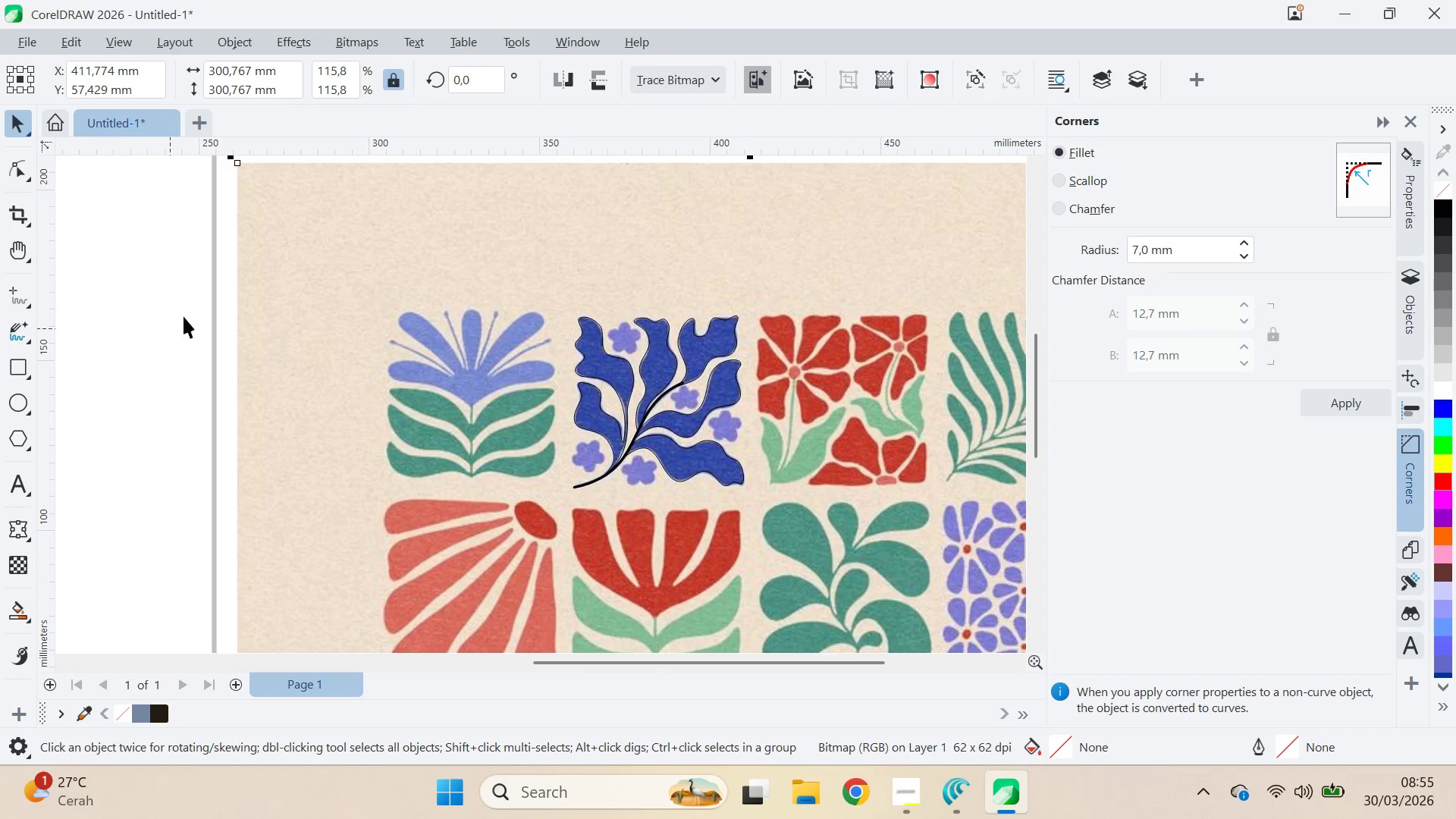 
scroll: coordinate [685, 396], scroll_direction: down, amount: 7.0
 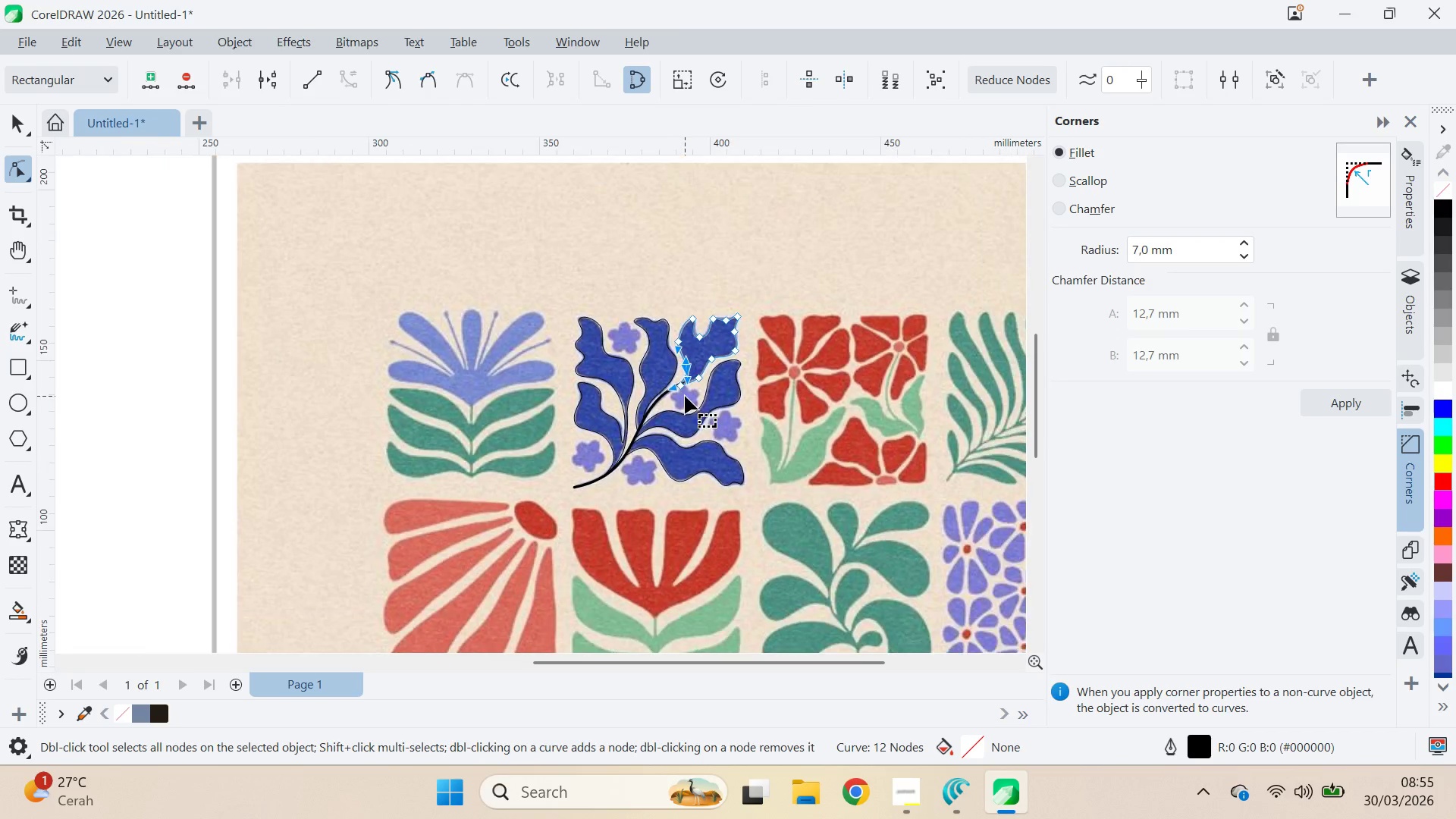 
left_click_drag(start_coordinate=[220, 268], to_coordinate=[810, 547])
 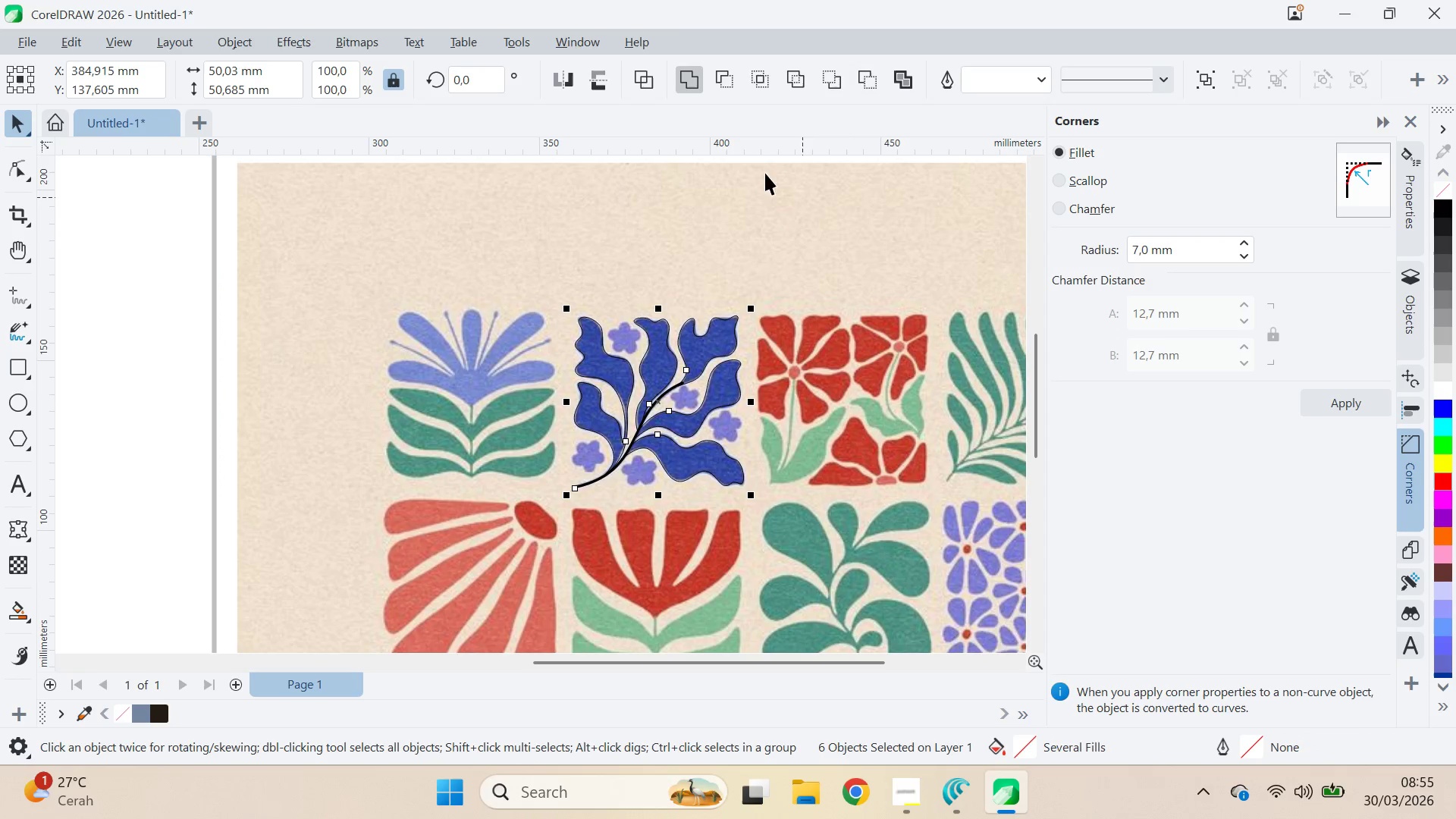 
key(Control+ControlLeft)
 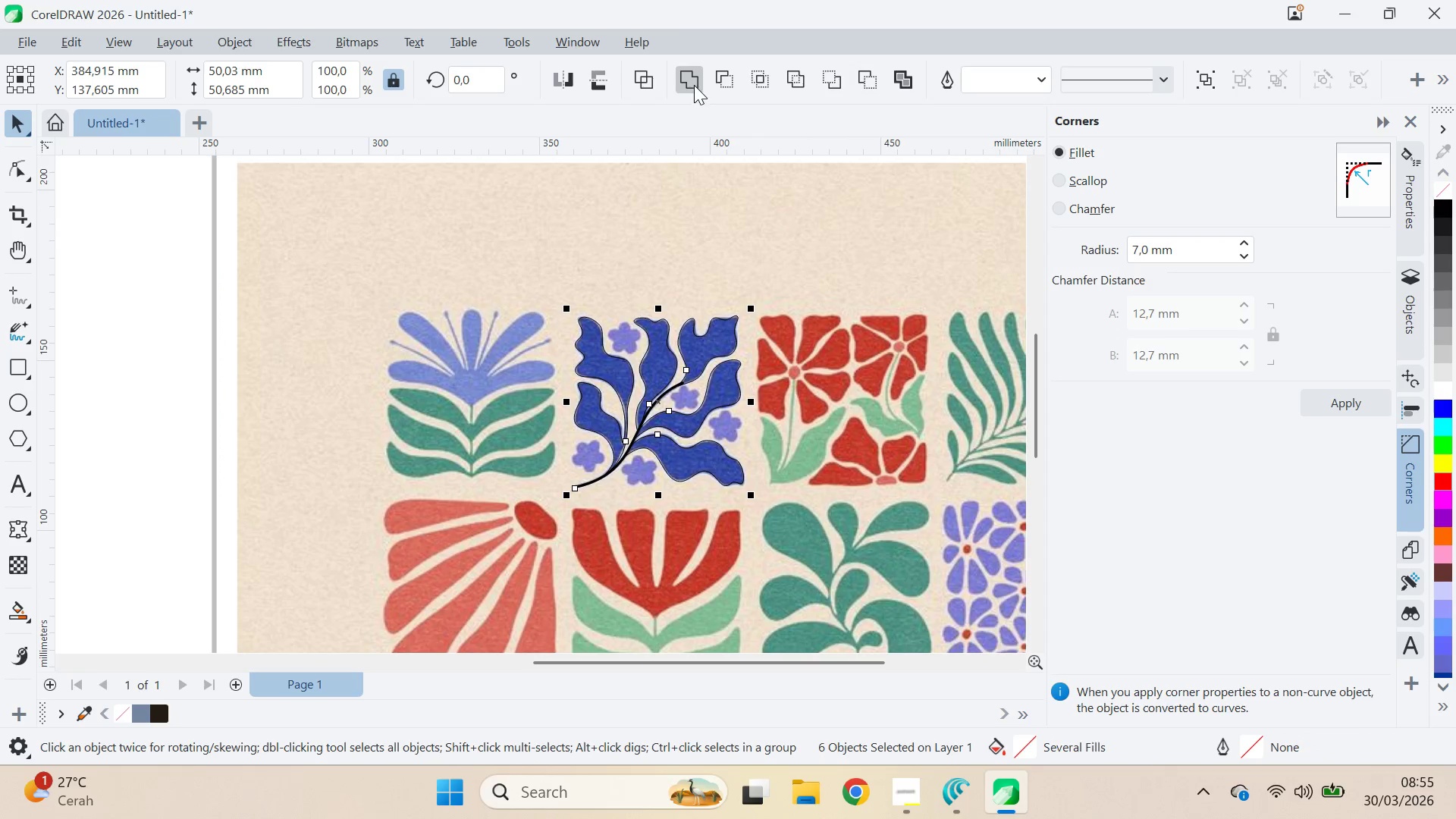 
left_click([694, 83])
 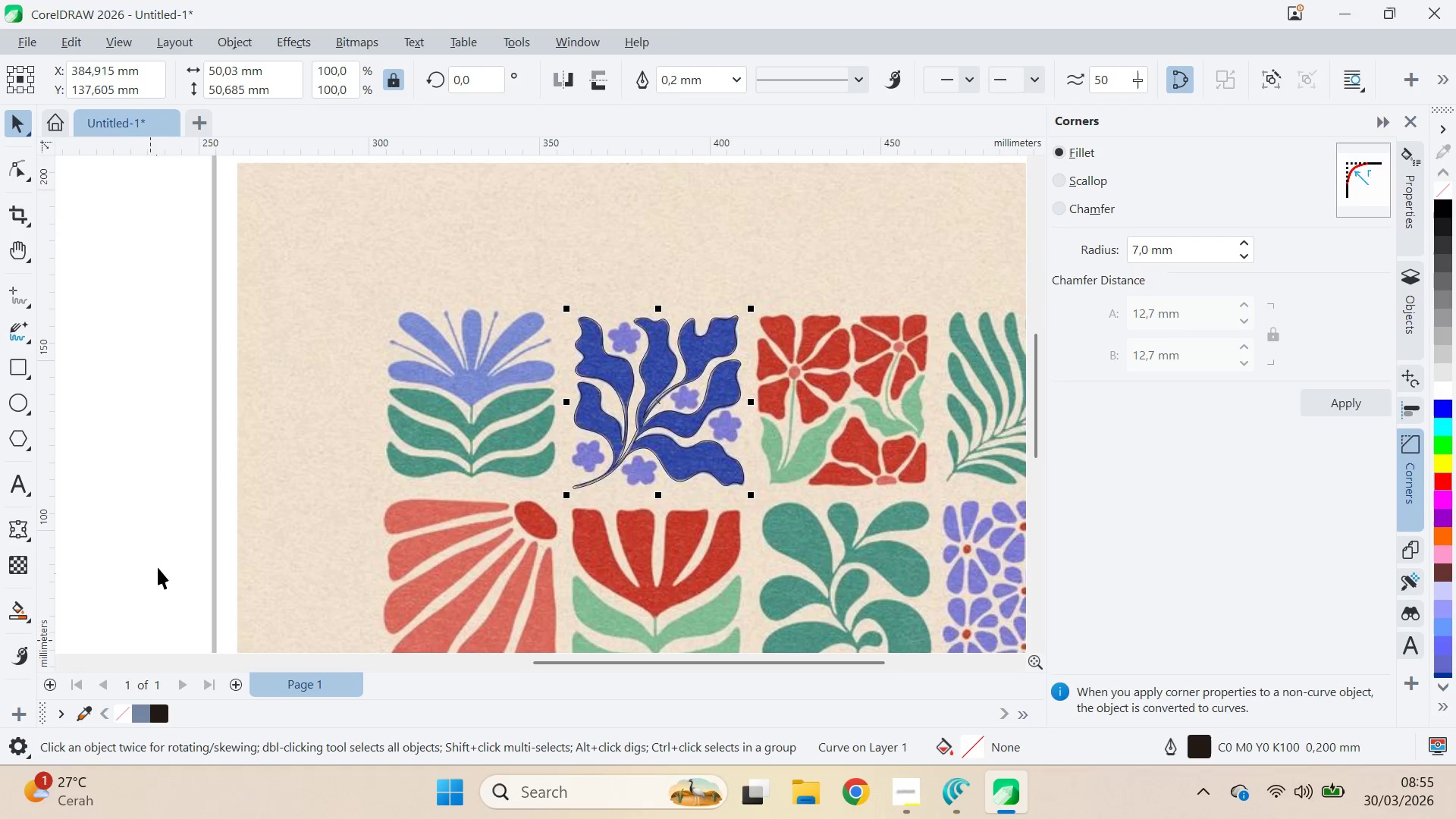 
scroll: coordinate [622, 509], scroll_direction: up, amount: 7.0
 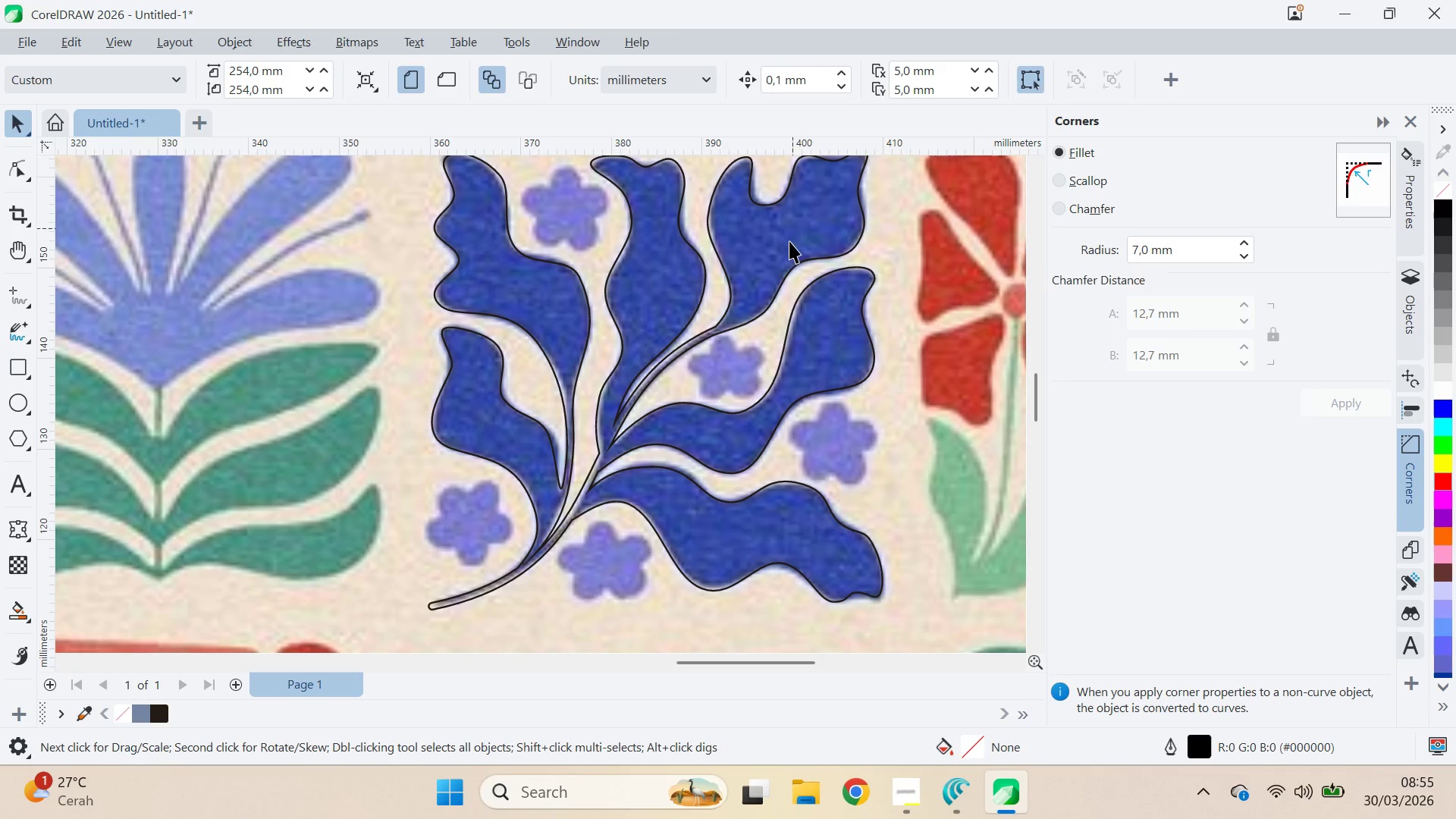 
key(A)
 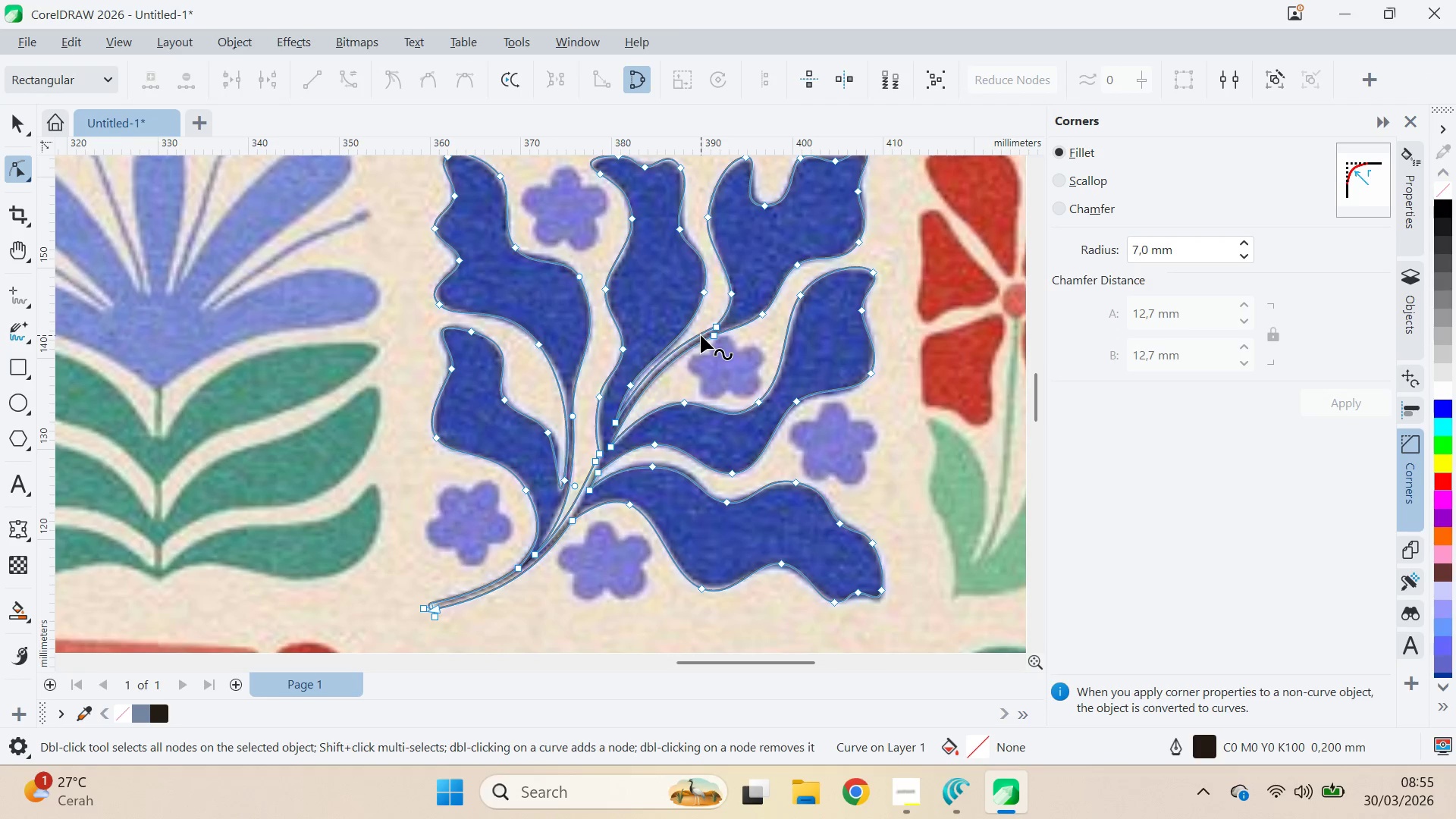 
double_click([701, 335])
 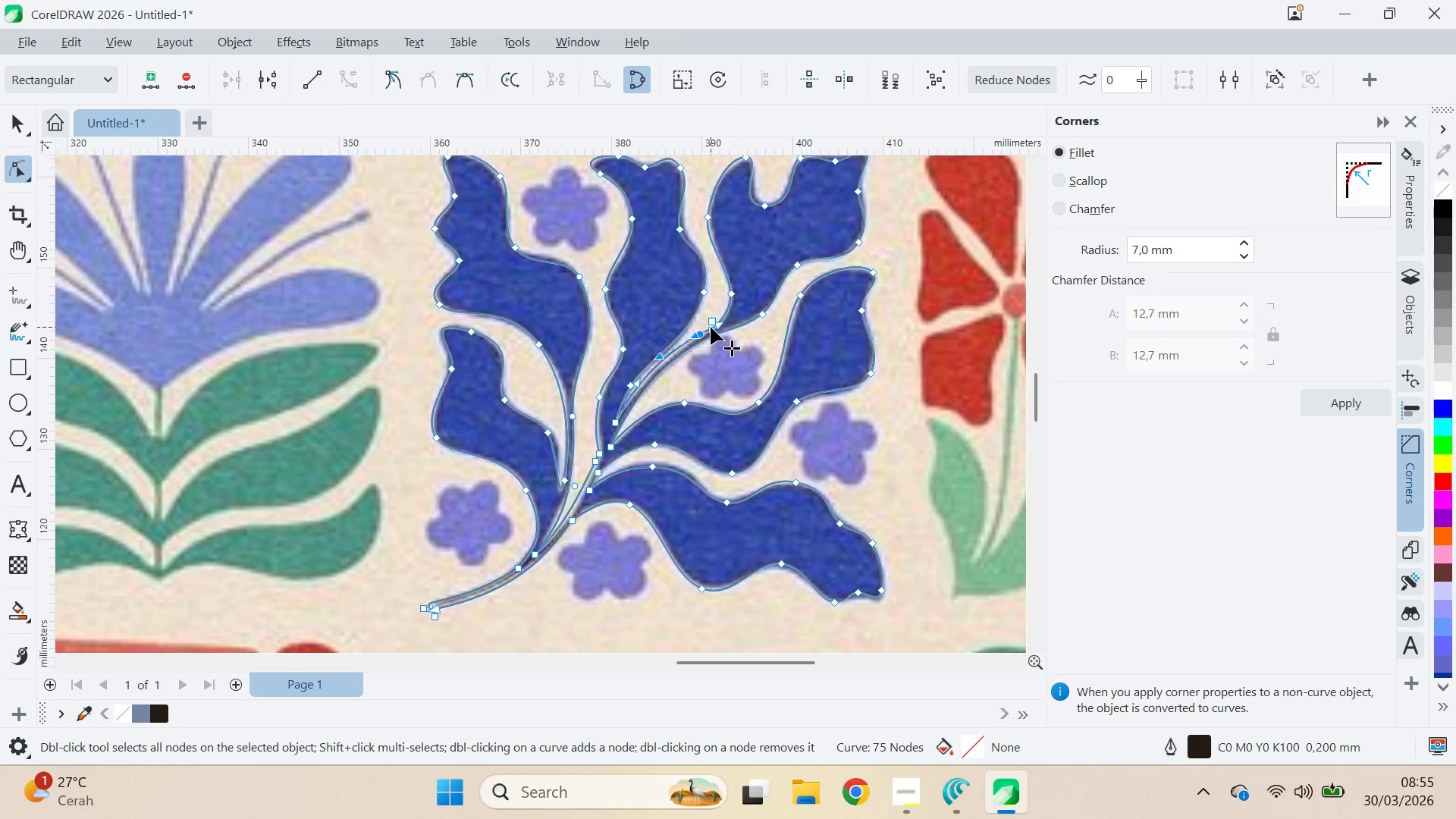 
double_click([711, 327])
 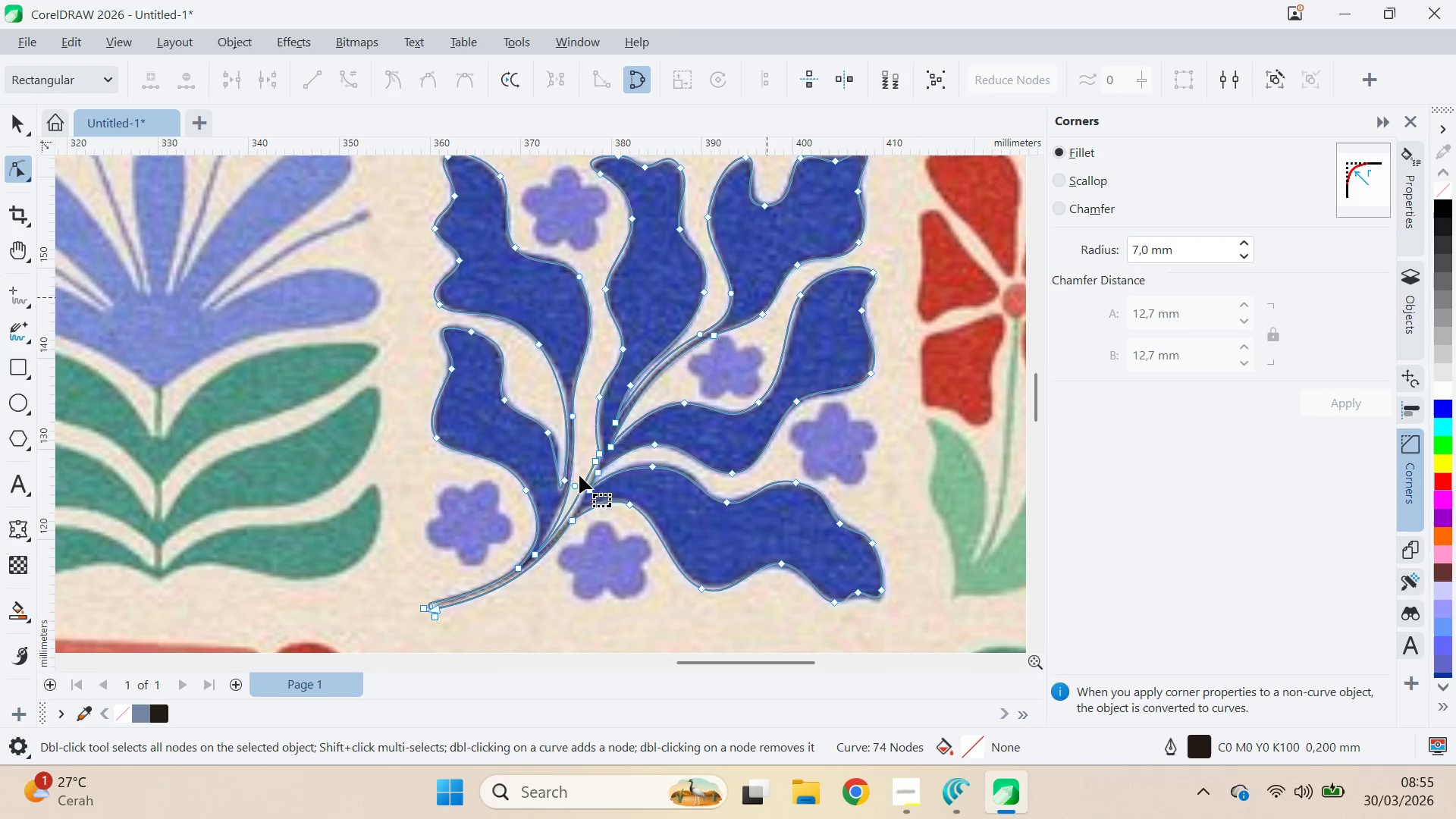 
scroll: coordinate [615, 431], scroll_direction: up, amount: 5.0
 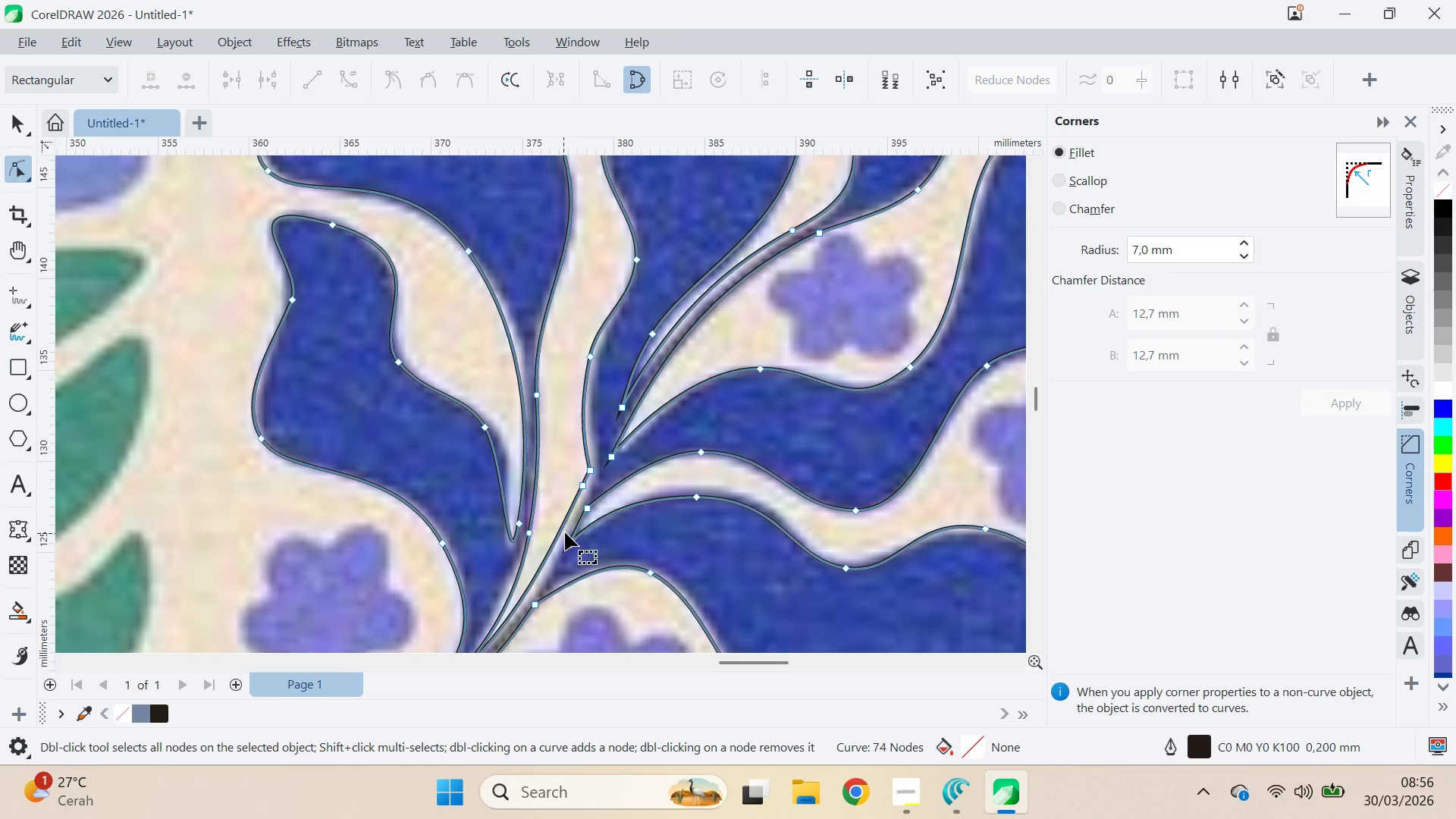 
key(Control+A)
 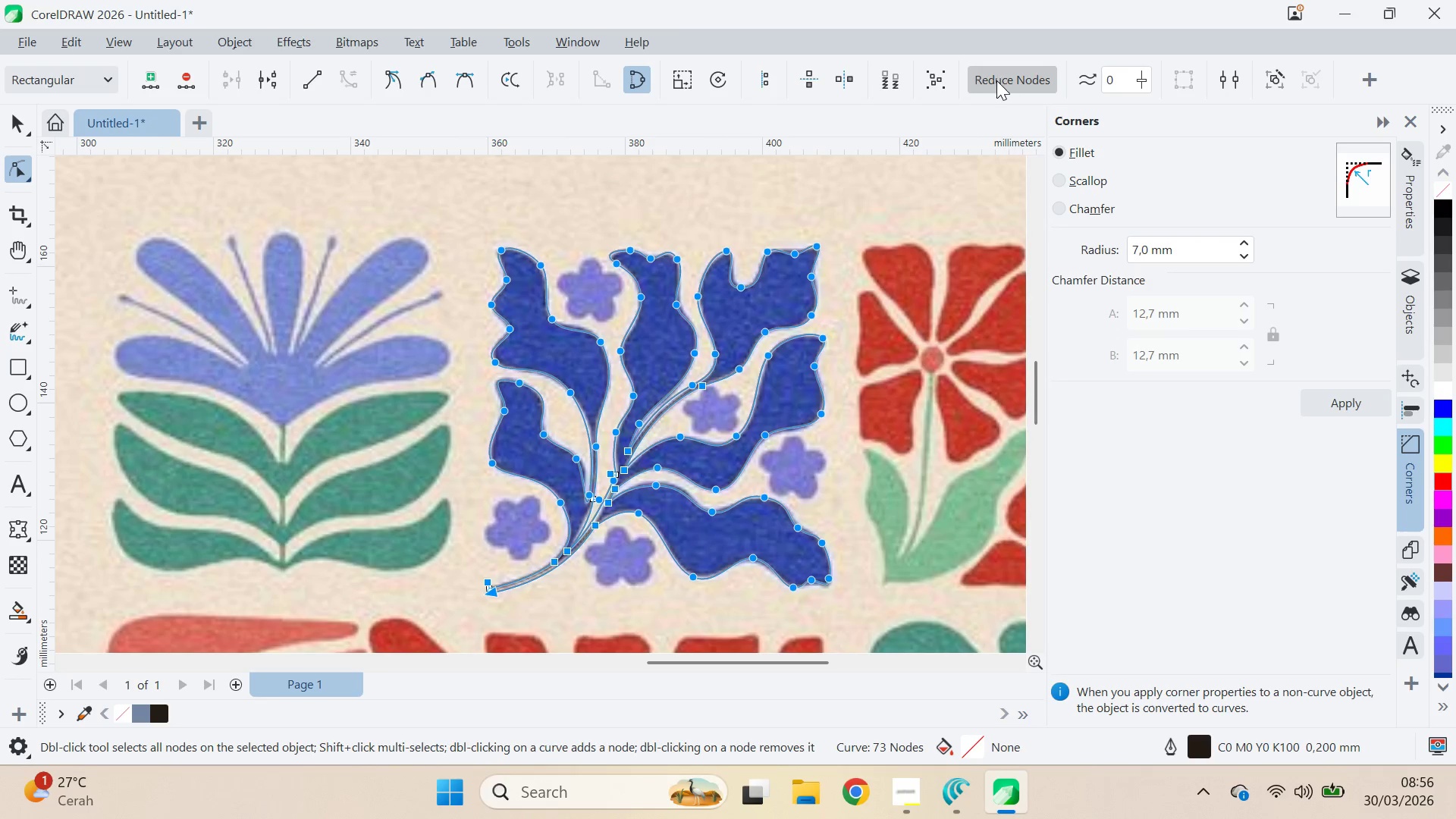 
scroll: coordinate [637, 479], scroll_direction: down, amount: 7.0
 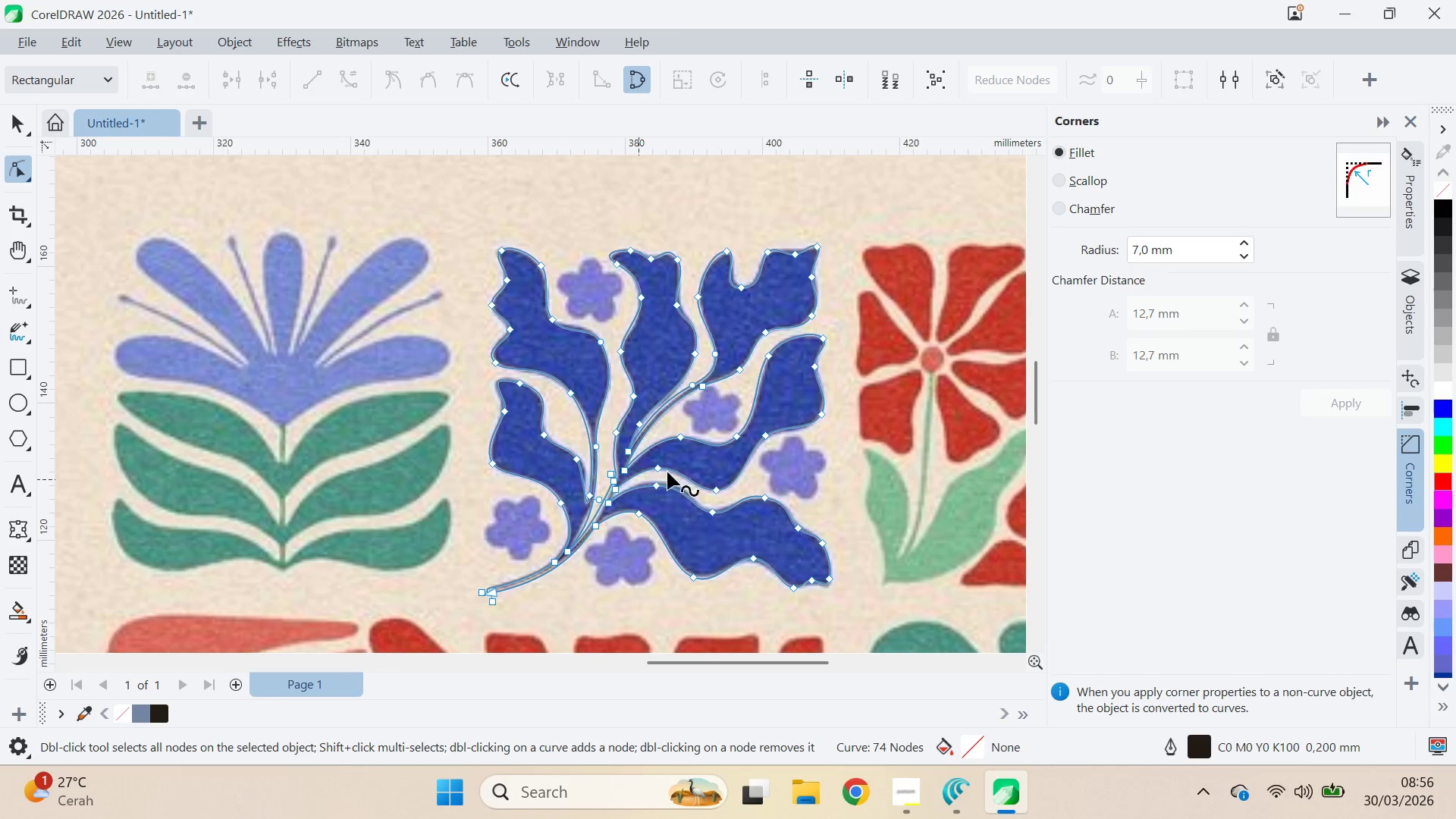 
double_click([994, 82])
 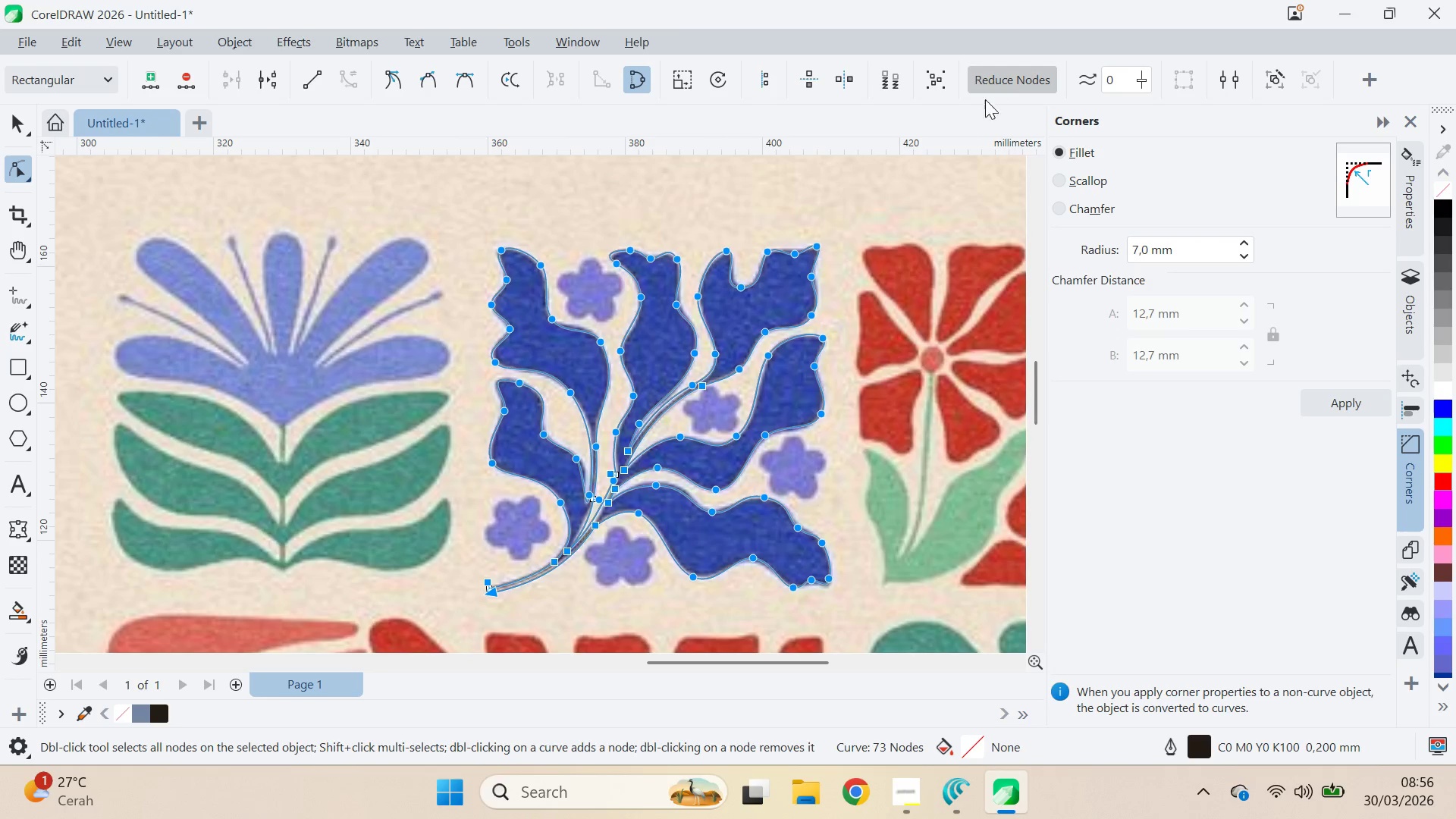 
key(V)
 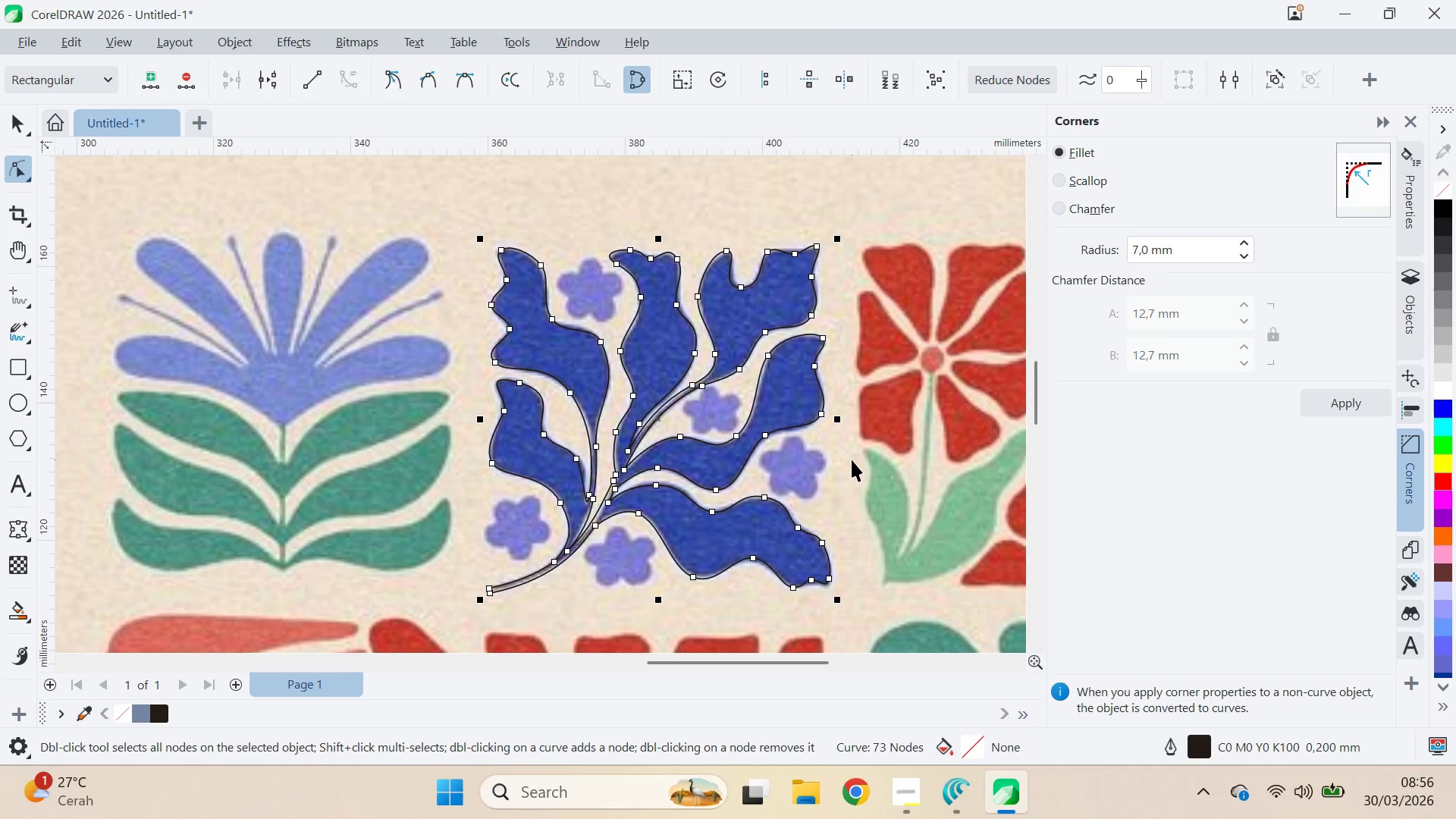 
left_click([852, 460])
 